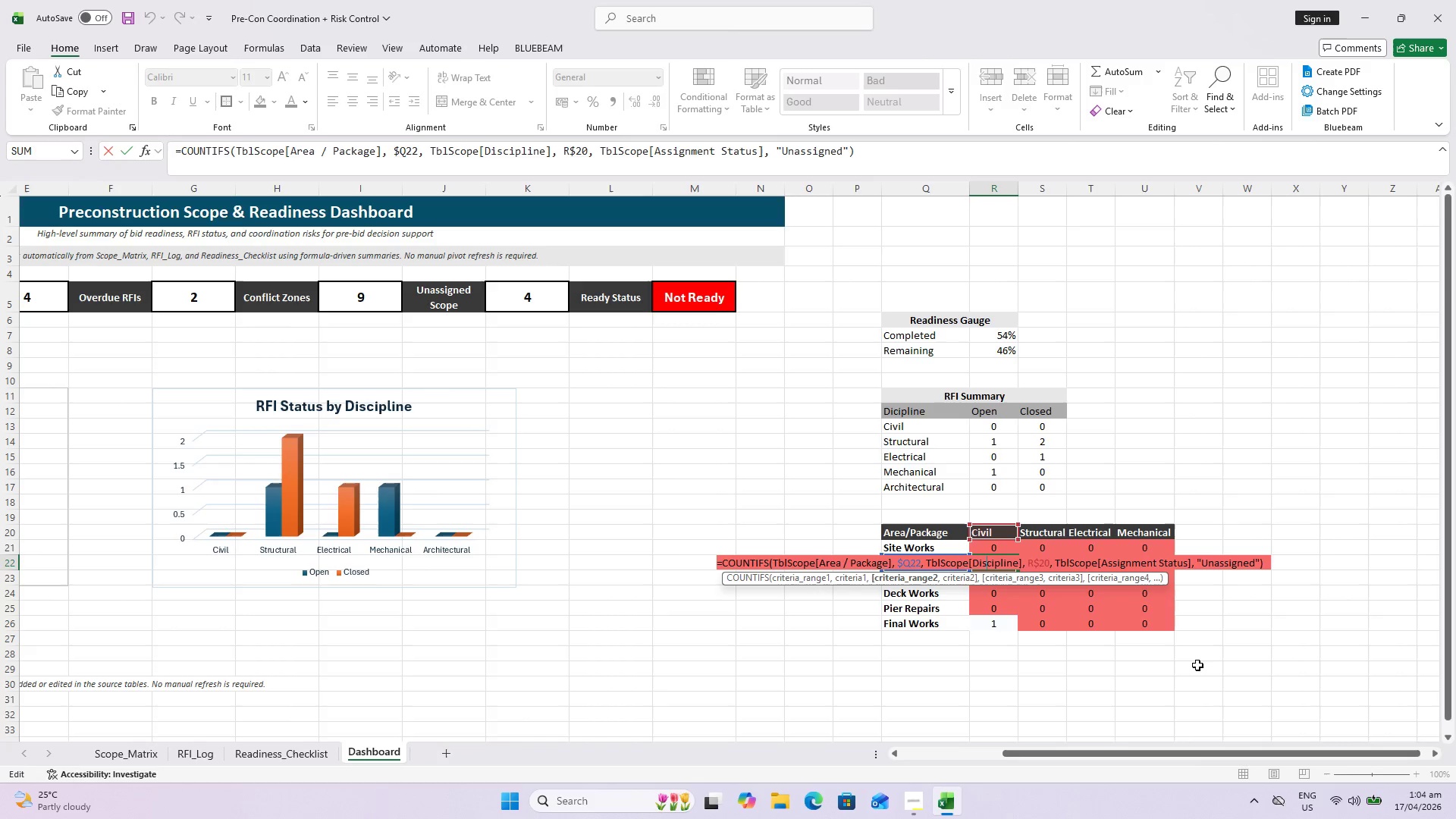 
wait(14.72)
 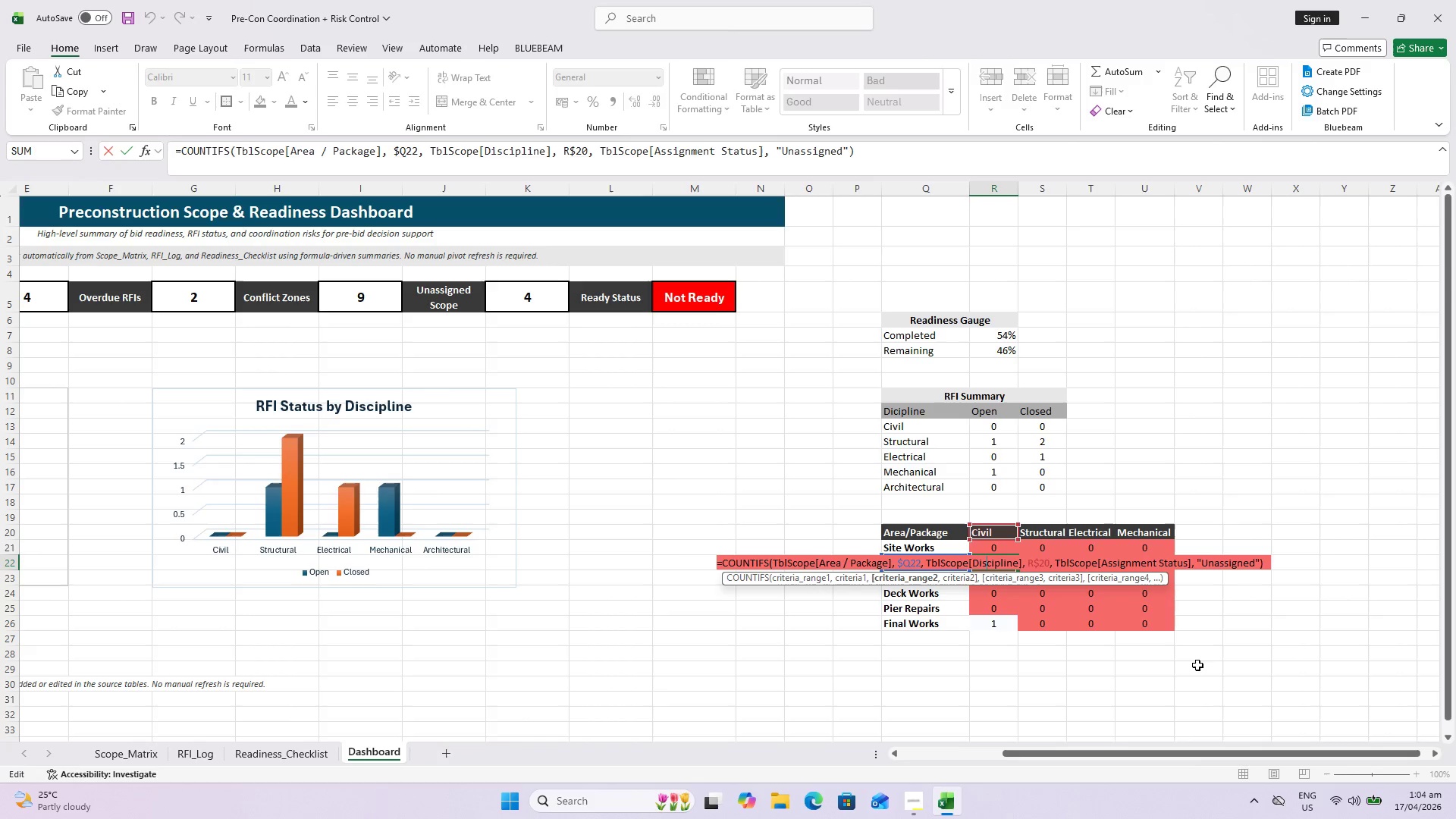 
key(Escape)
 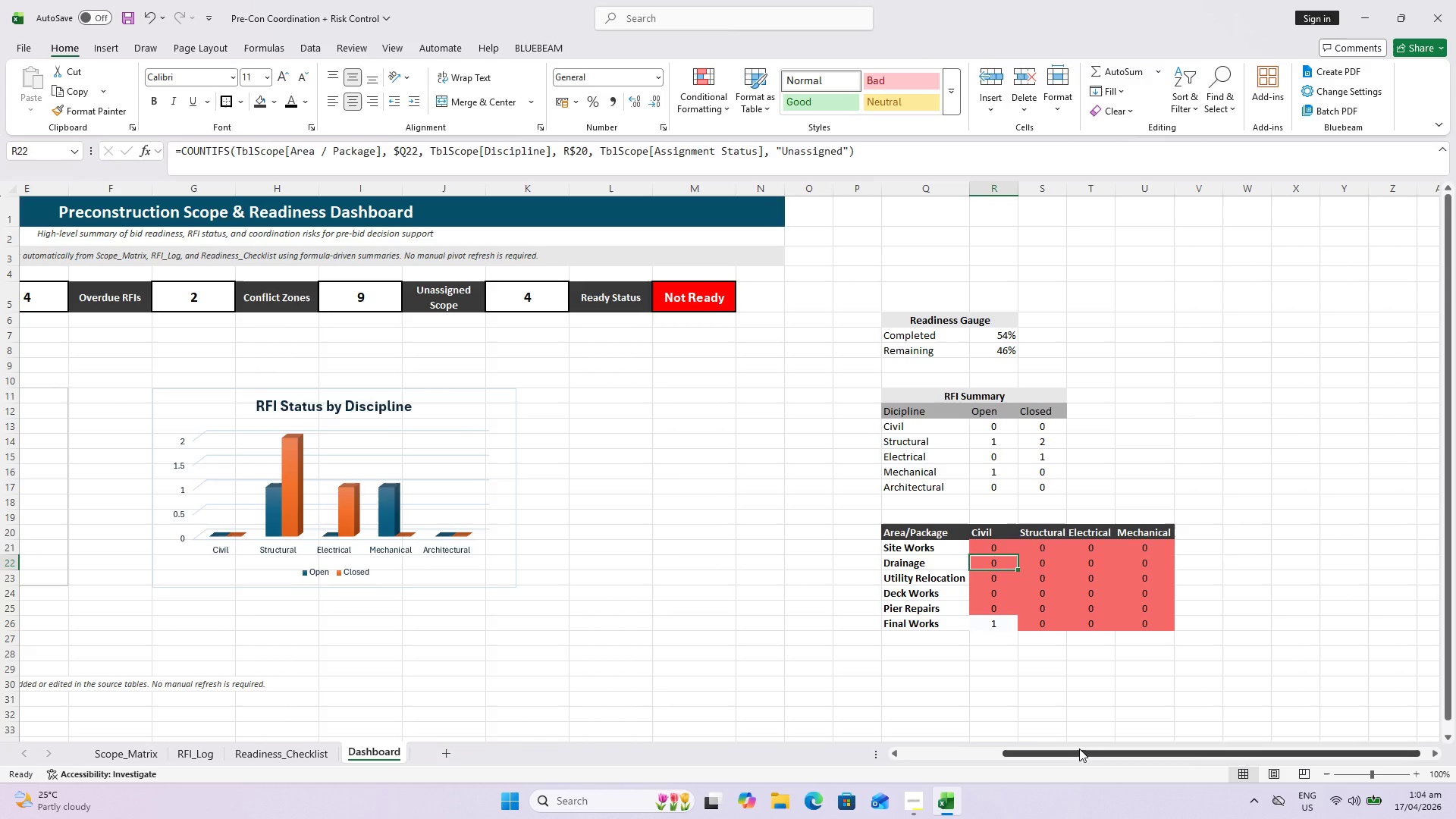 
left_click_drag(start_coordinate=[1084, 755], to_coordinate=[965, 777])
 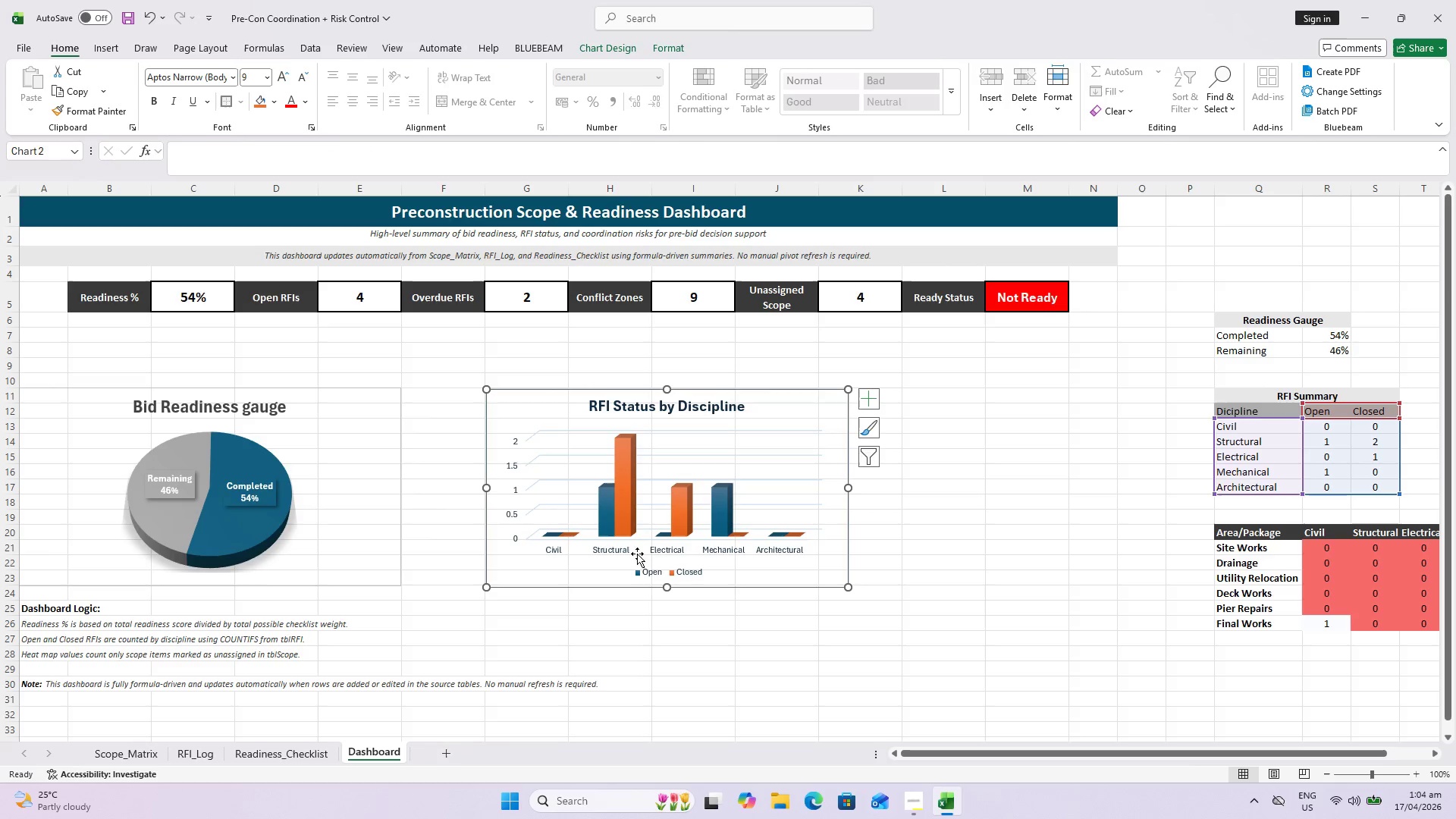 
hold_key(key=ControlLeft, duration=0.53)
 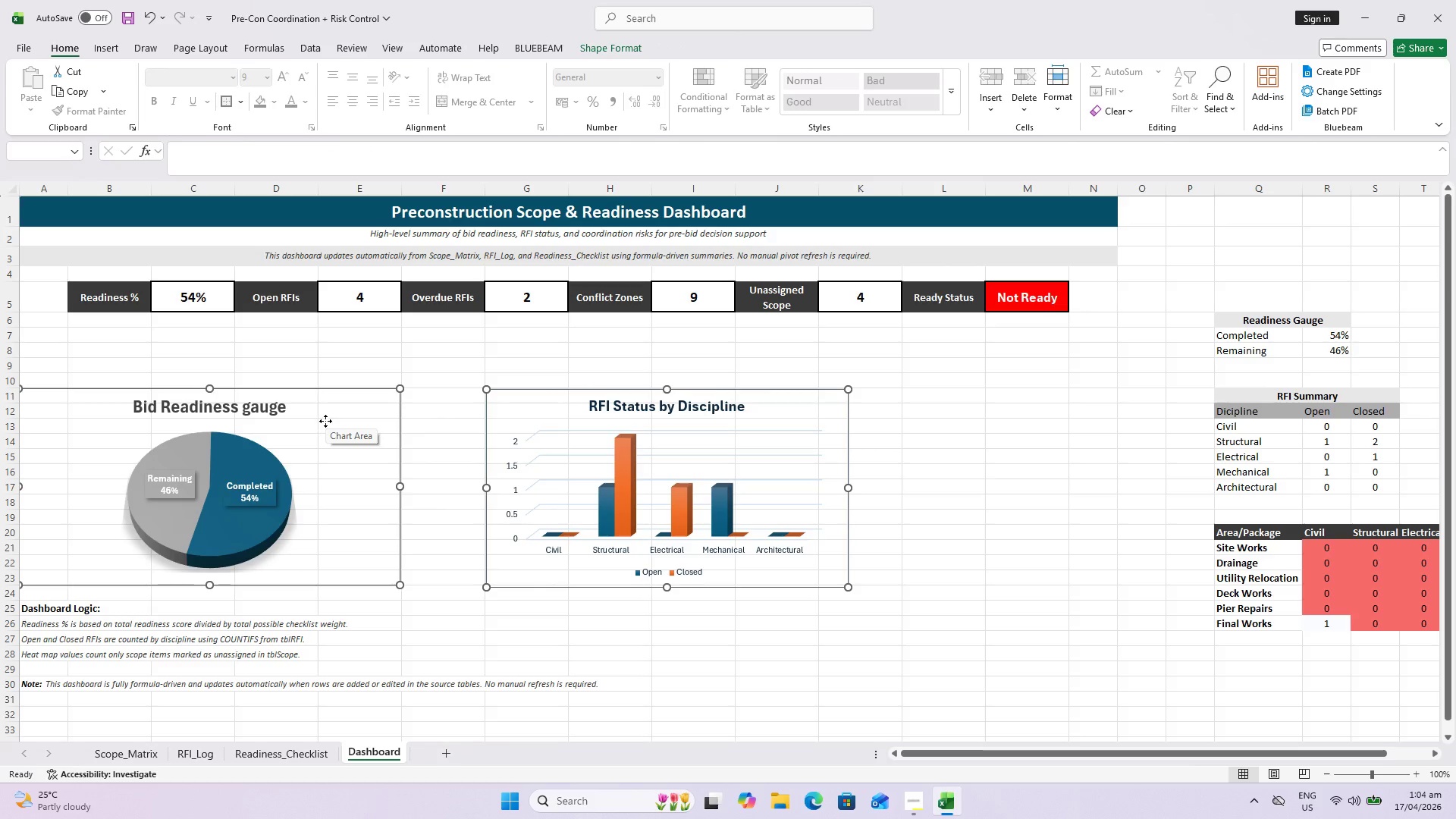 
left_click([523, 394])
 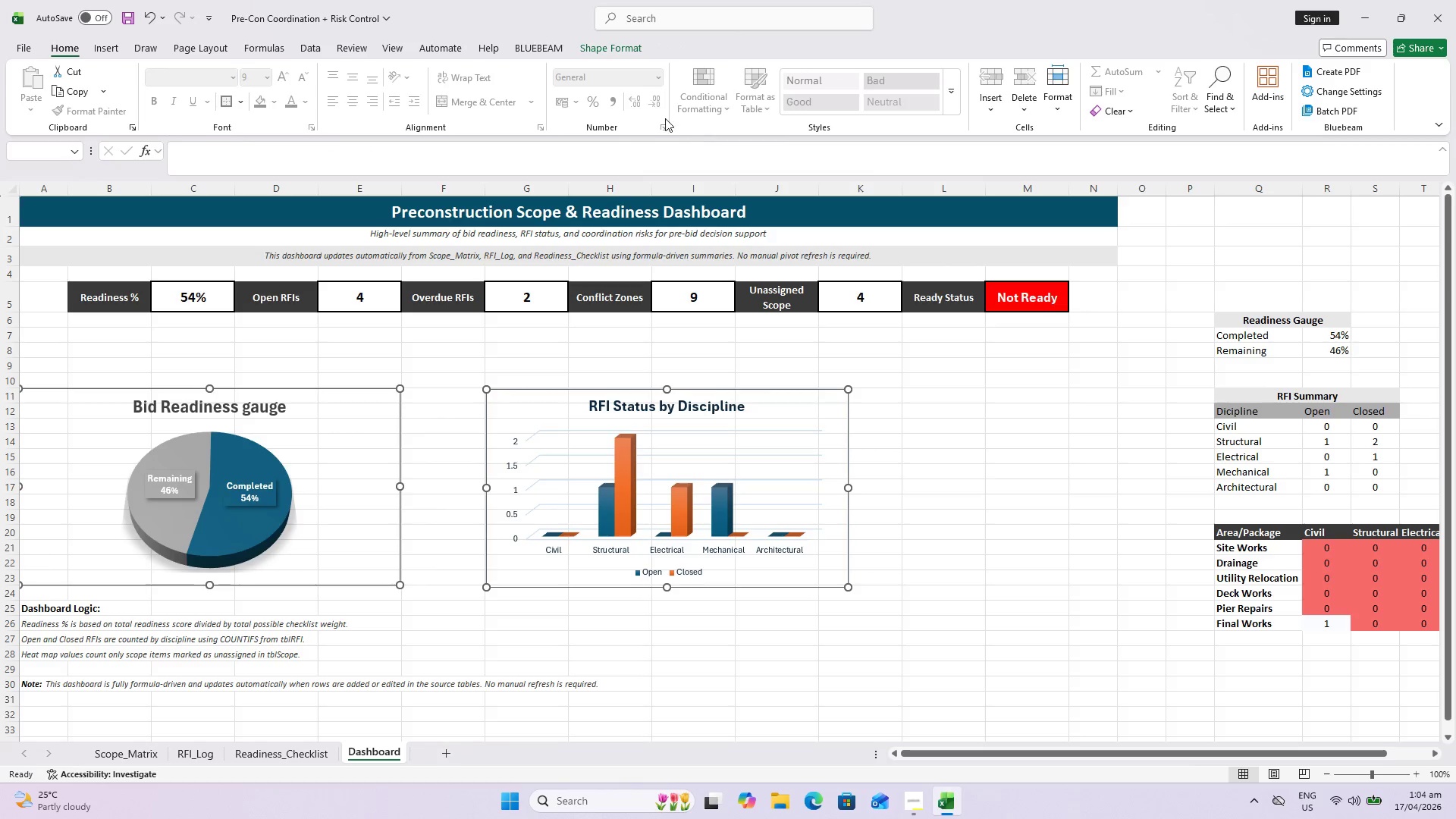 
key(Escape)
 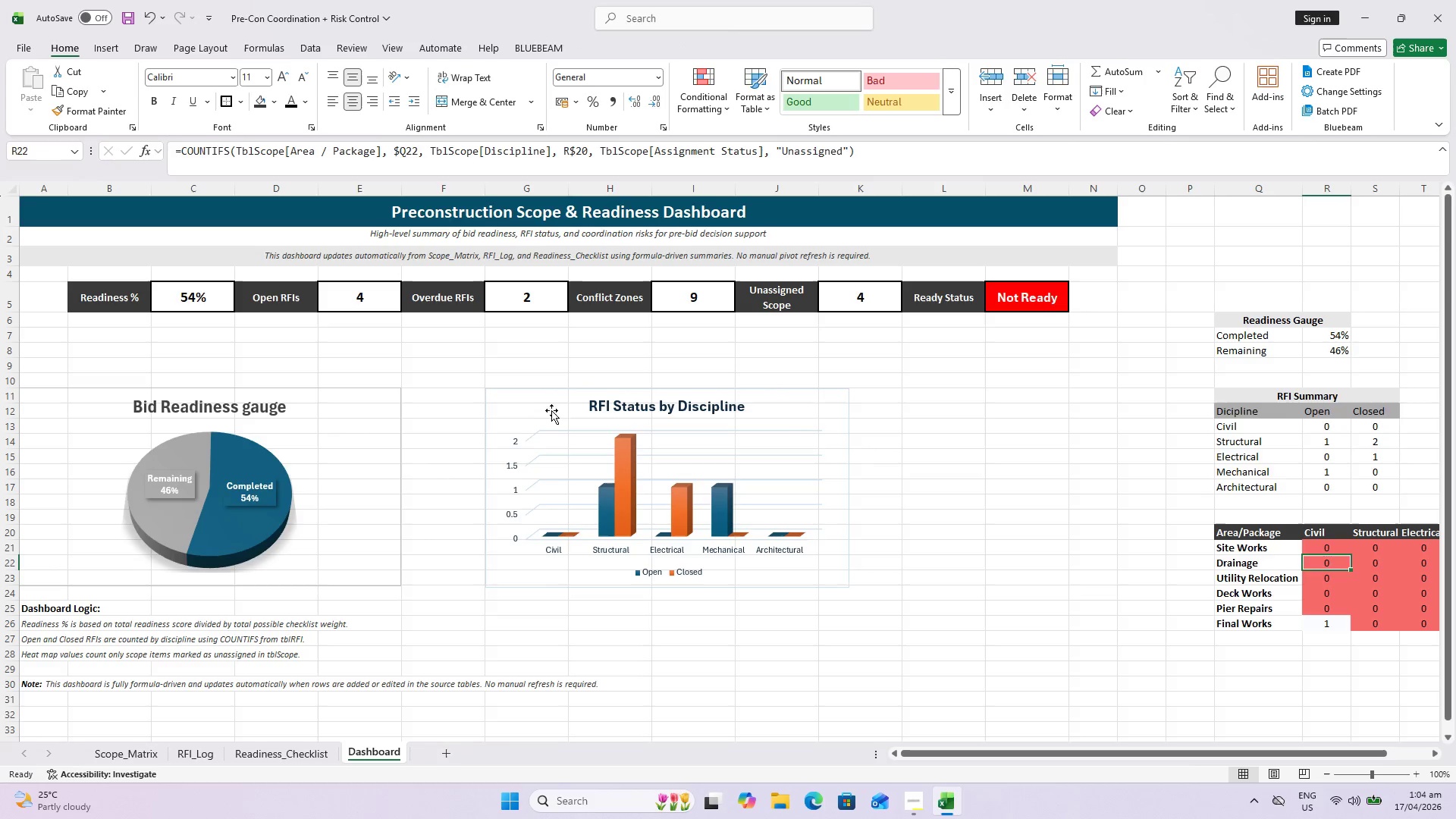 
left_click([546, 403])
 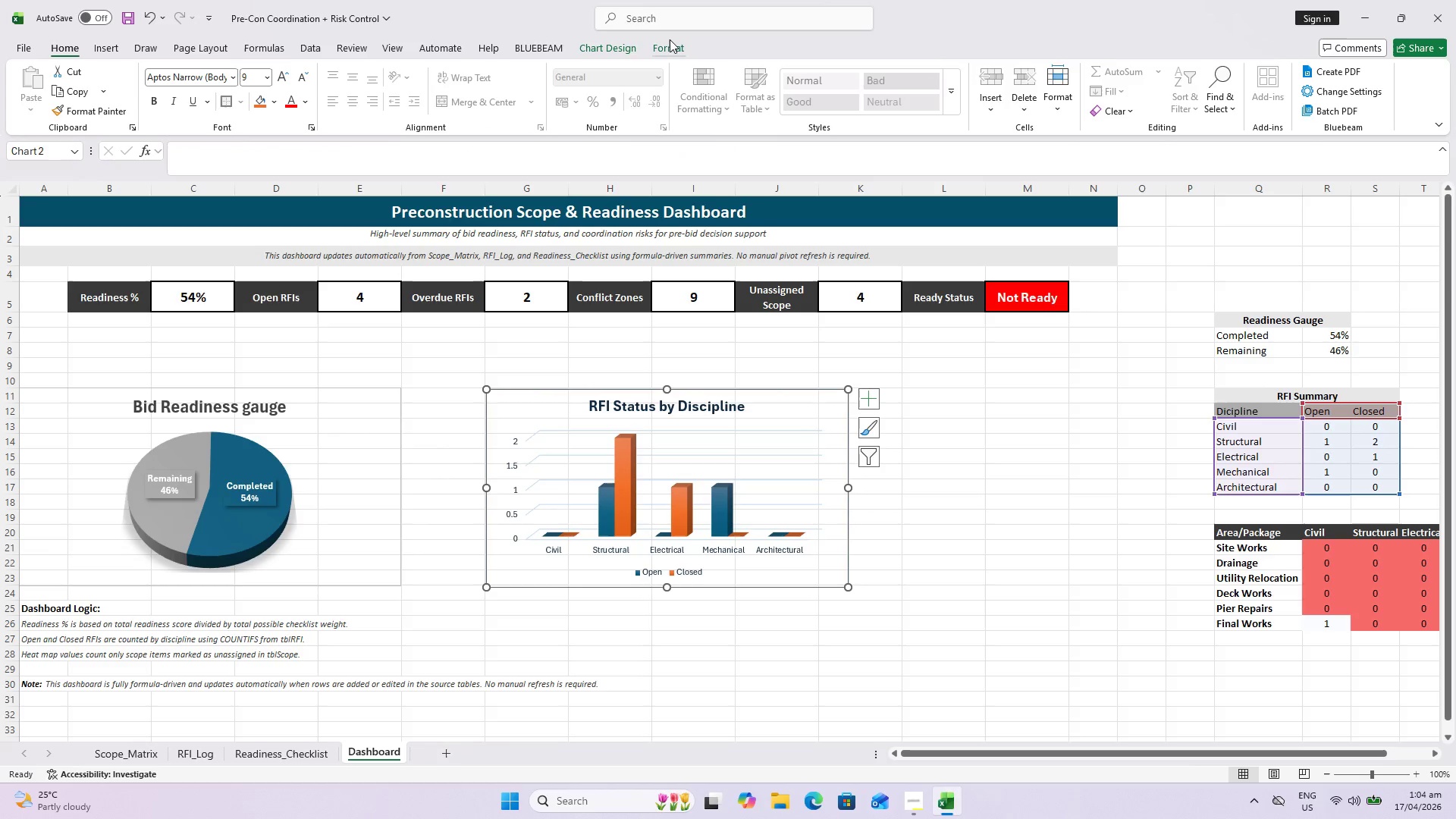 
left_click([670, 39])
 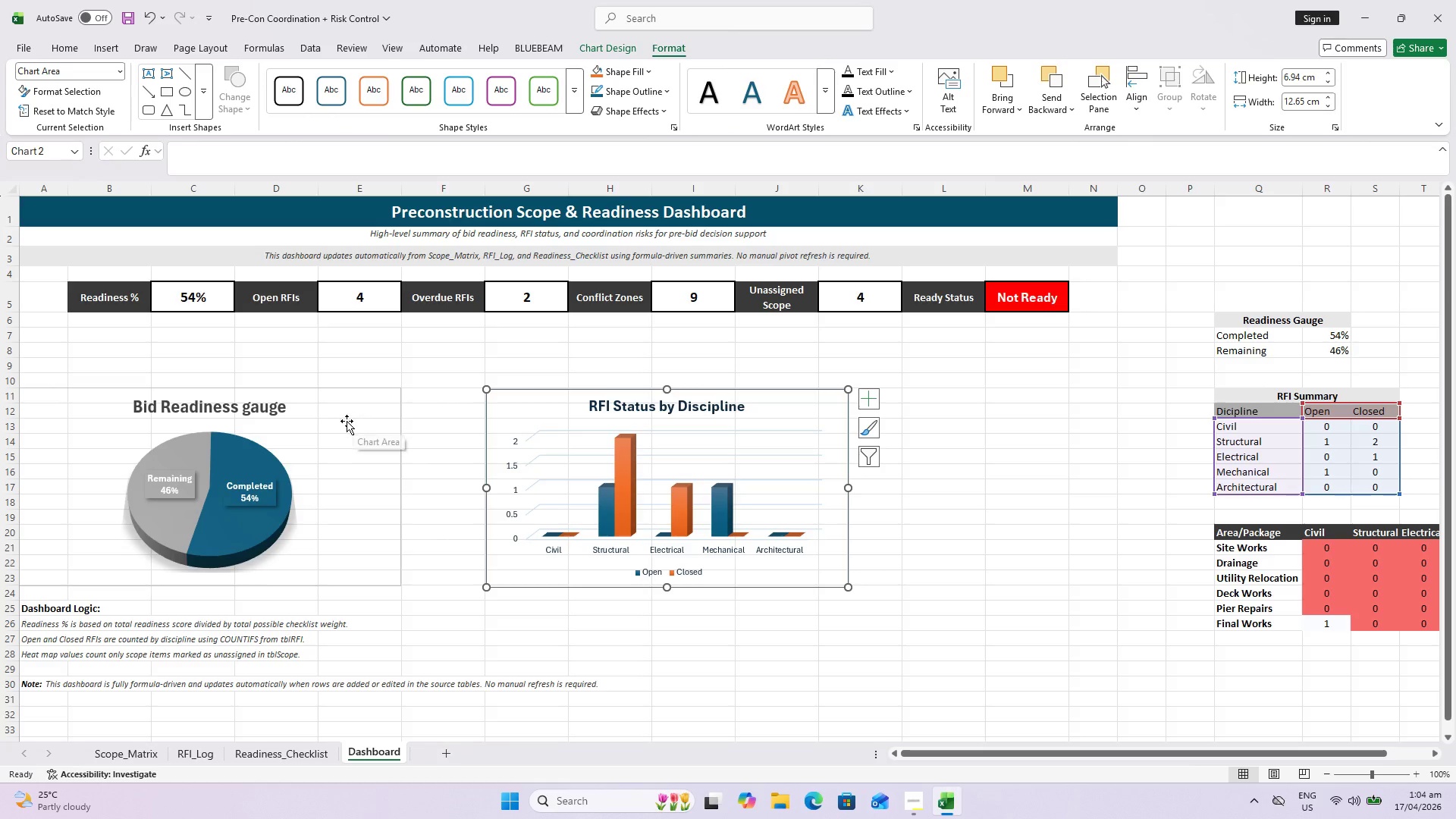 
wait(11.08)
 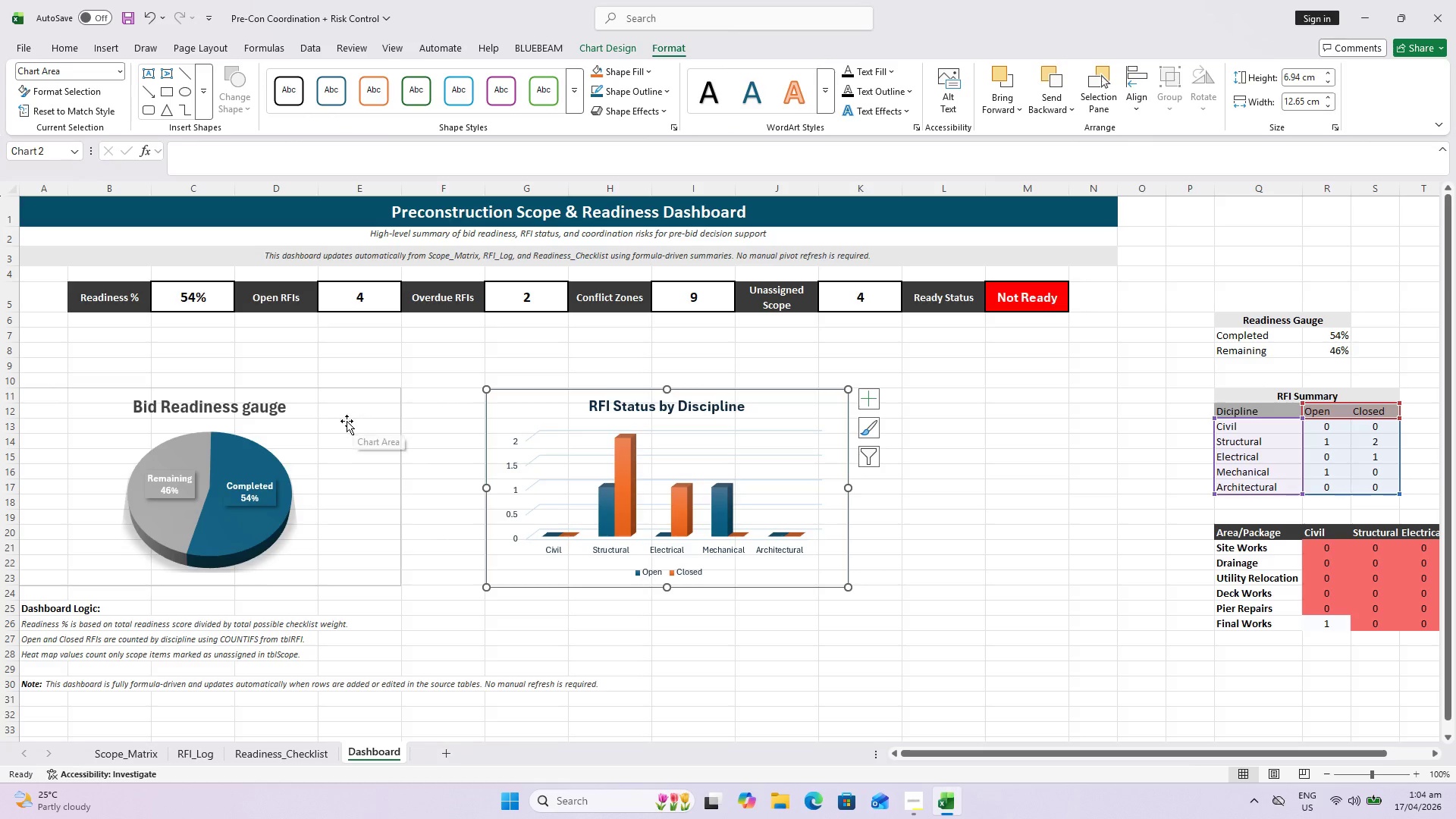 
hold_key(key=ControlLeft, duration=0.45)
 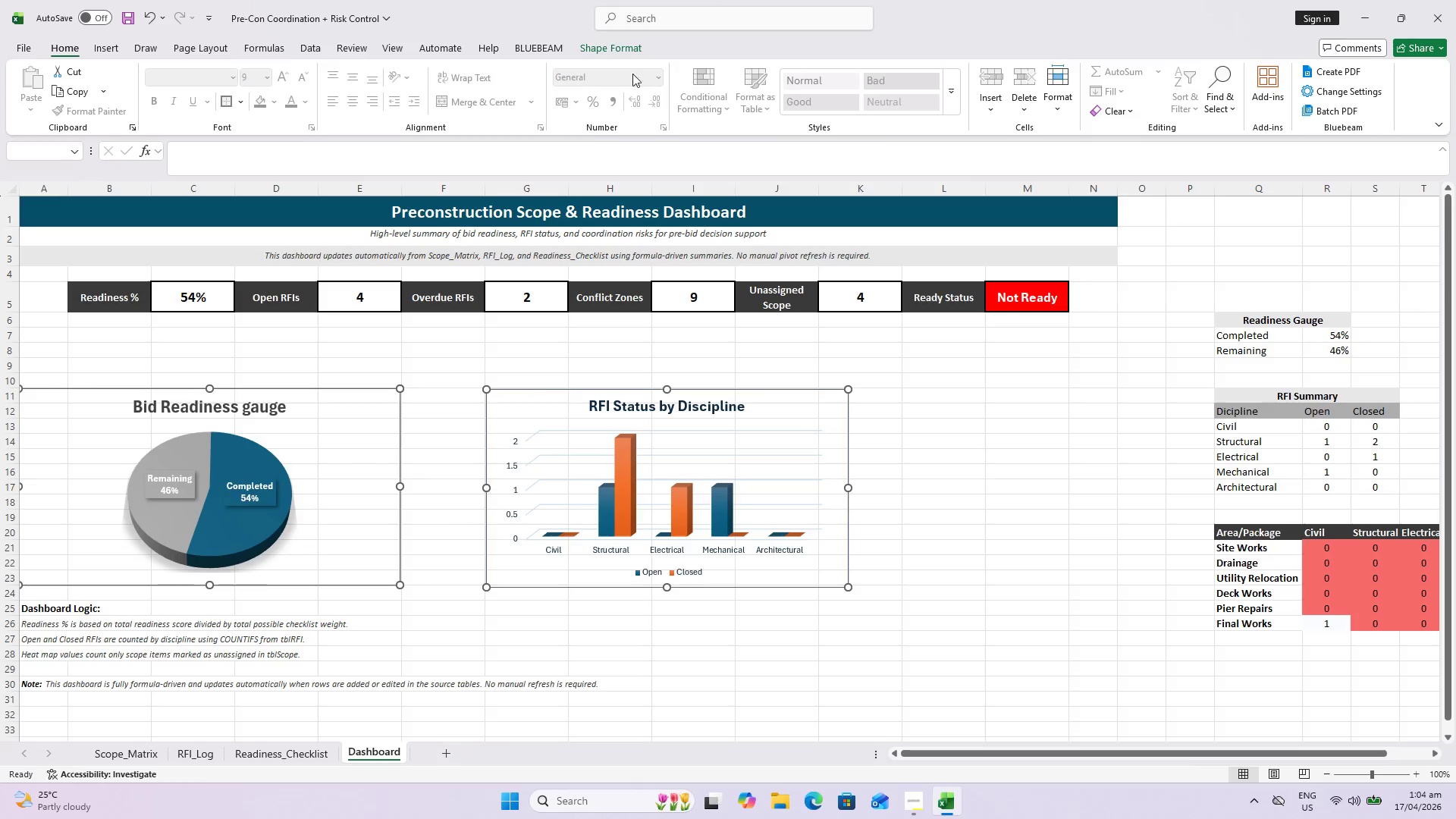 
left_click([599, 58])
 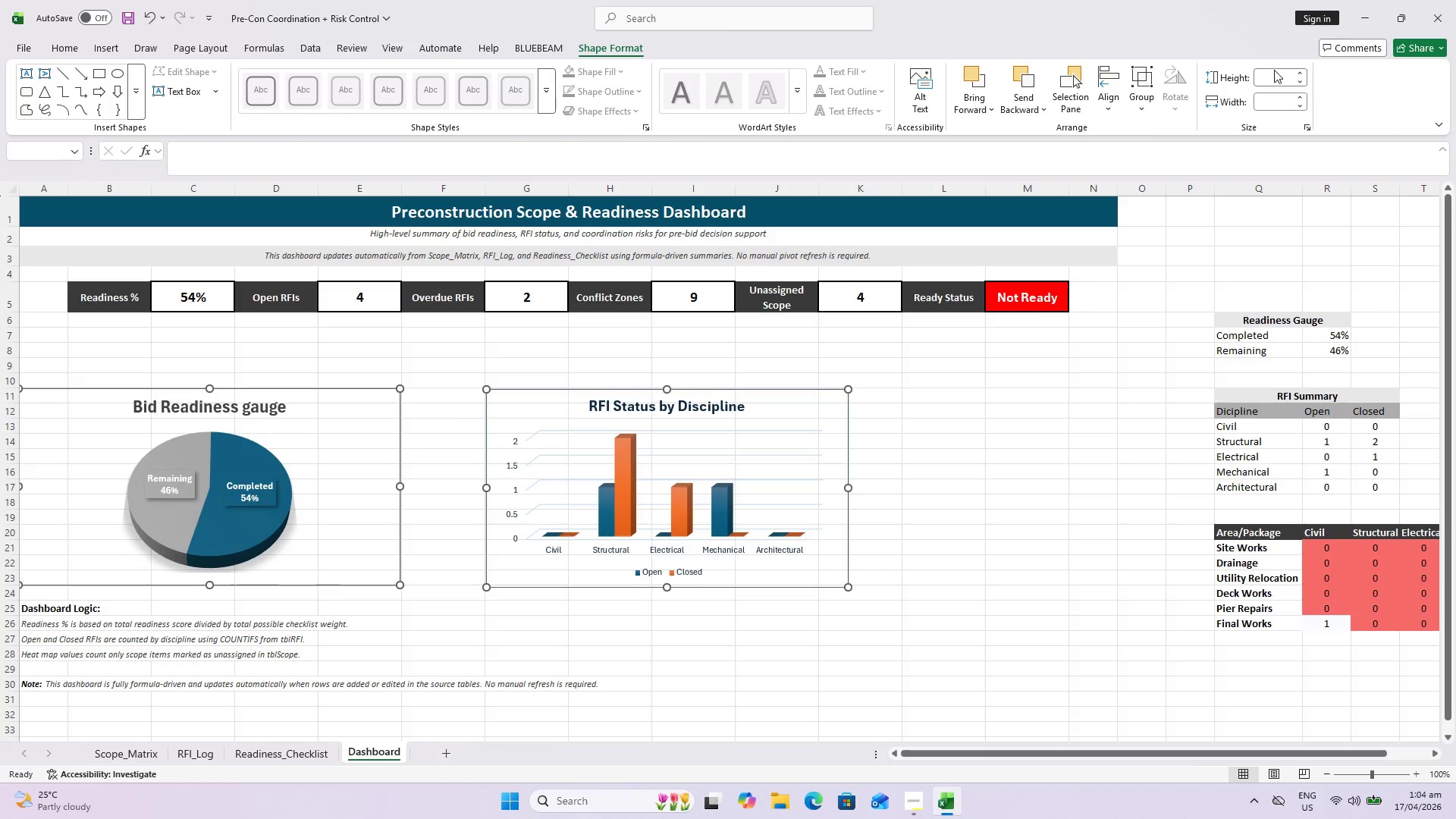 
double_click([1272, 75])
 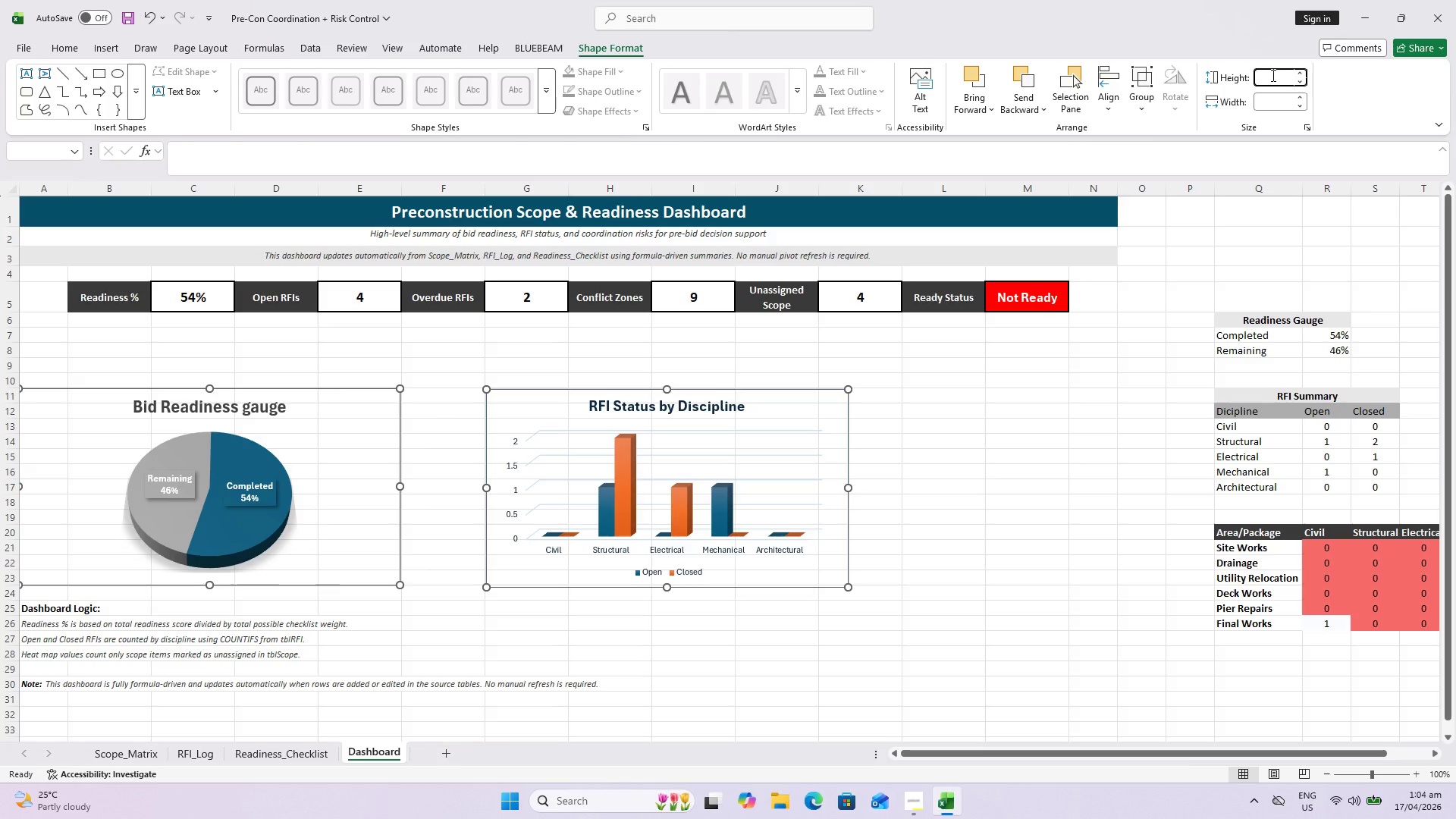 
key(7)
 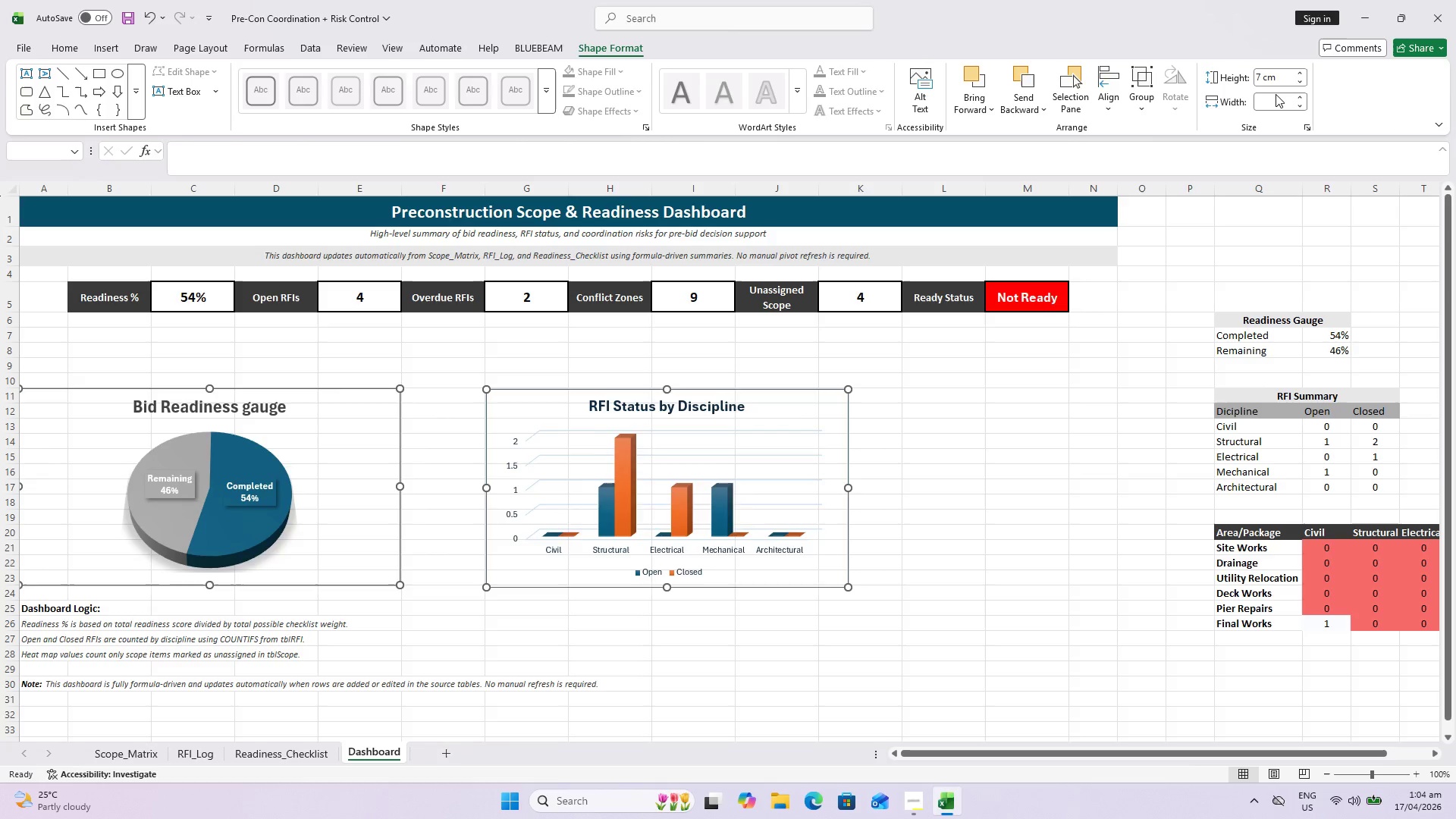 
double_click([1271, 102])
 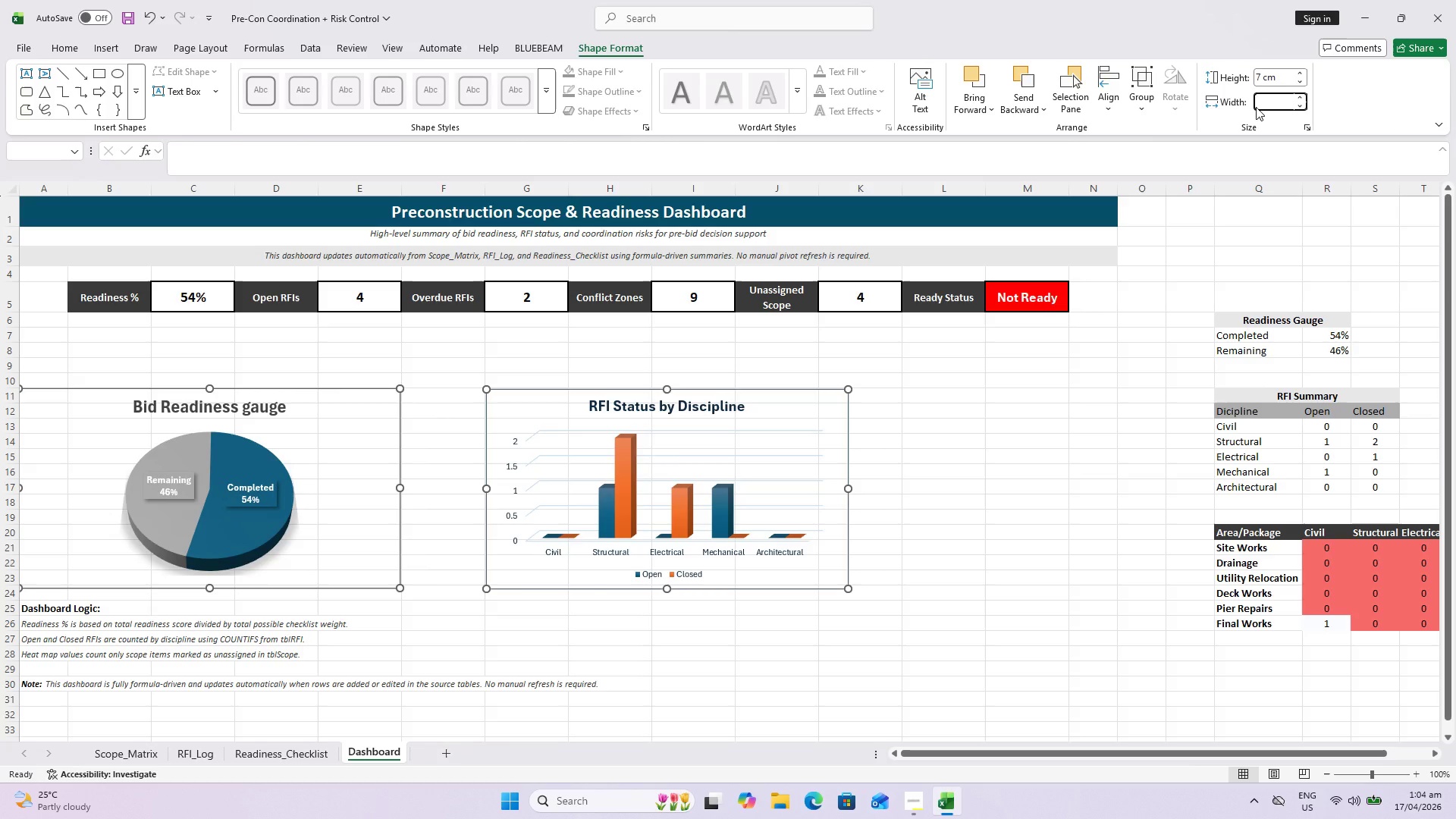 
type(12)
 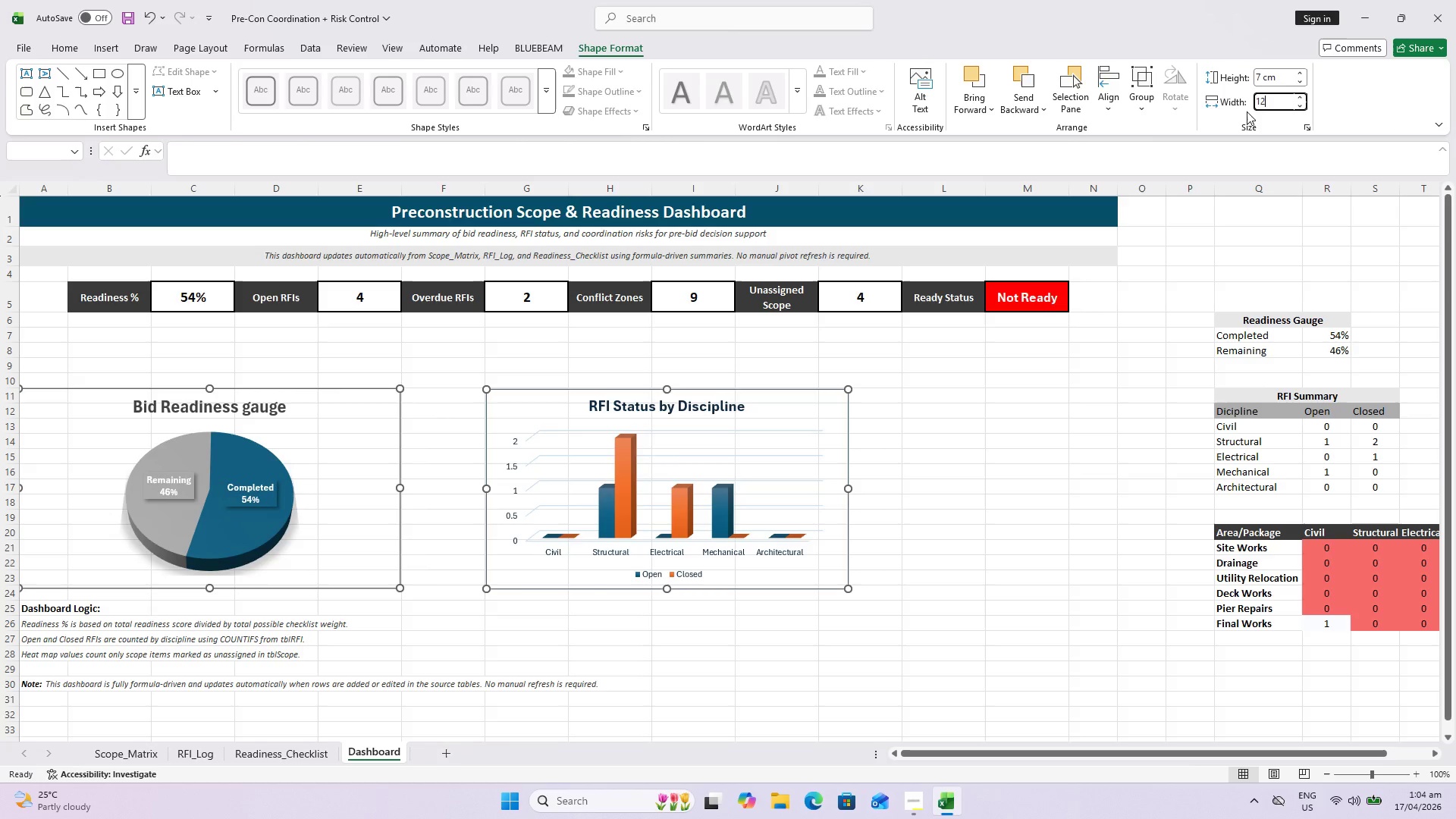 
key(Period)
 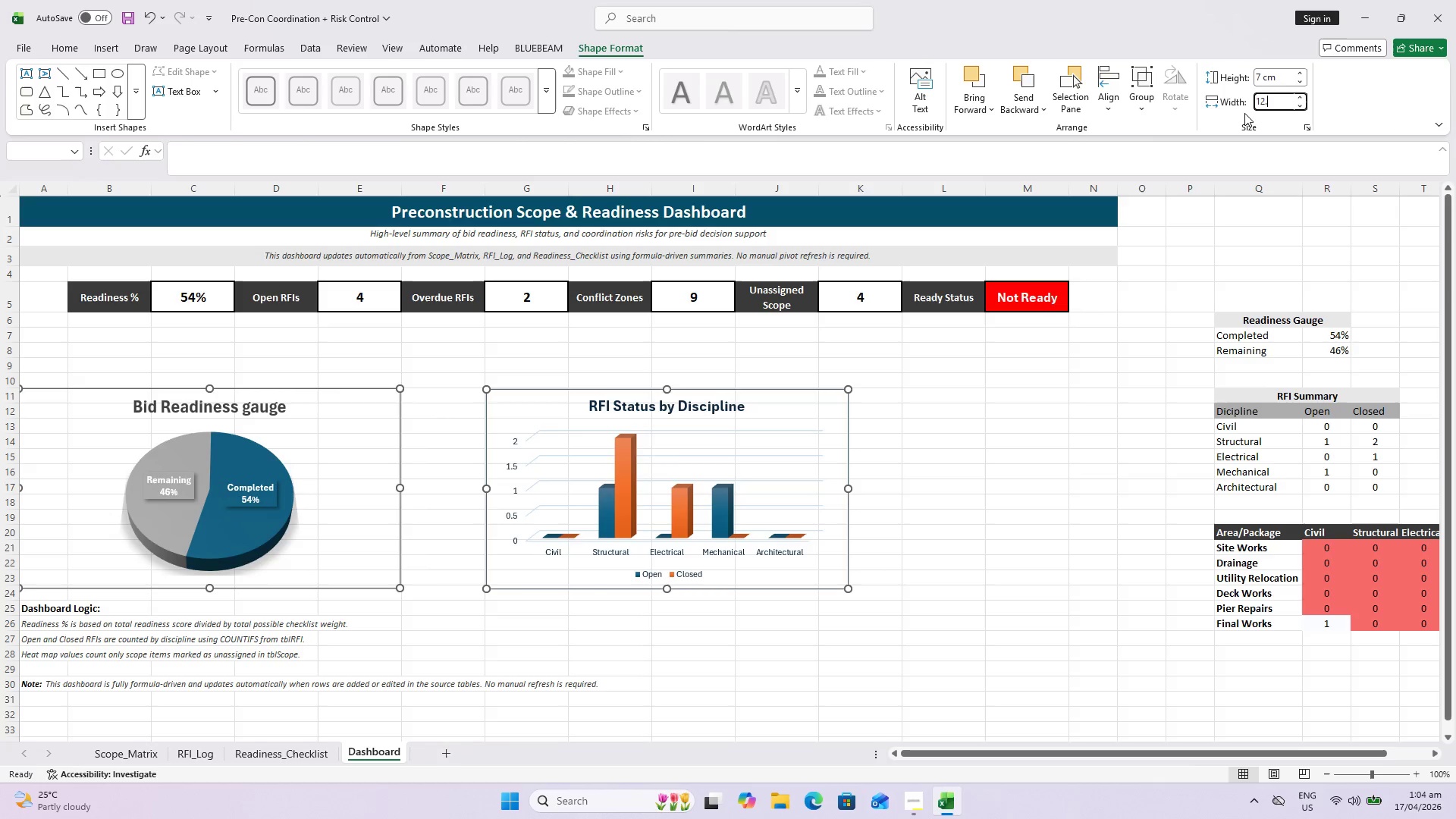 
key(7)
 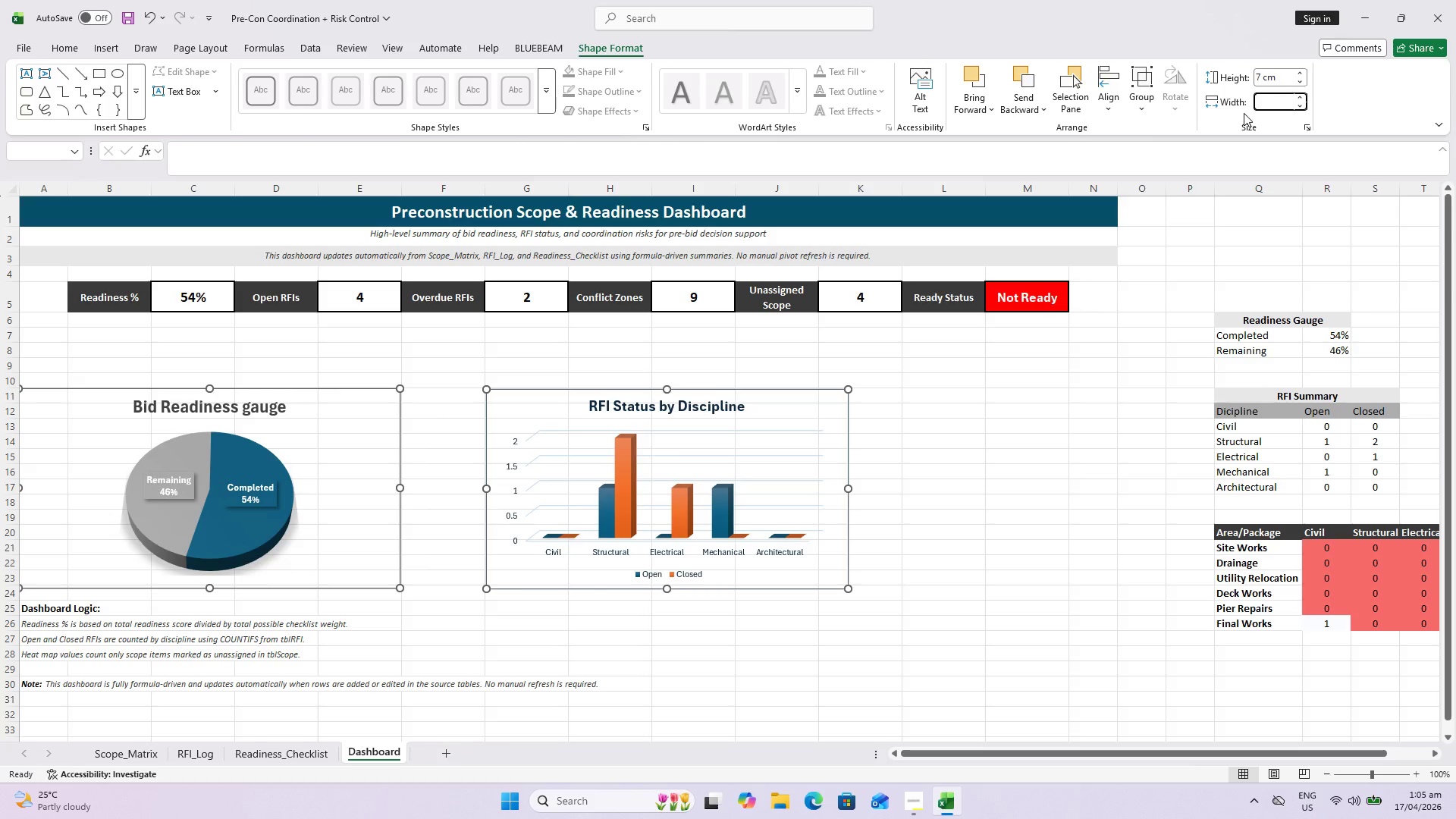 
key(Enter)
 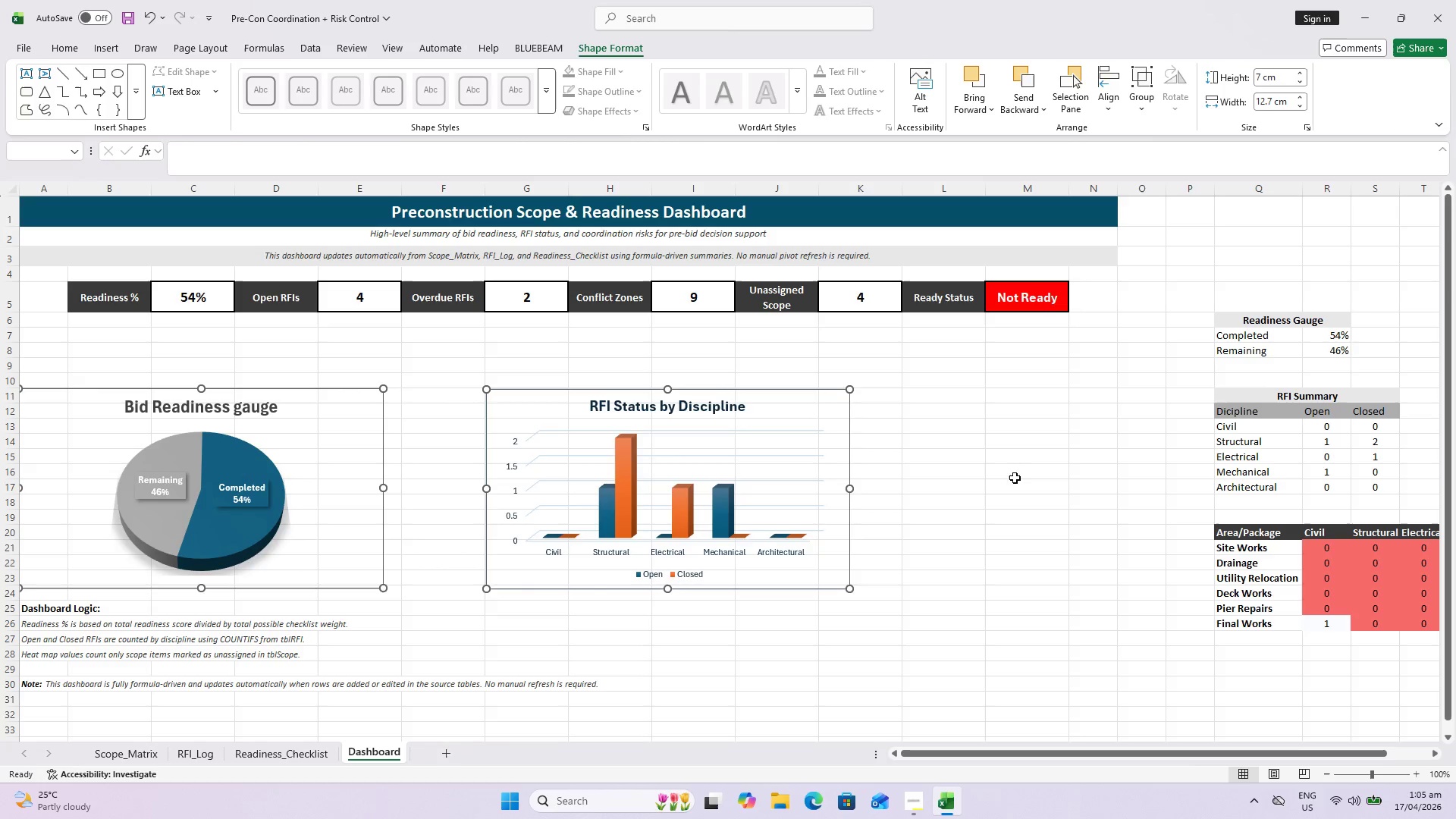 
left_click([1006, 523])
 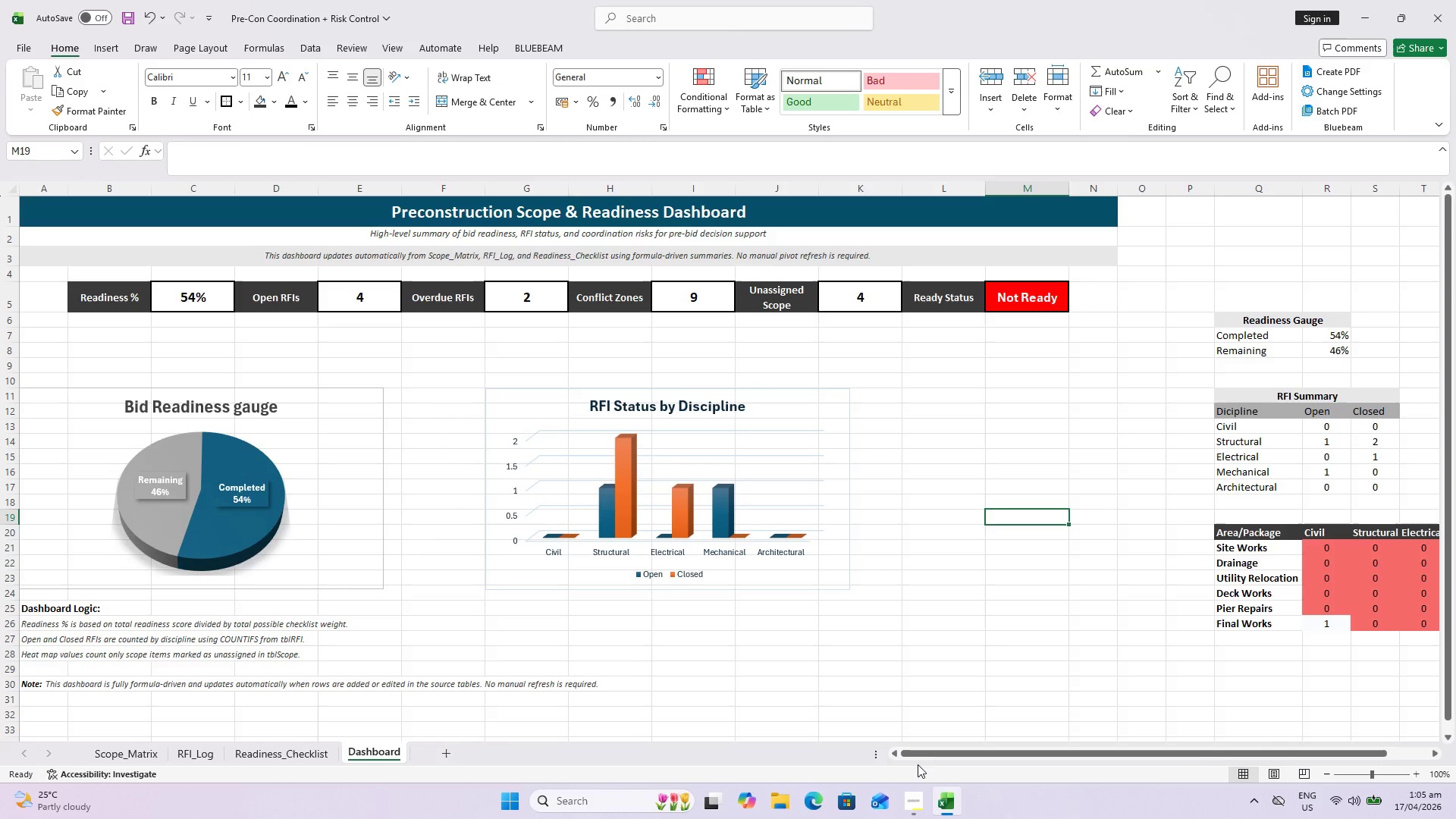 
left_click_drag(start_coordinate=[930, 751], to_coordinate=[899, 754])
 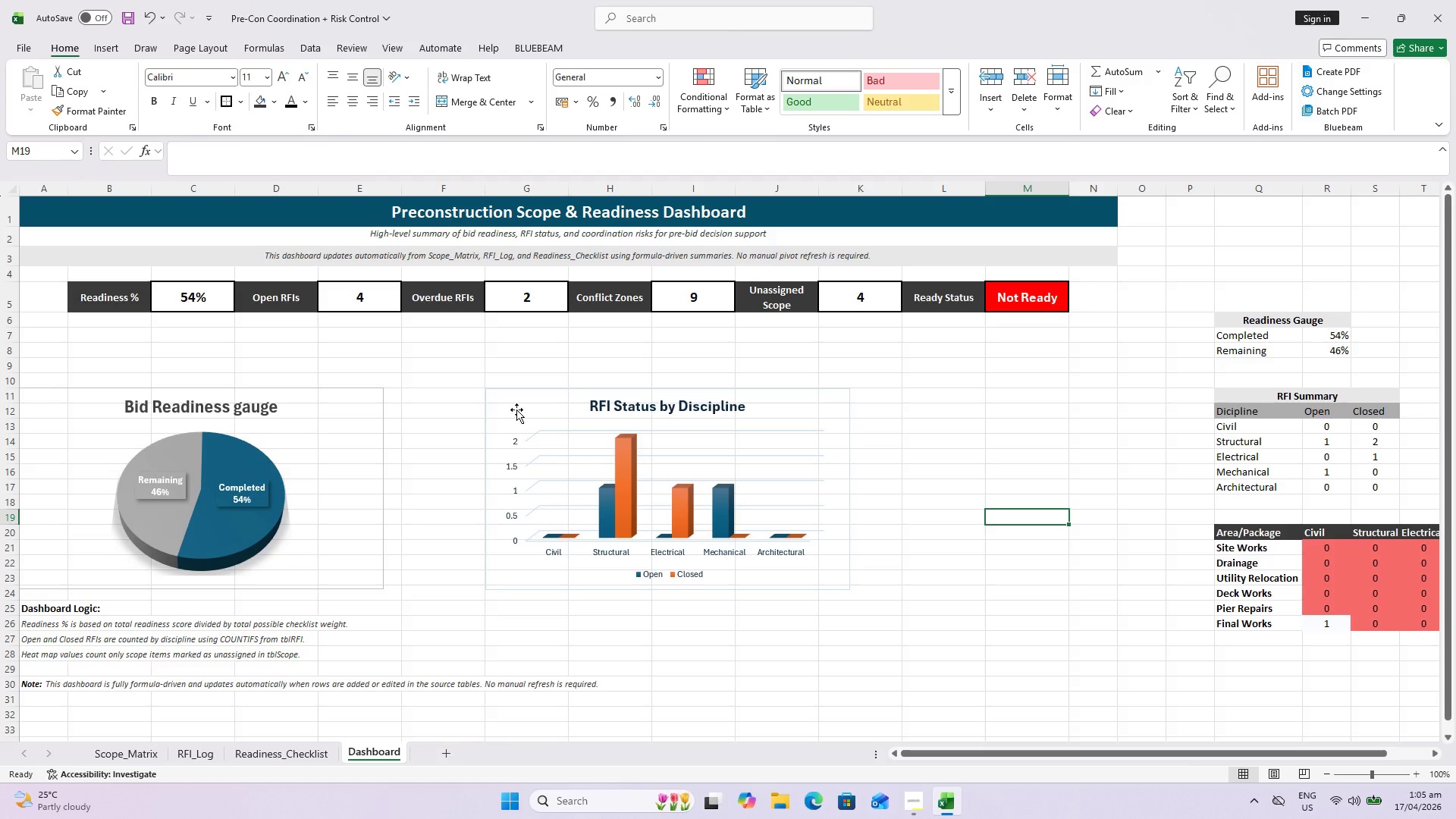 
left_click([522, 407])
 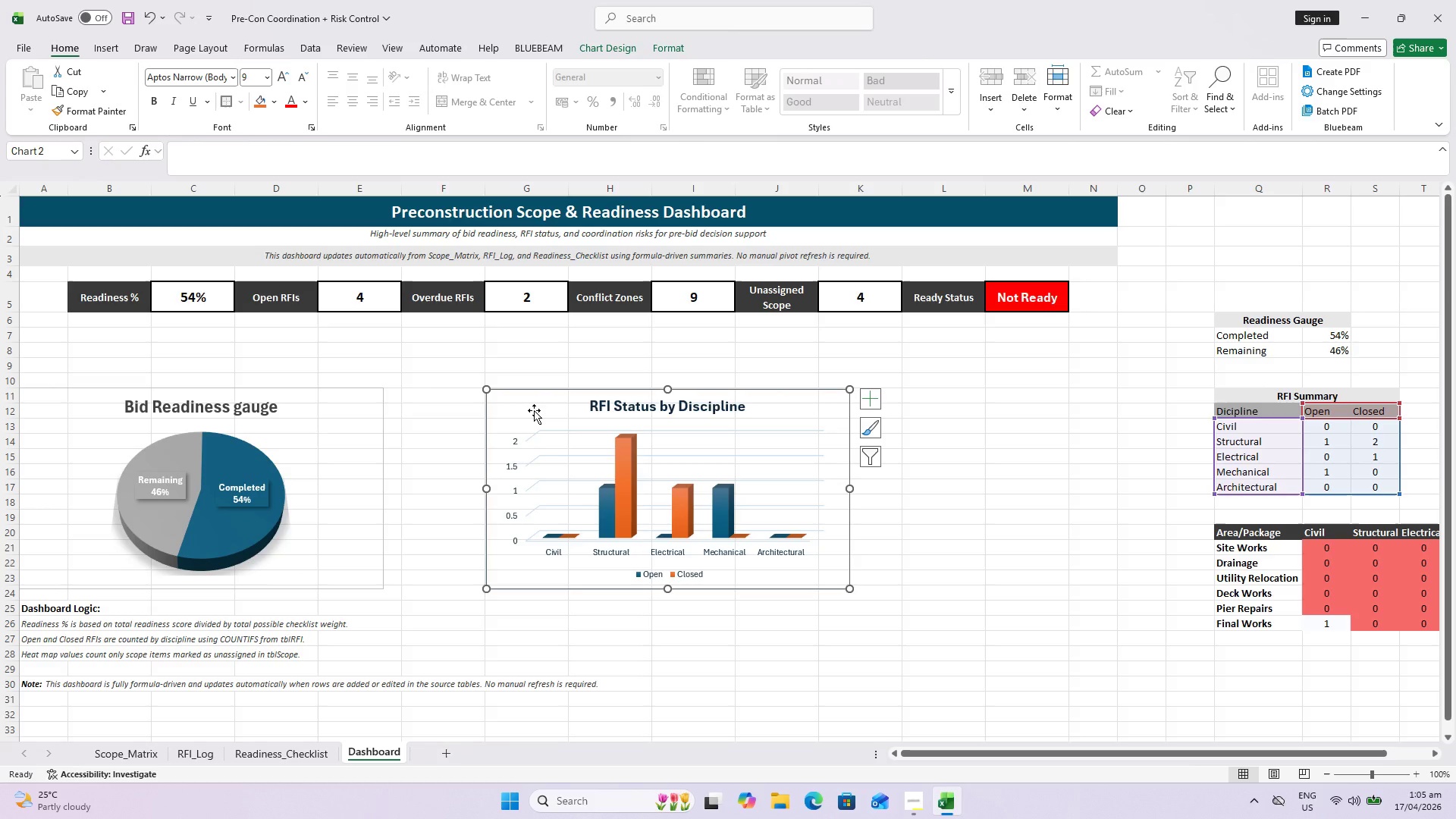 
key(ArrowLeft)
 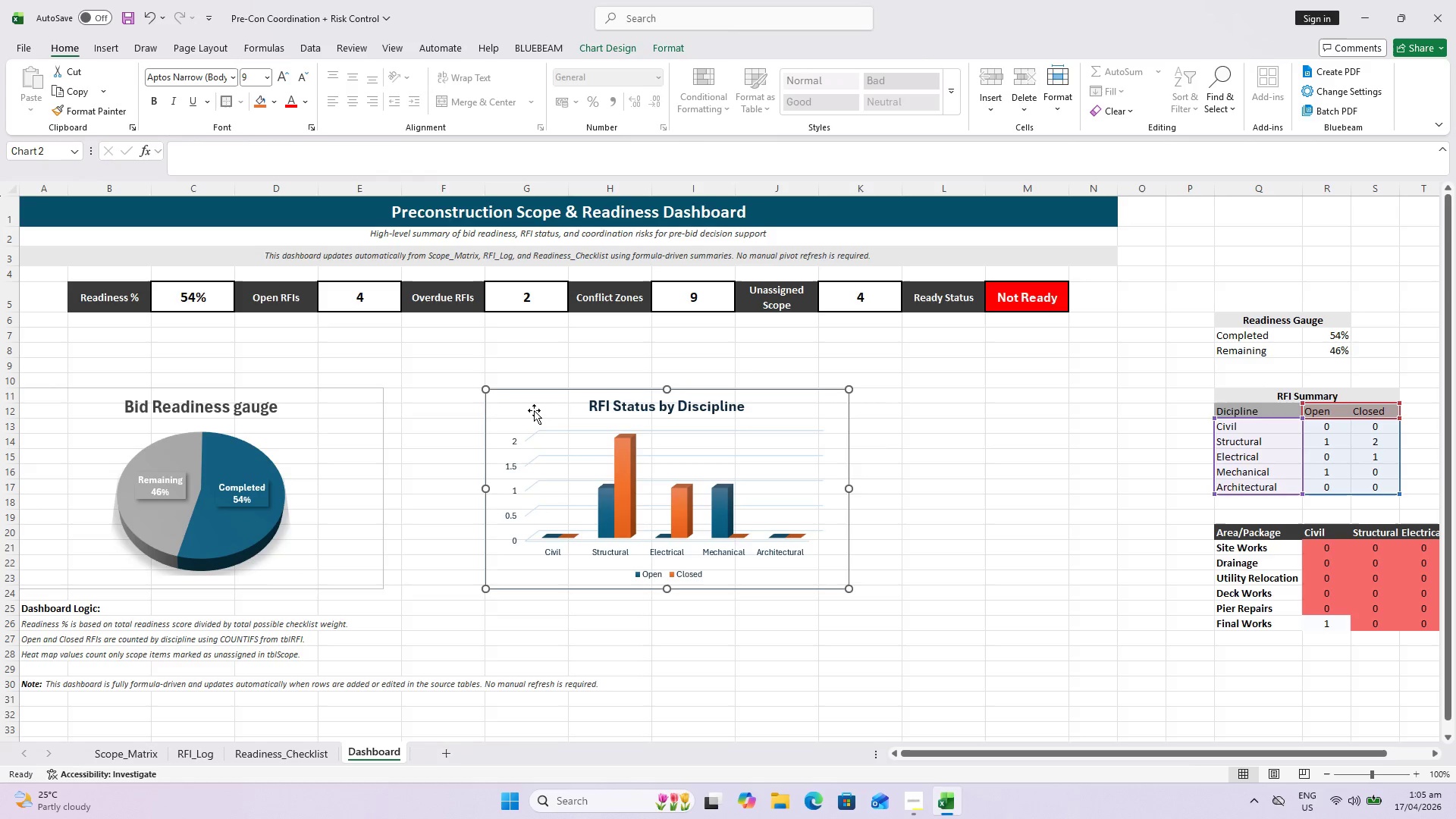 
key(ArrowLeft)
 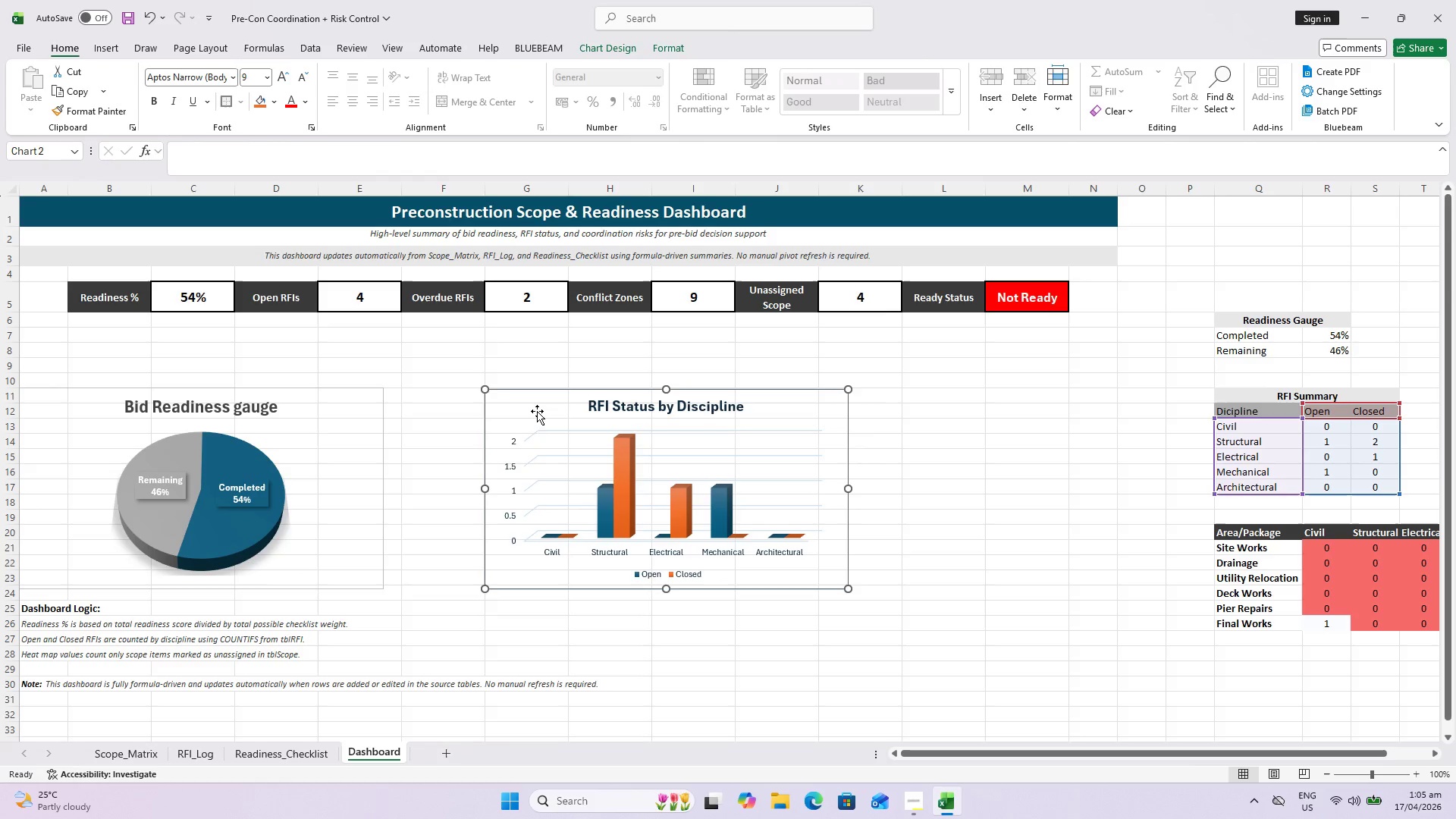 
key(ArrowLeft)
 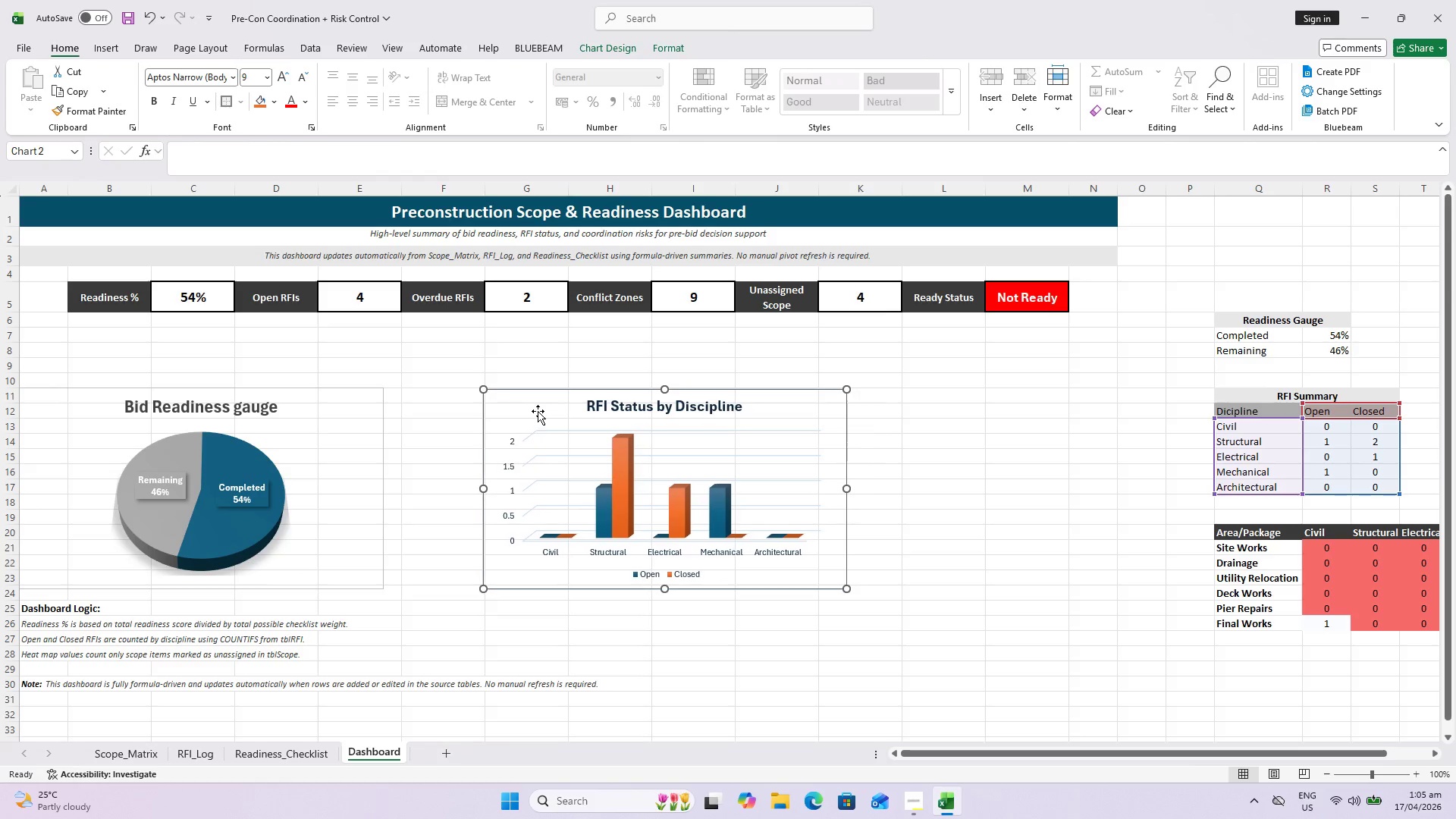 
hold_key(key=ArrowLeft, duration=0.69)
 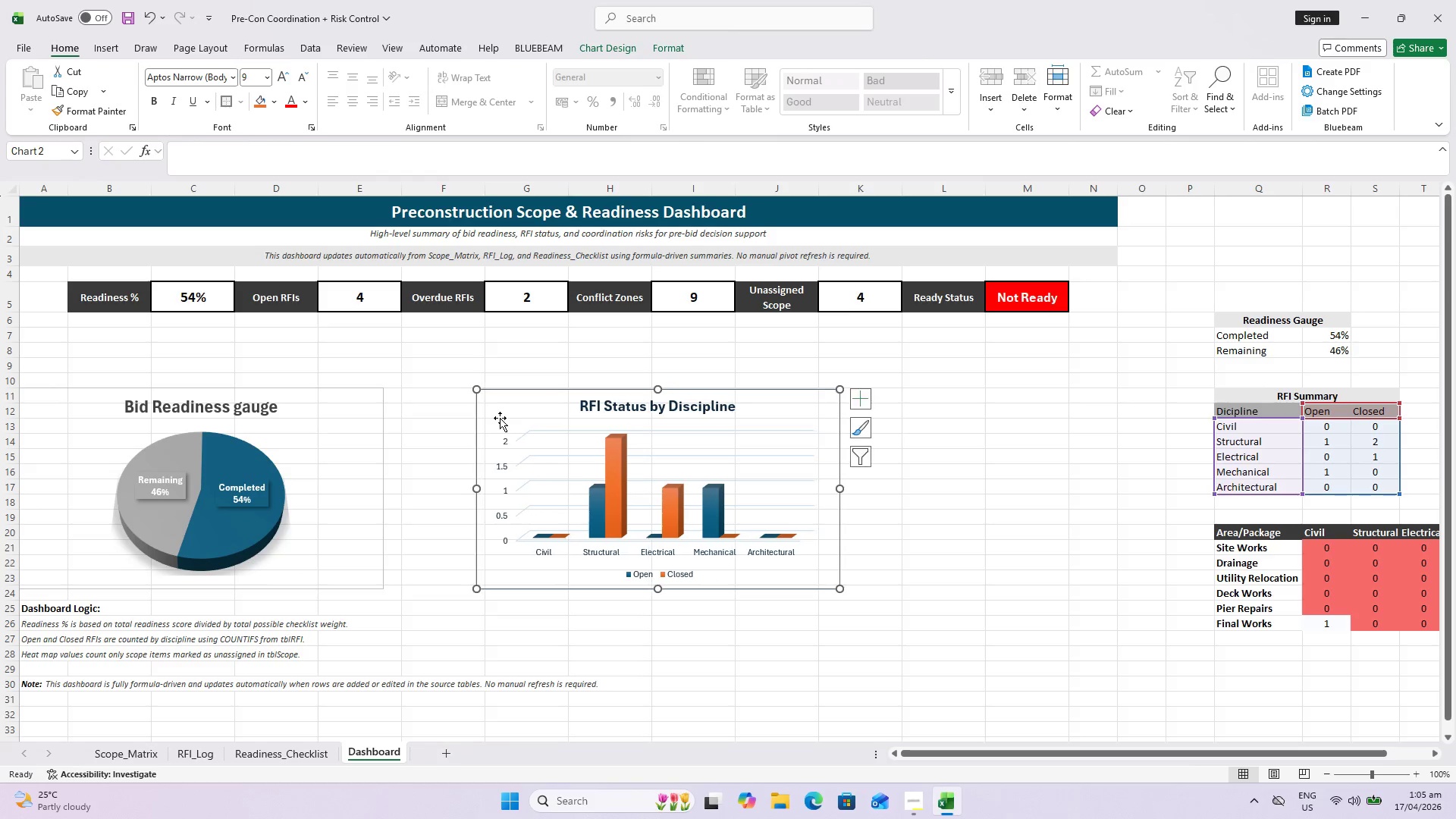 
key(ArrowLeft)
 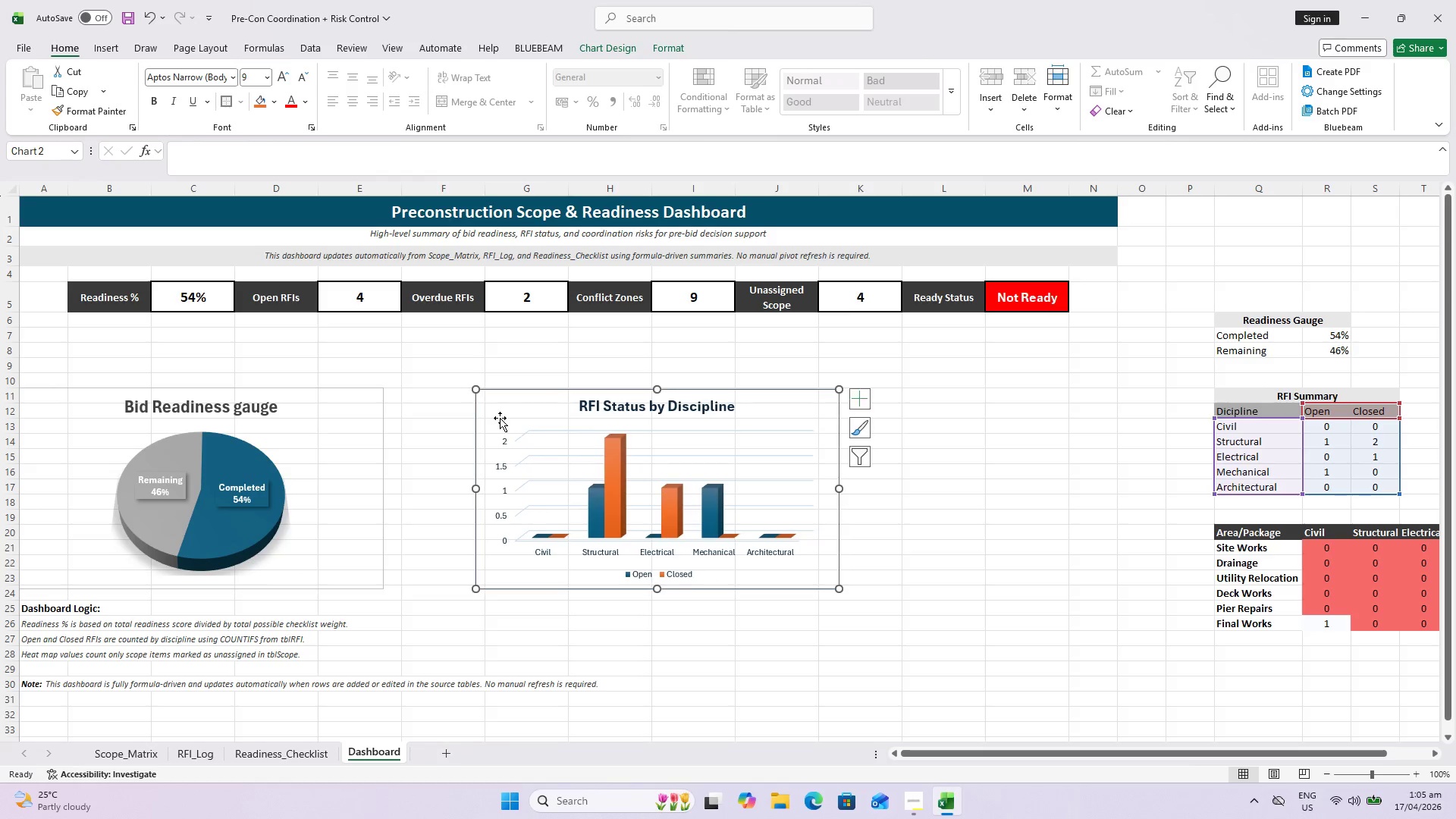 
key(ArrowLeft)
 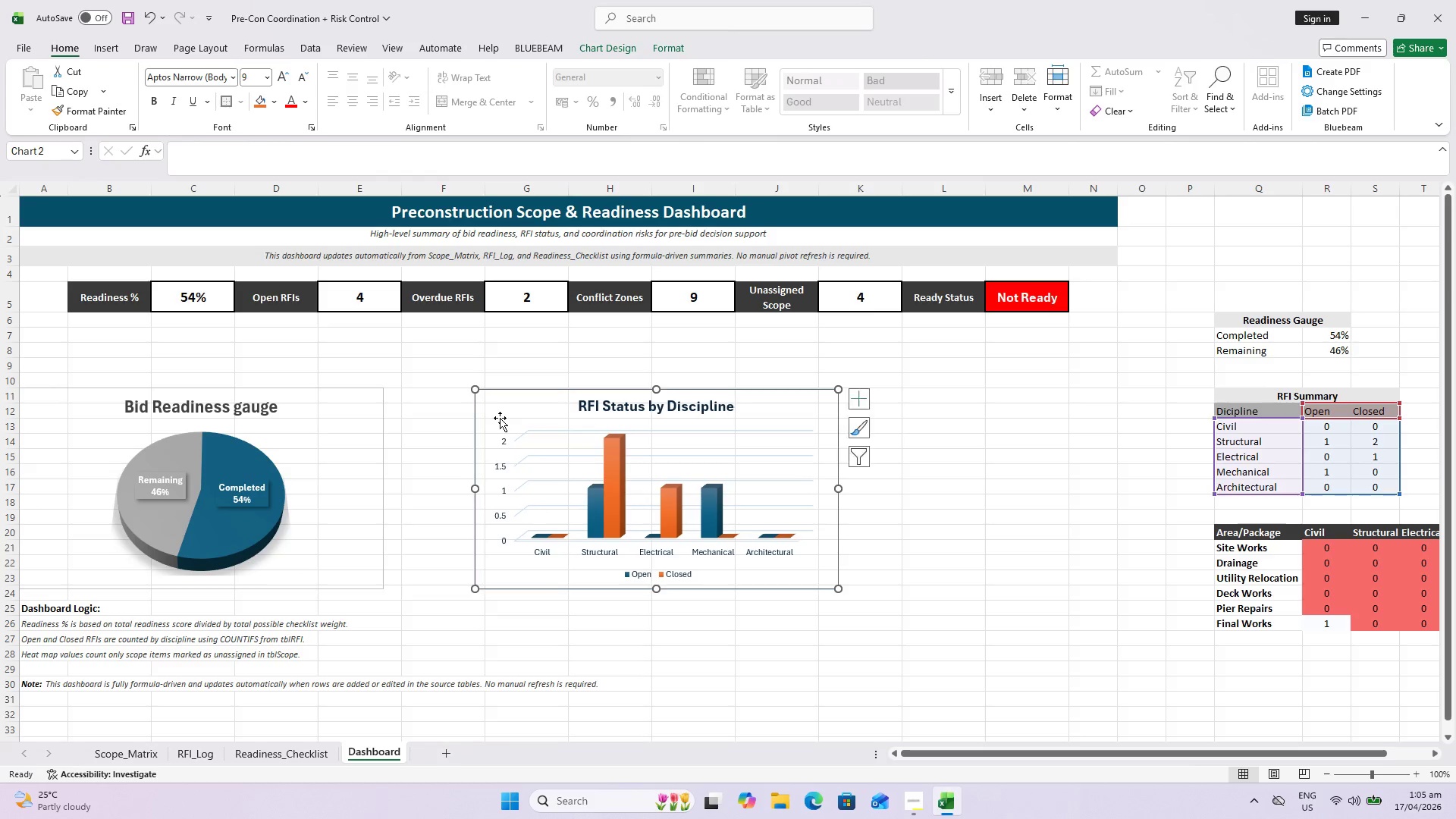 
key(ArrowLeft)
 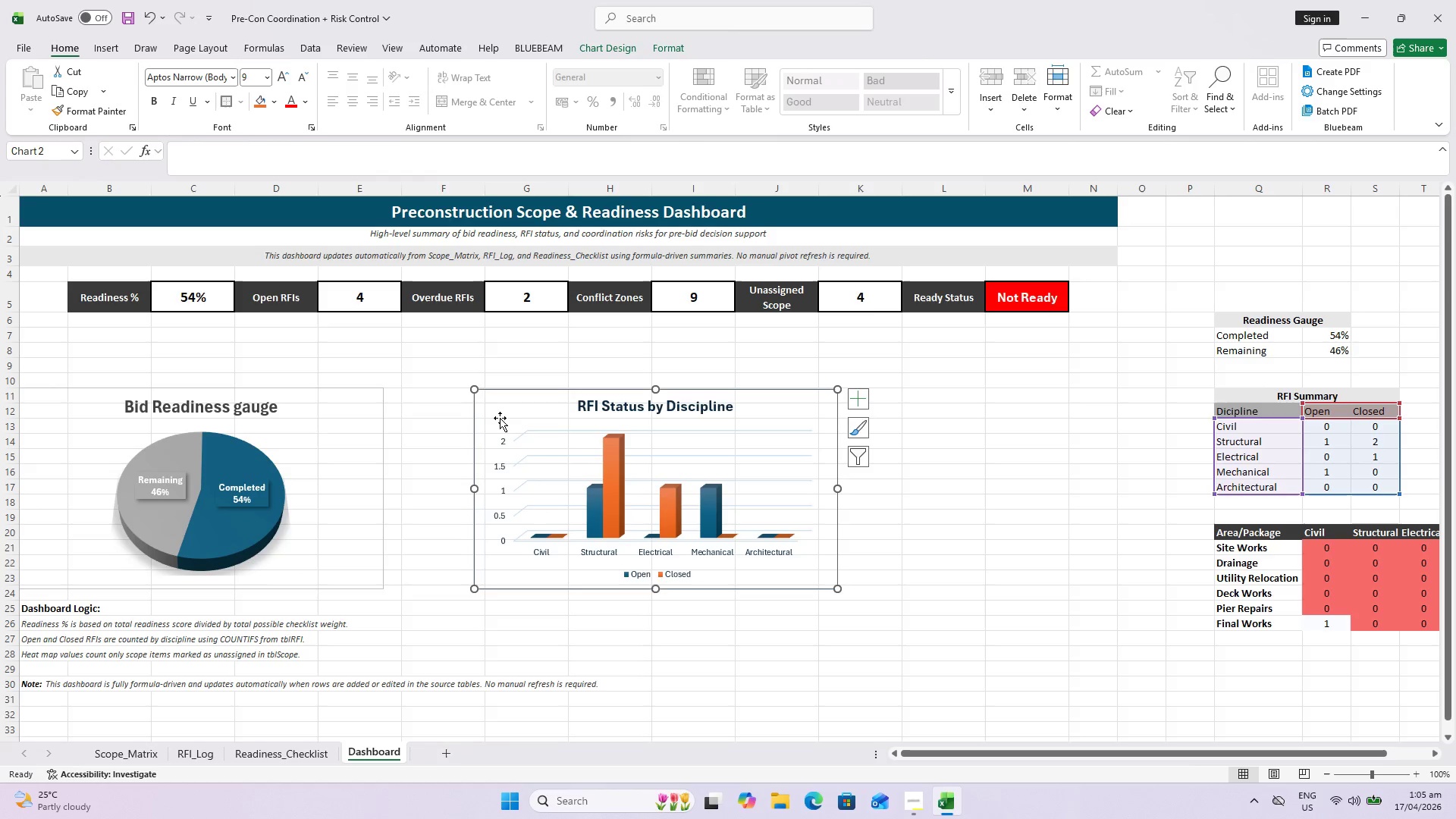 
key(ArrowLeft)
 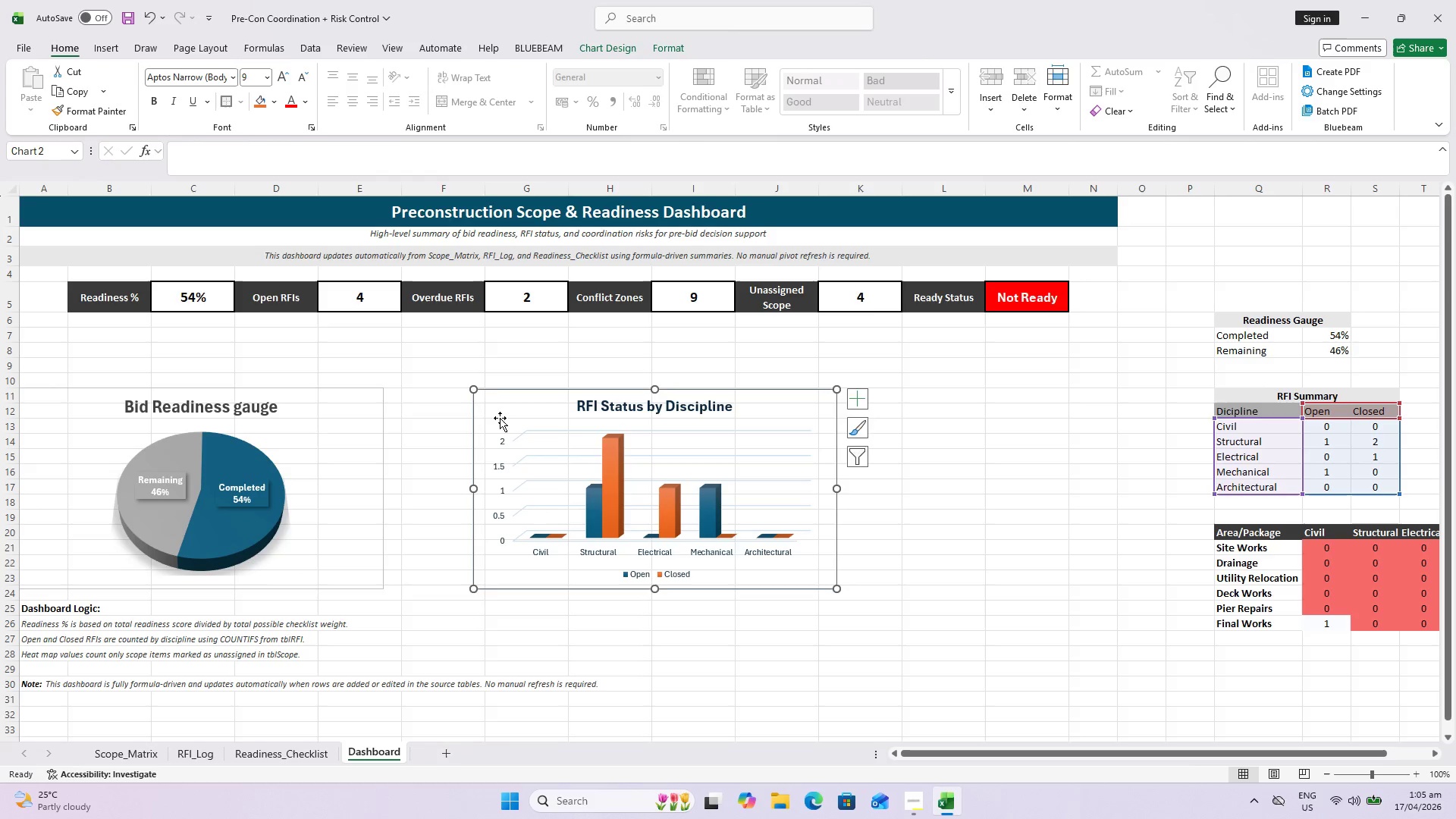 
key(ArrowLeft)
 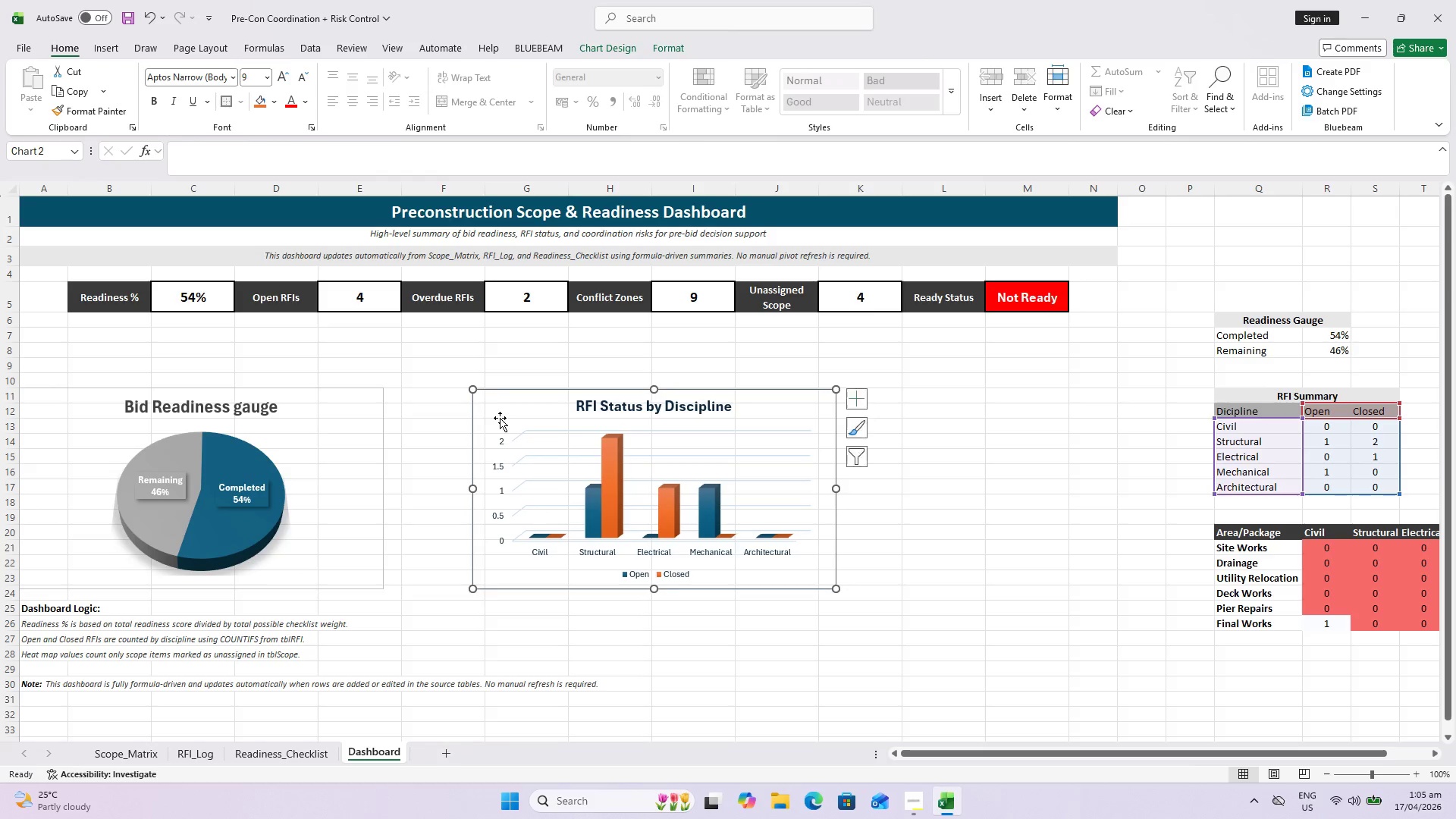 
key(ArrowLeft)
 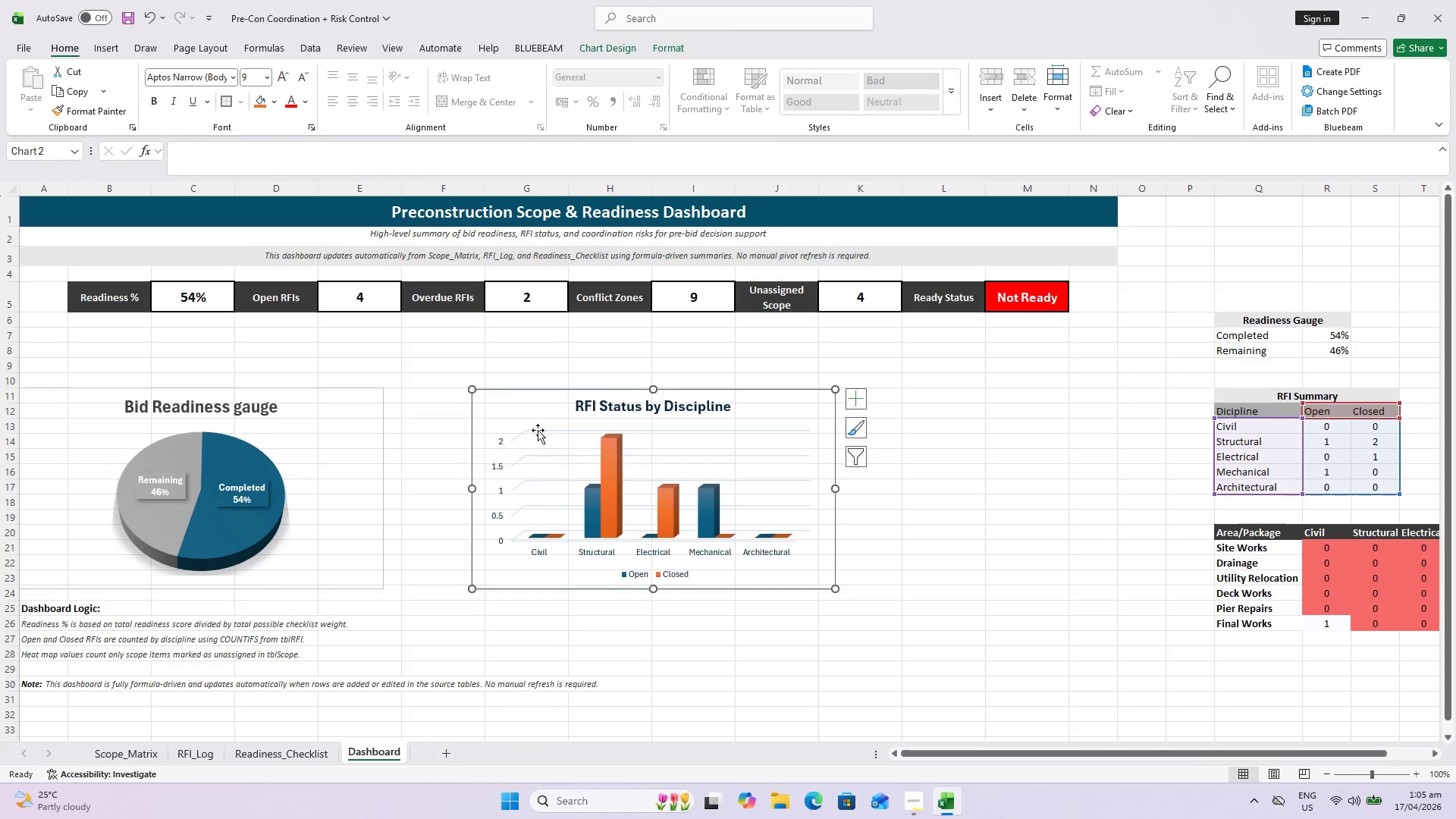 
key(ArrowLeft)
 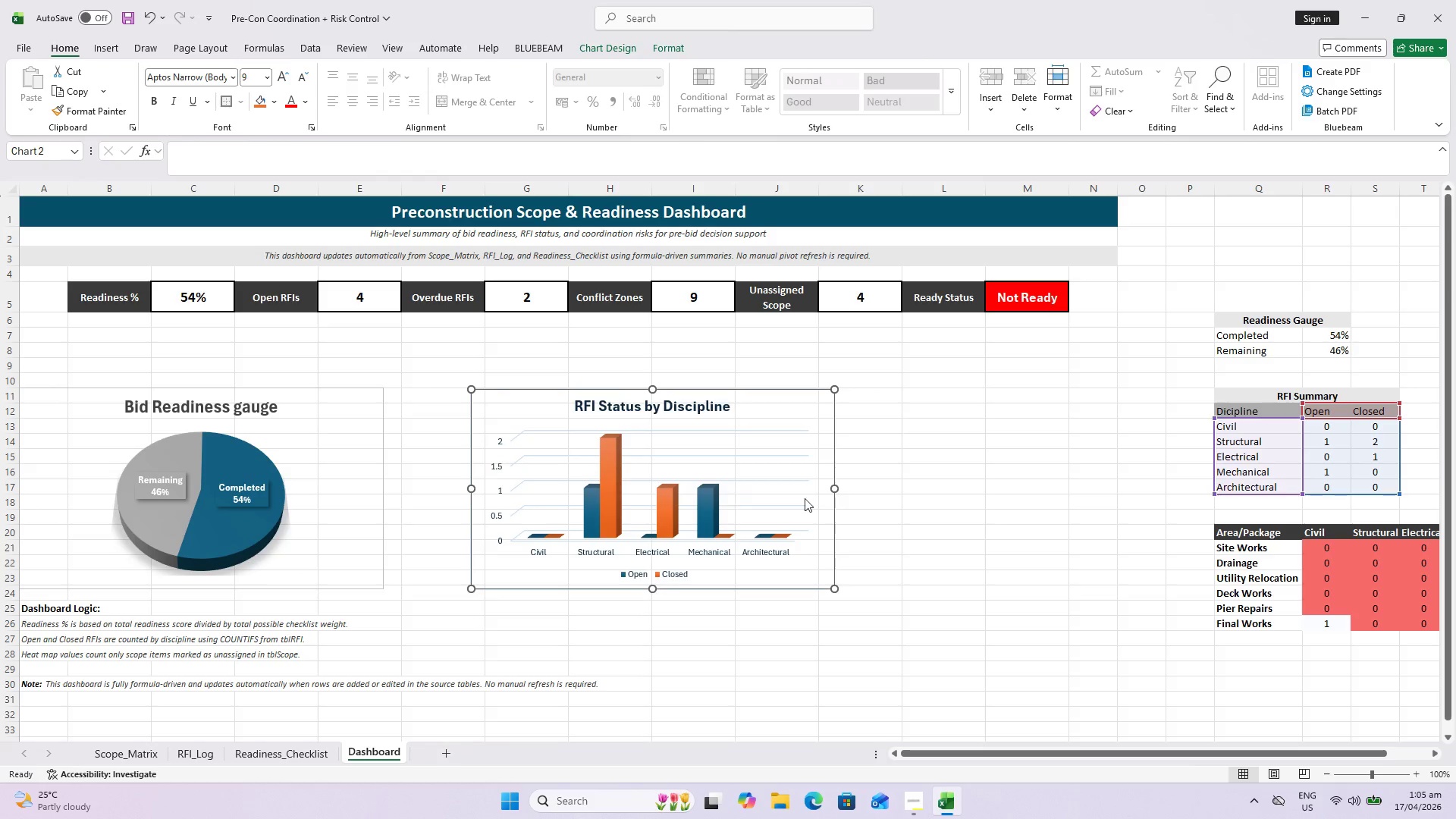 
key(ArrowLeft)
 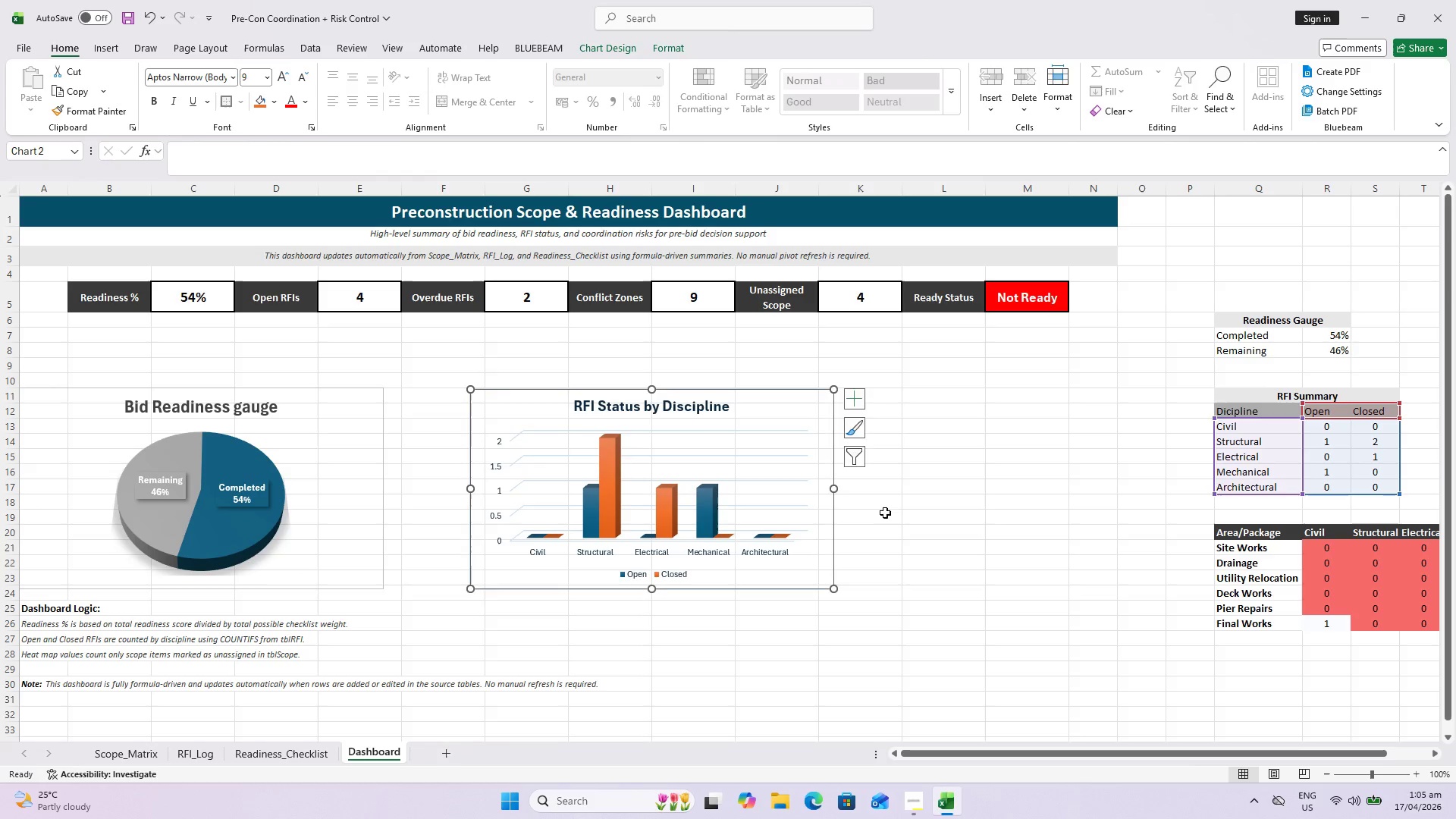 
key(ArrowLeft)
 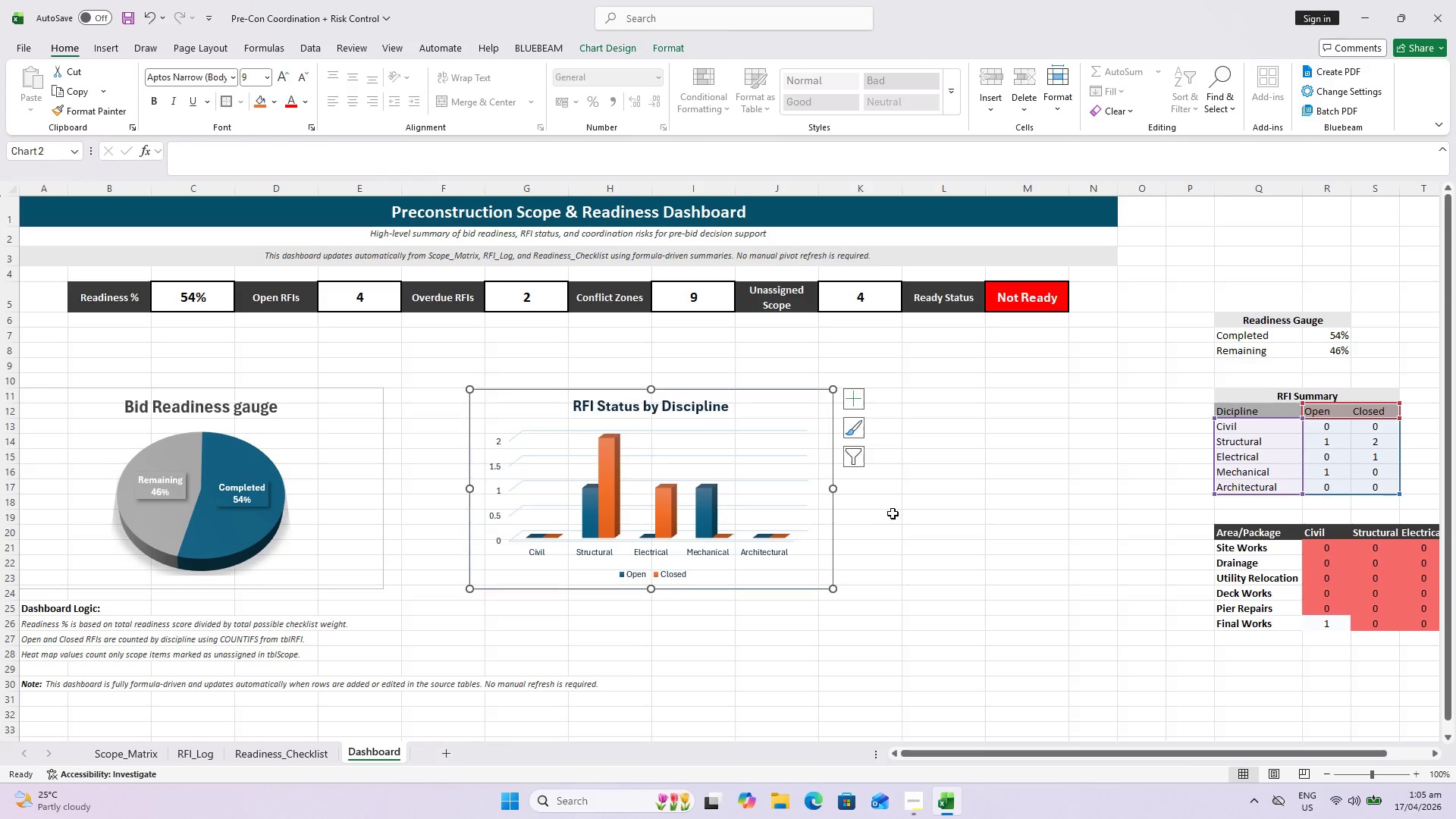 
key(ArrowLeft)
 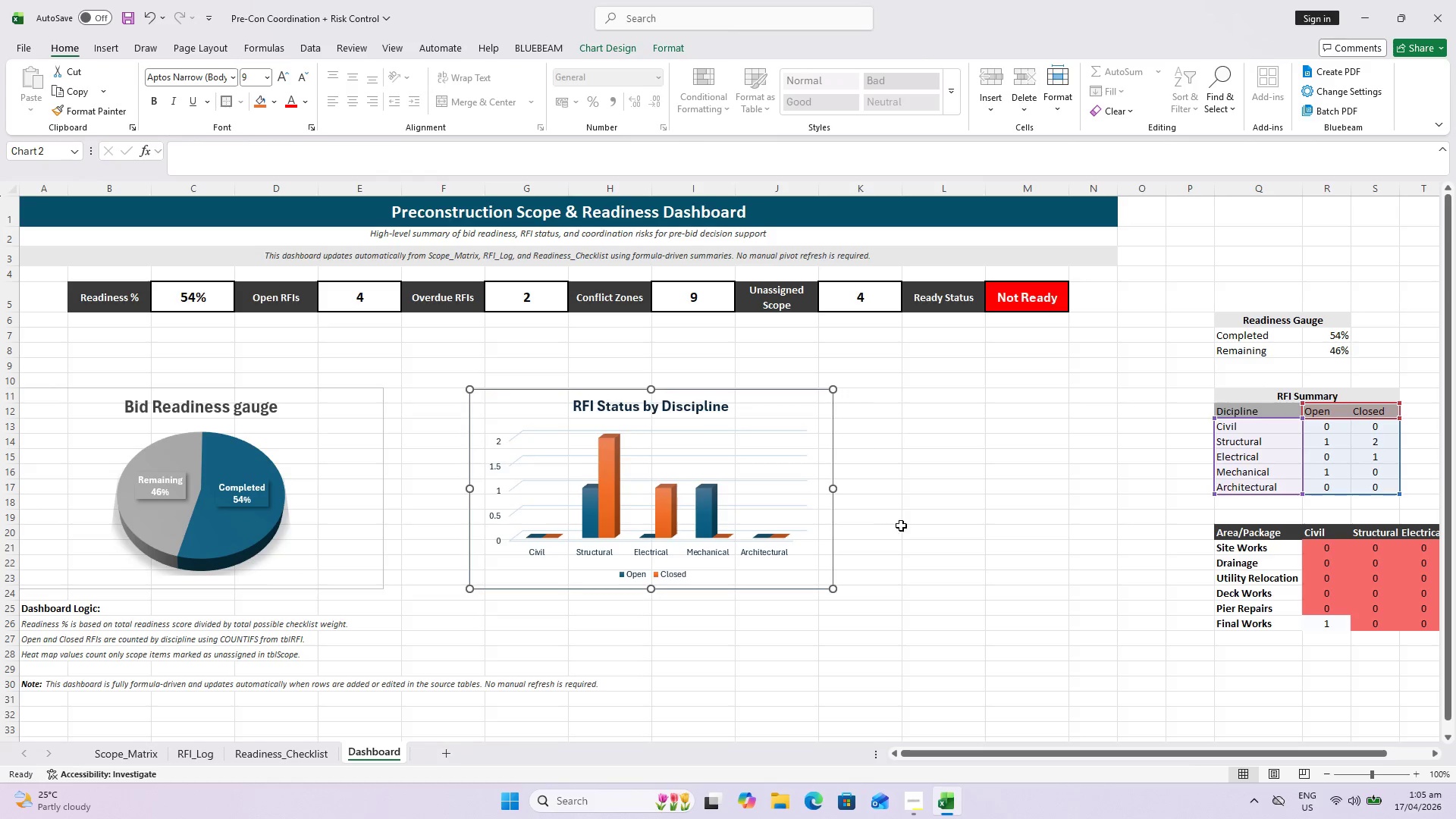 
key(ArrowLeft)
 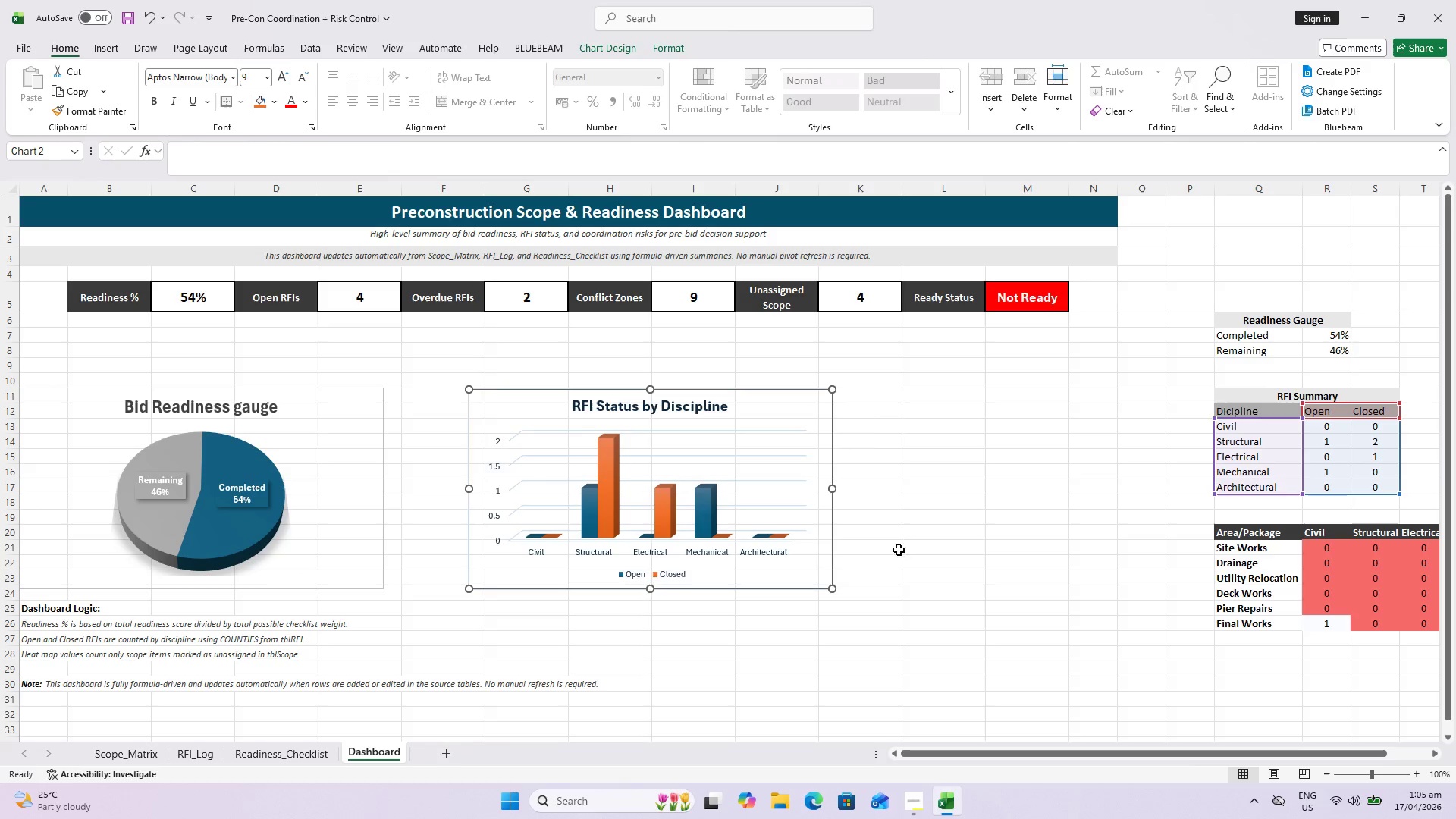 
key(ArrowLeft)
 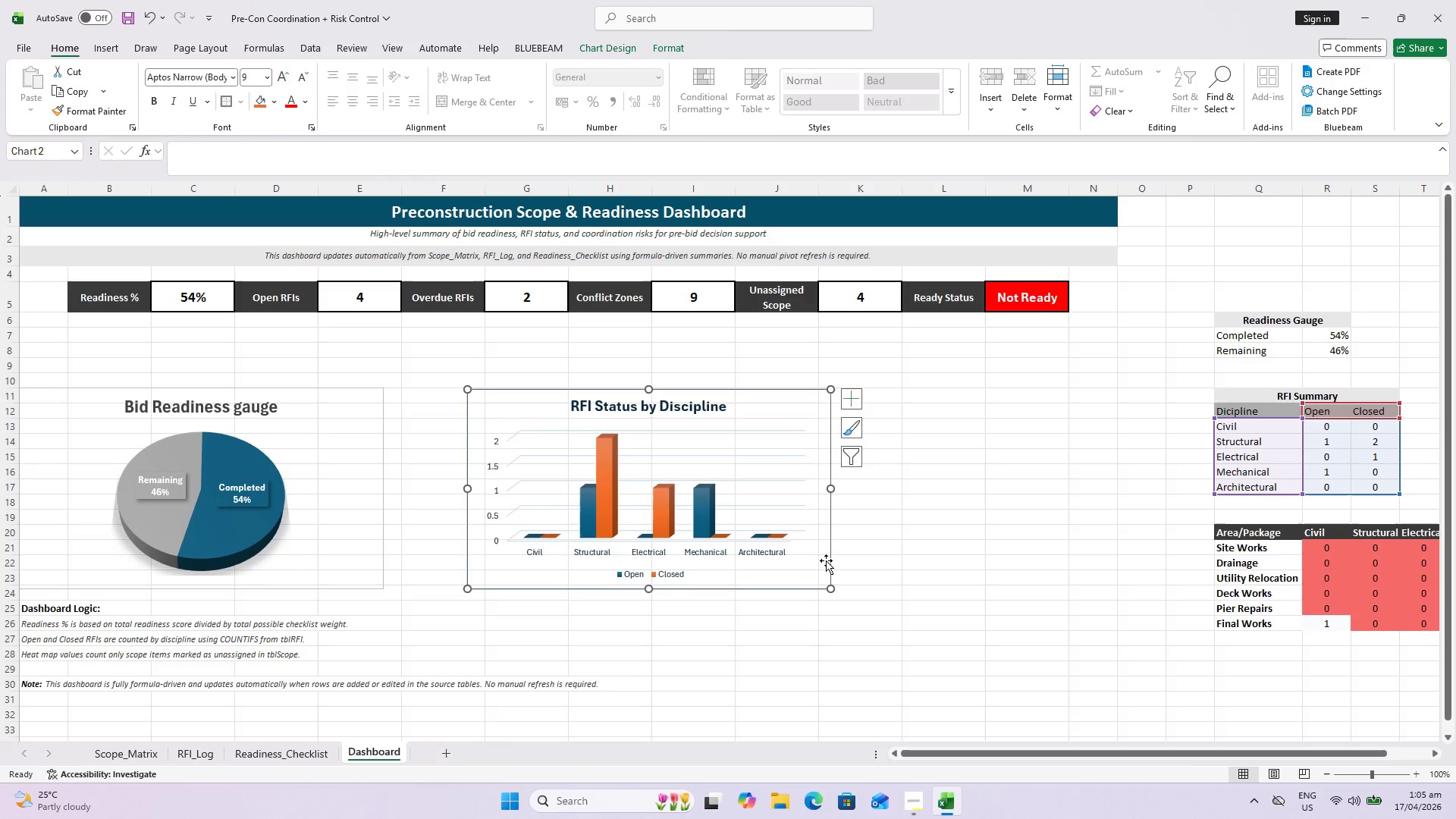 
key(ArrowLeft)
 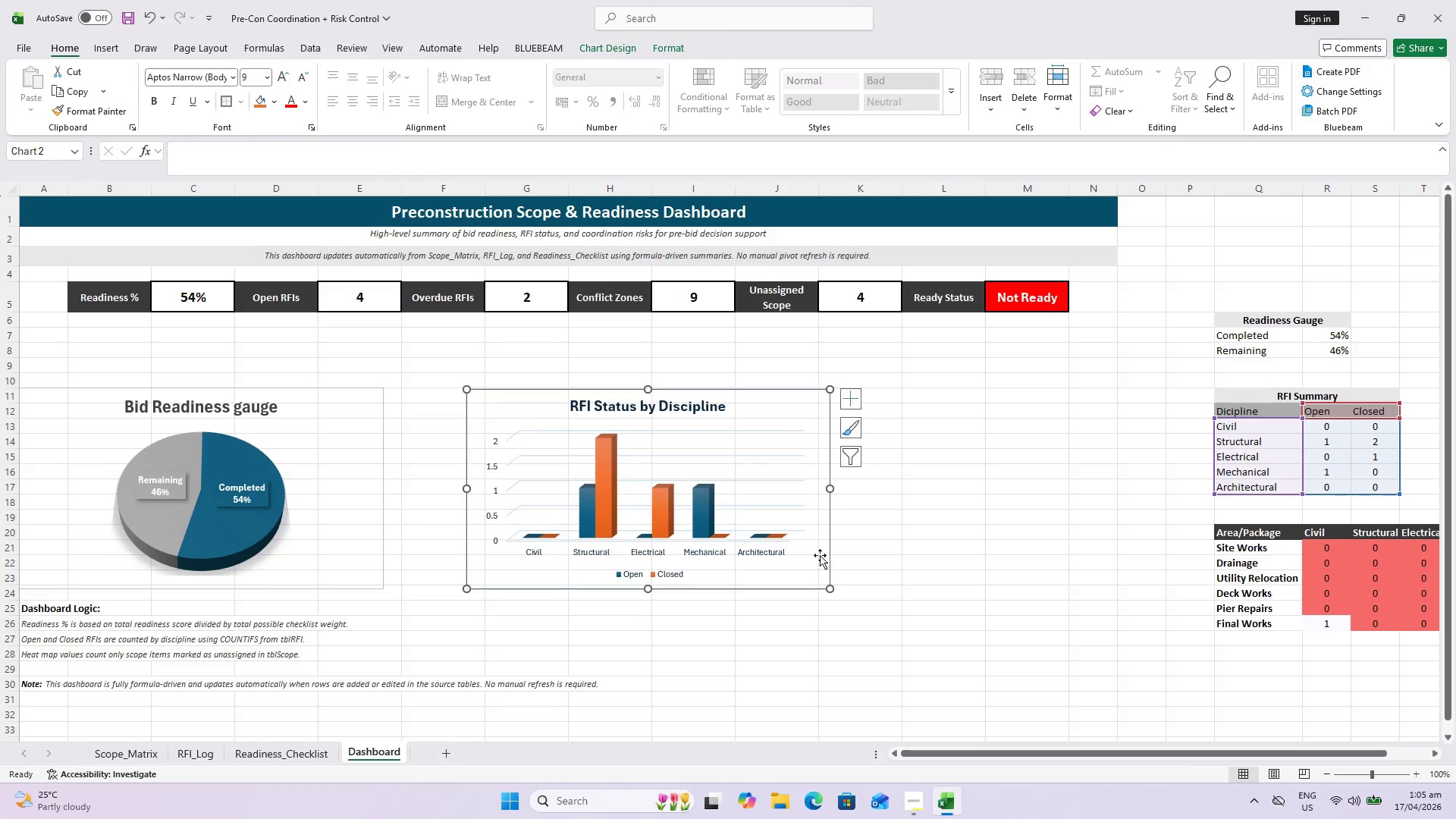 
key(ArrowLeft)
 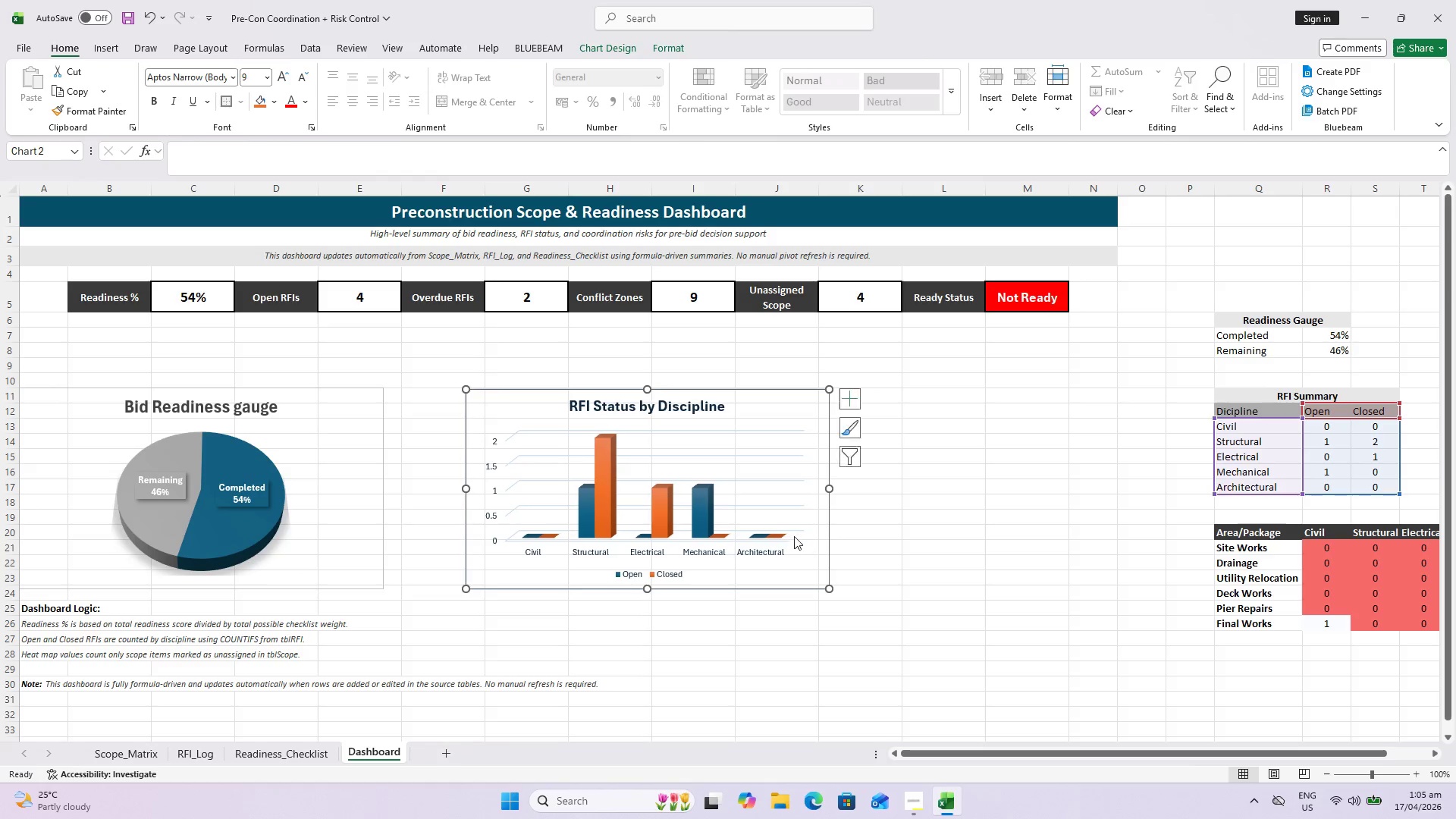 
key(ArrowLeft)
 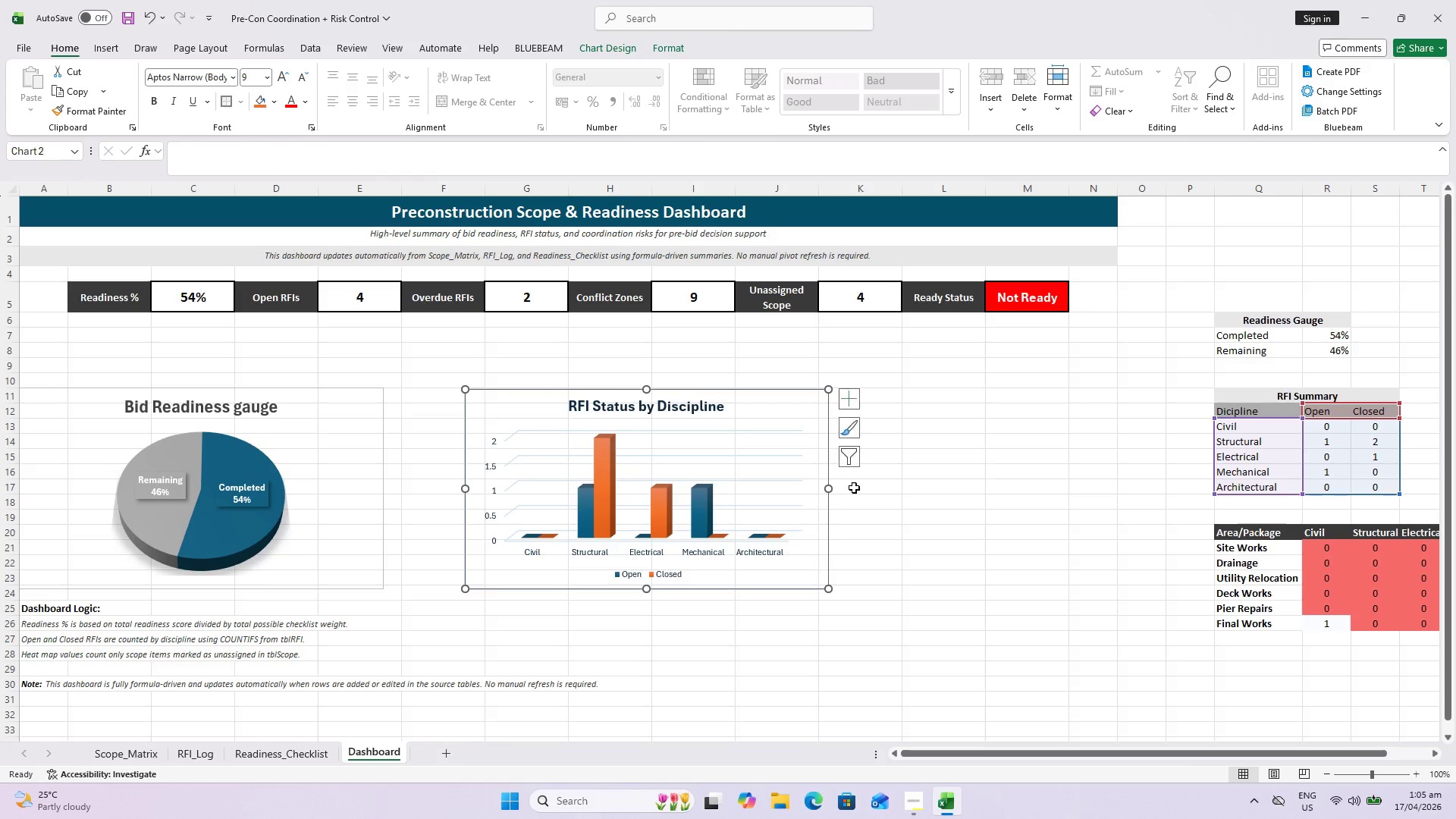 
key(ArrowLeft)
 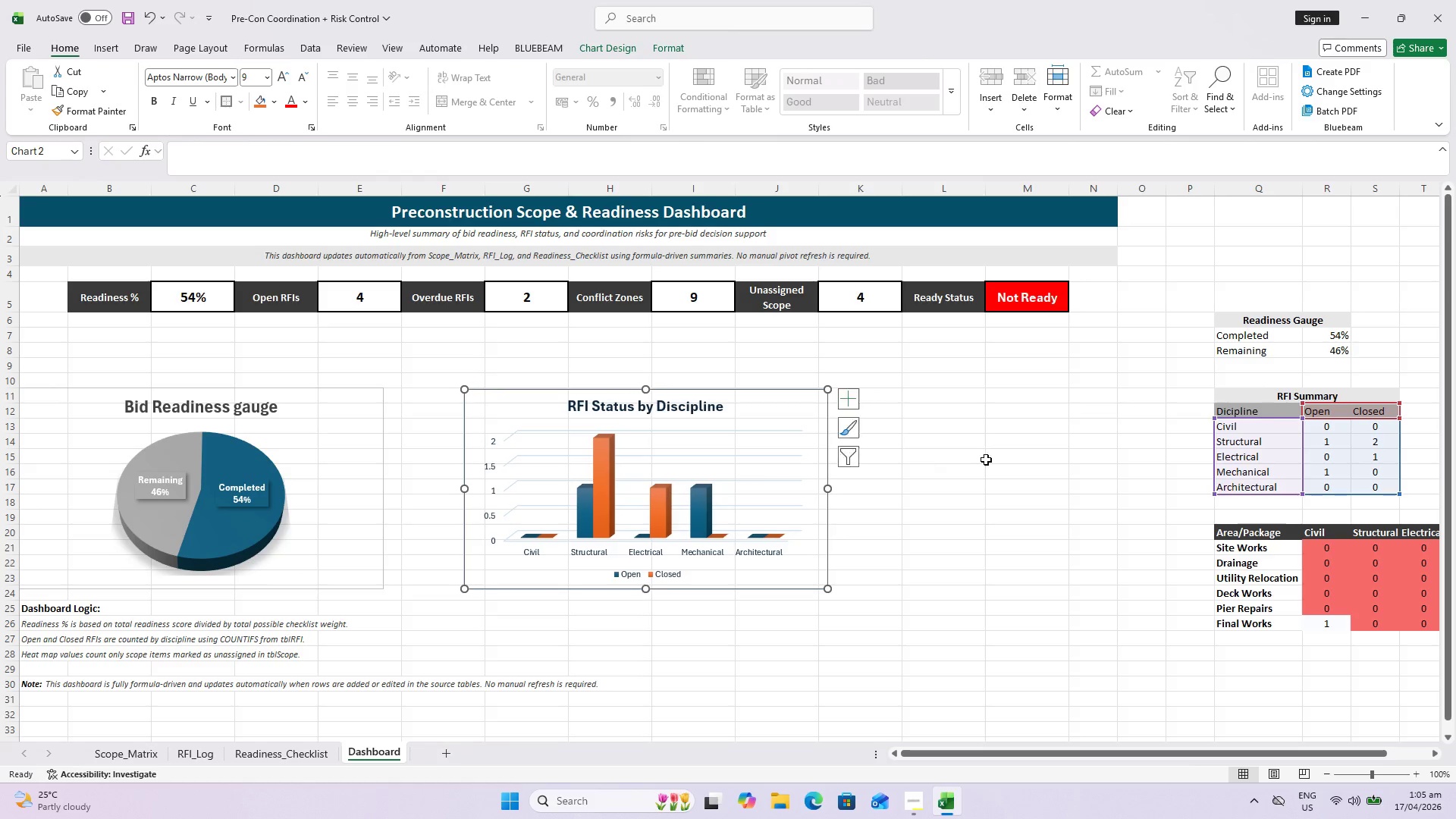 
key(ArrowLeft)
 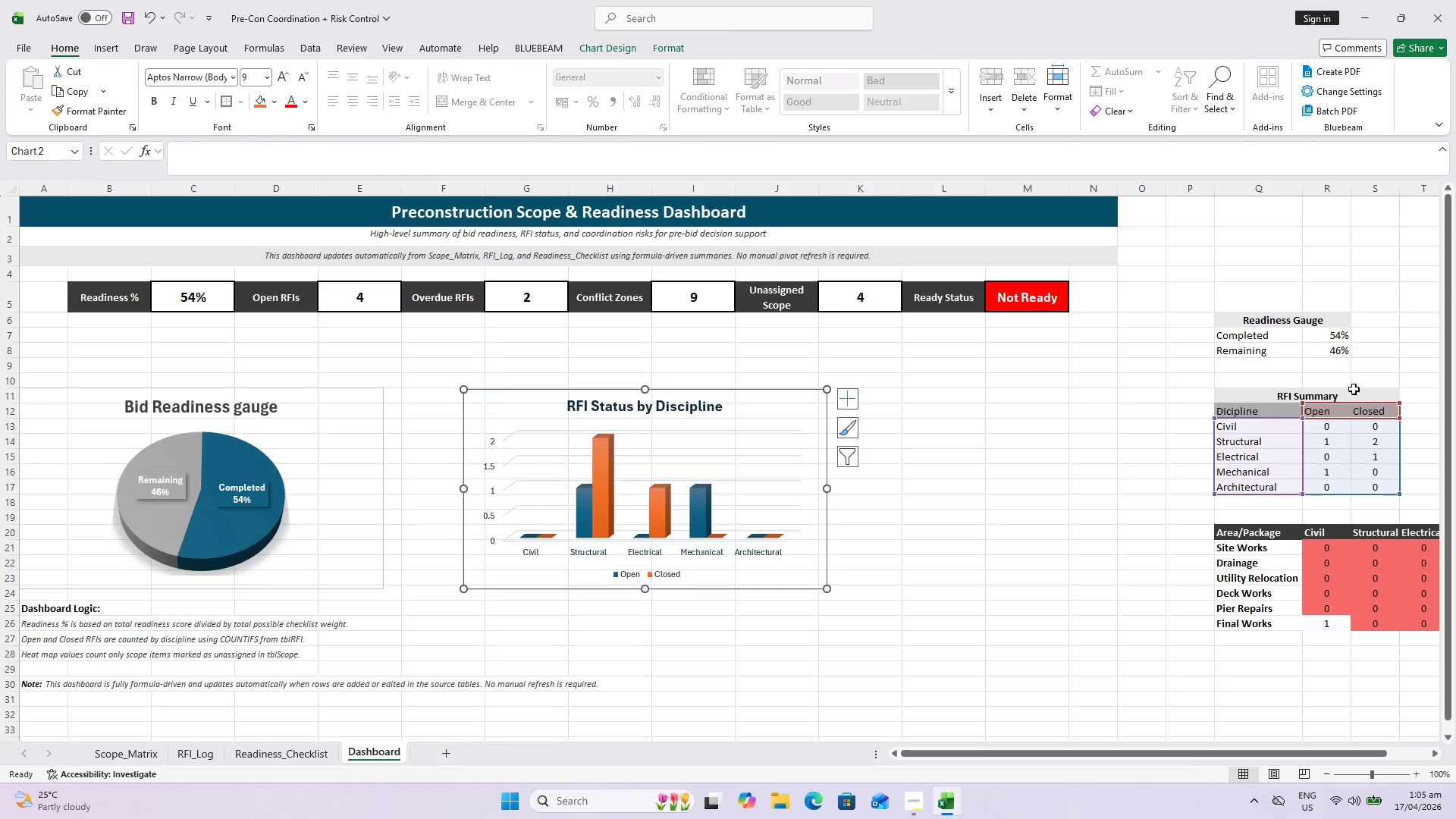 
key(ArrowLeft)
 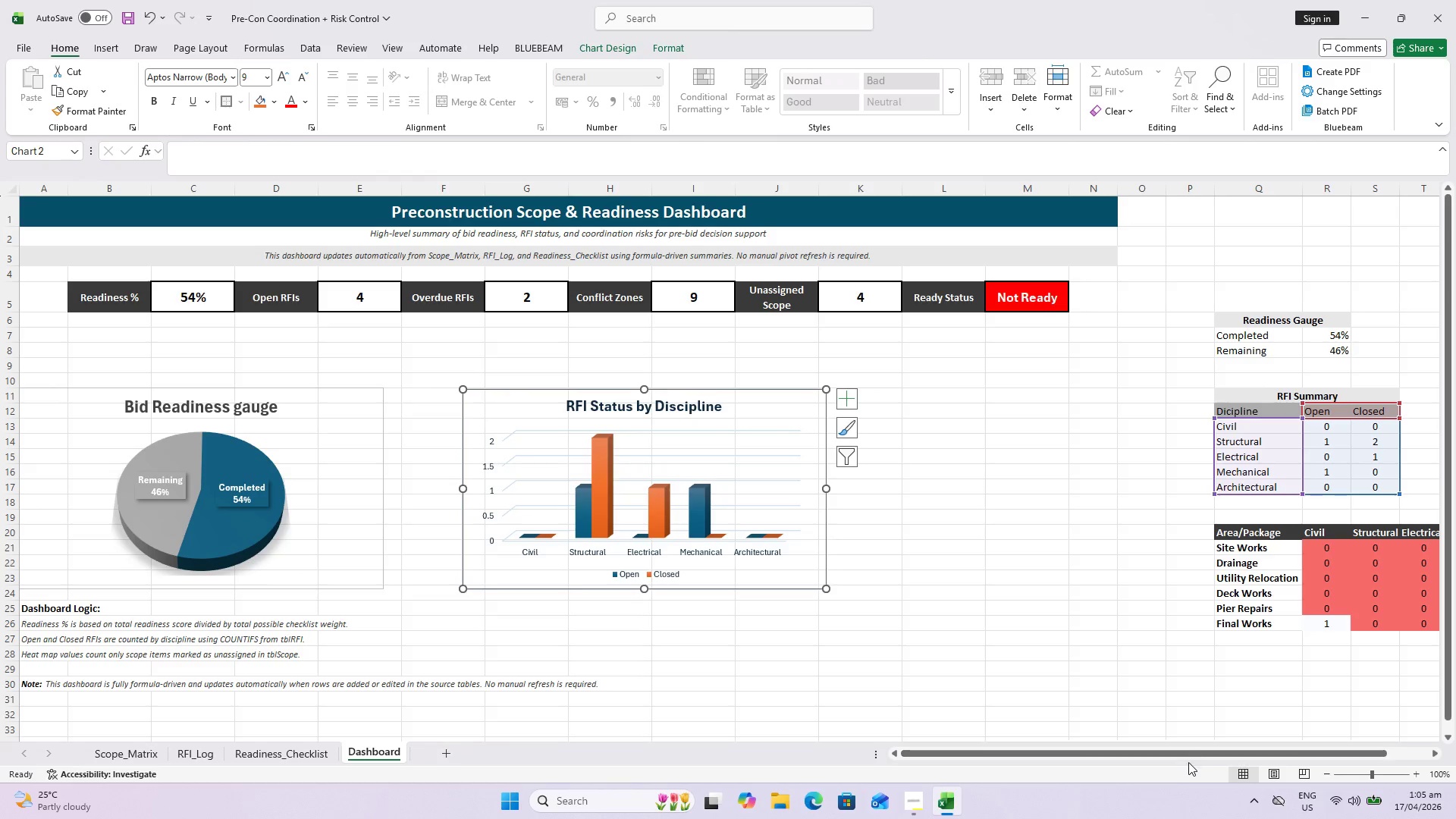 
left_click_drag(start_coordinate=[1181, 756], to_coordinate=[1223, 745])
 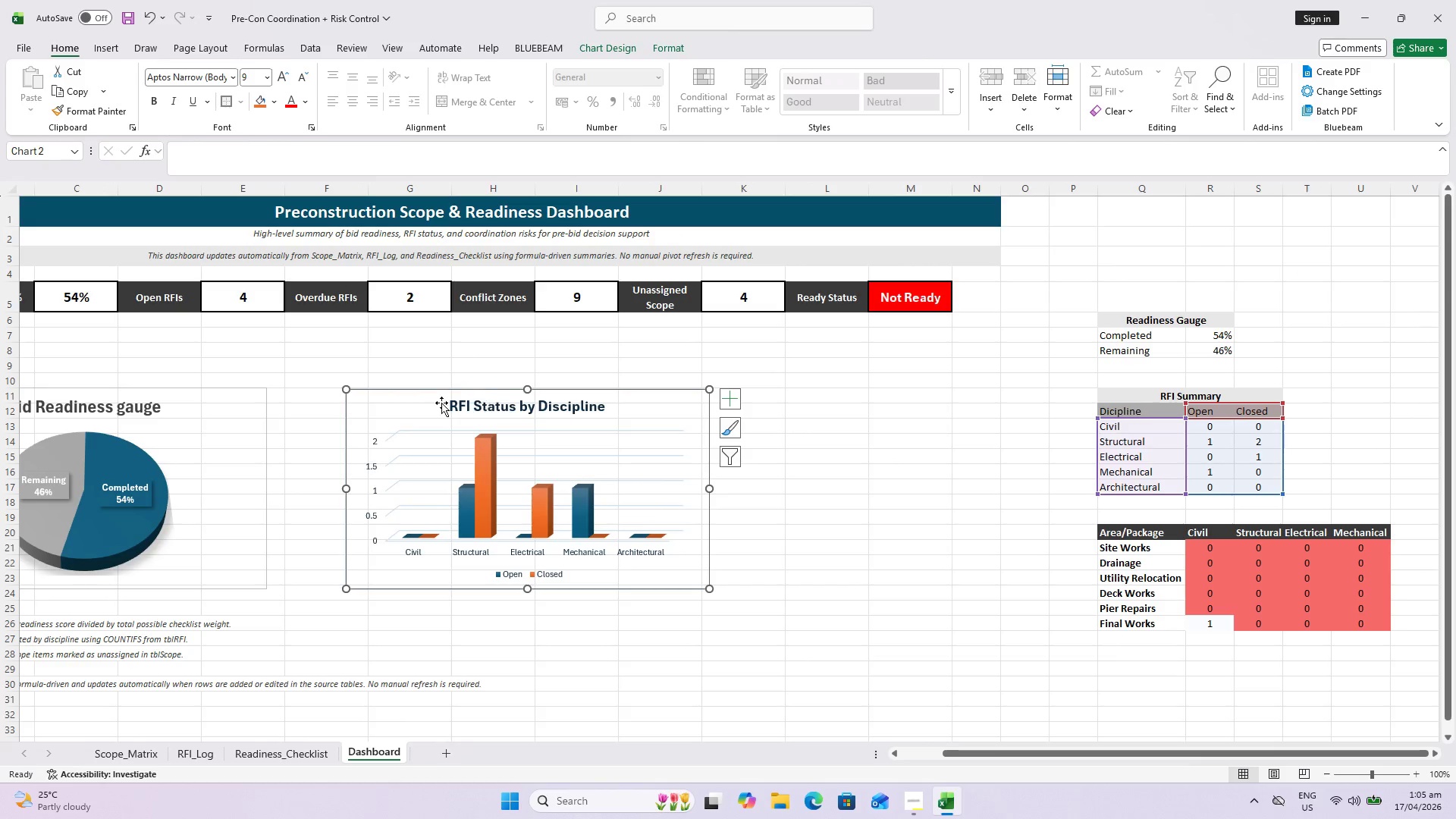 
left_click([423, 400])
 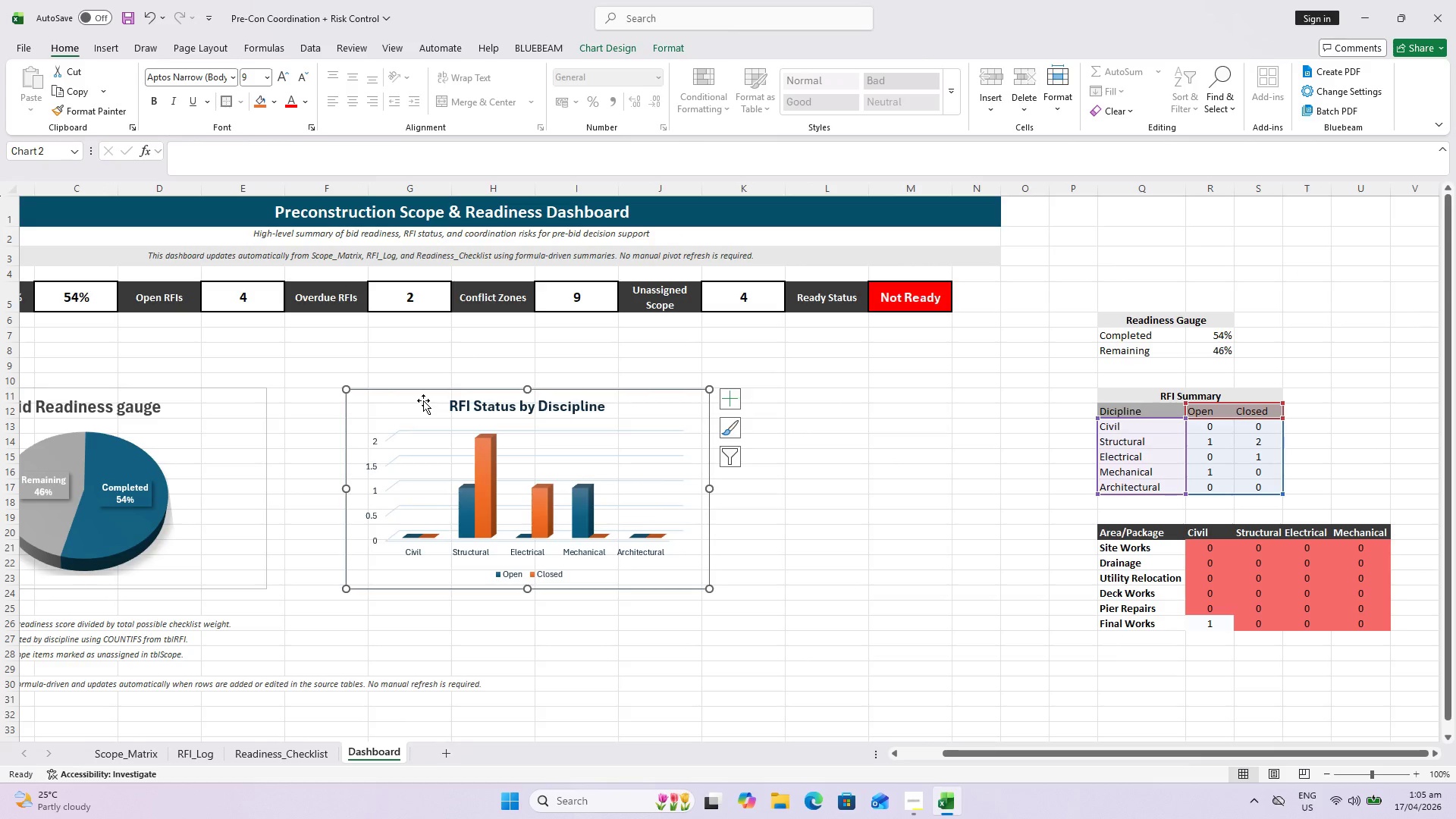 
hold_key(key=ArrowLeft, duration=0.86)
 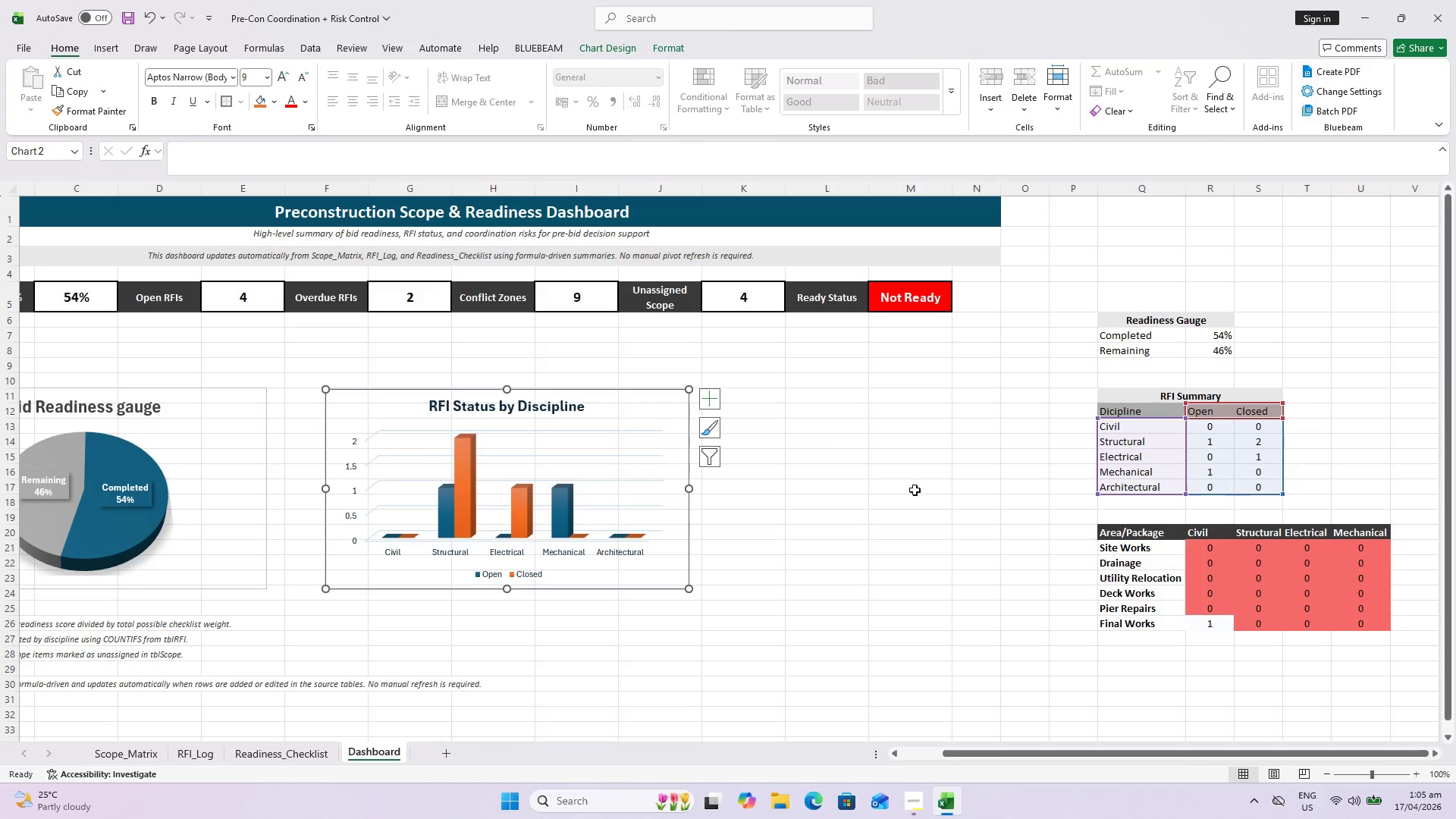 
wait(5.53)
 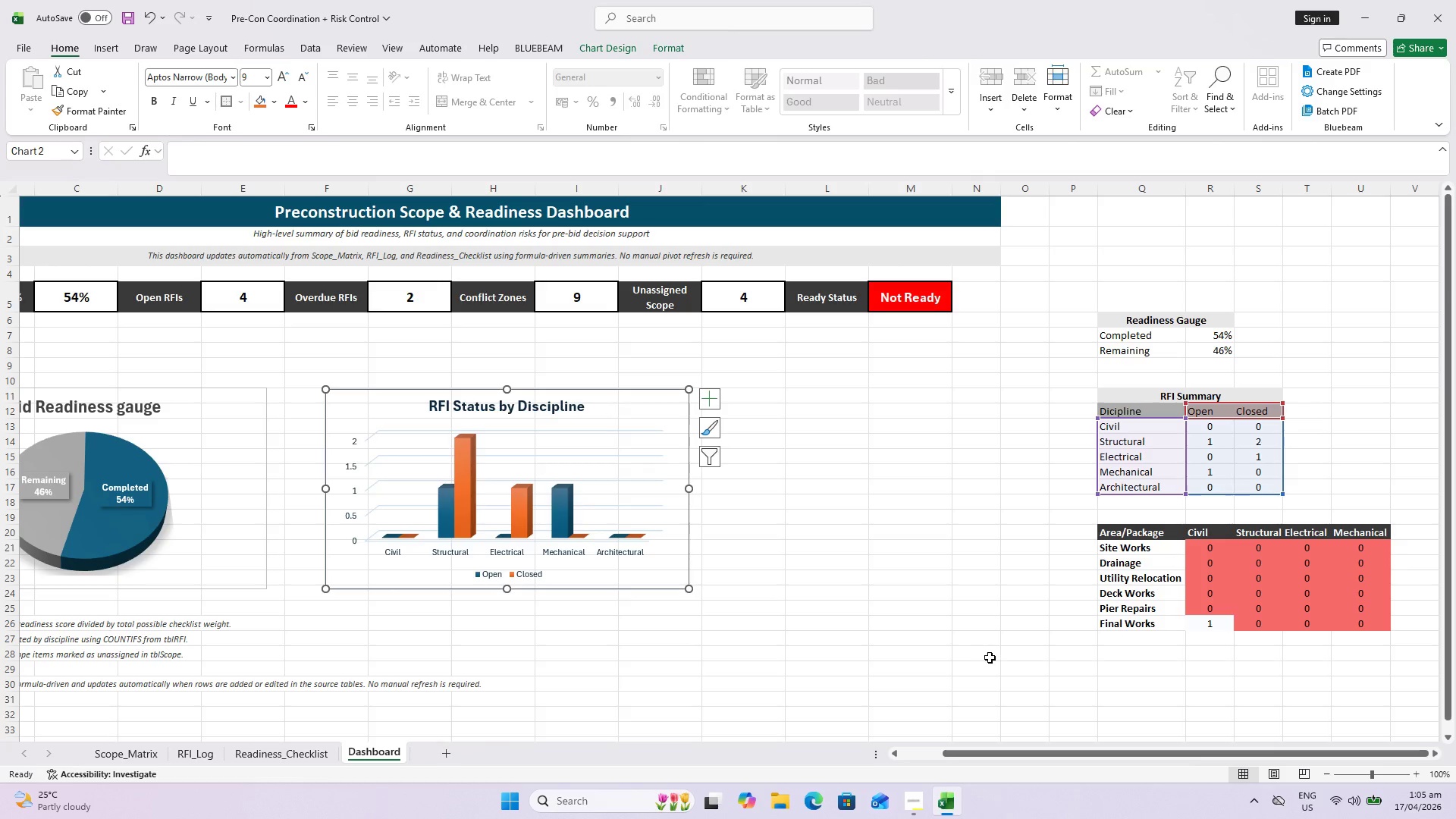 
left_click_drag(start_coordinate=[1004, 758], to_coordinate=[882, 764])
 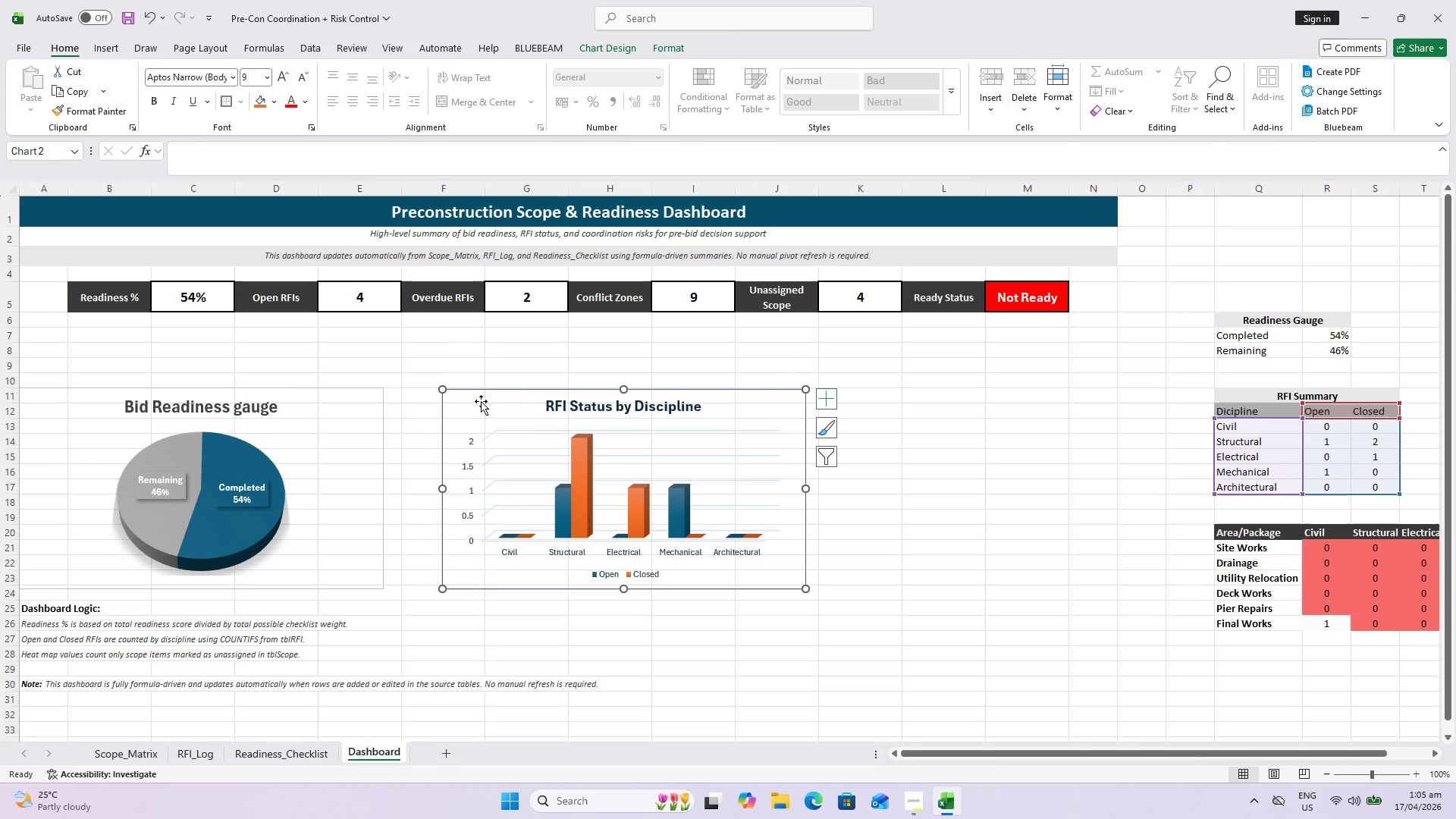 
left_click_drag(start_coordinate=[481, 401], to_coordinate=[534, 422])
 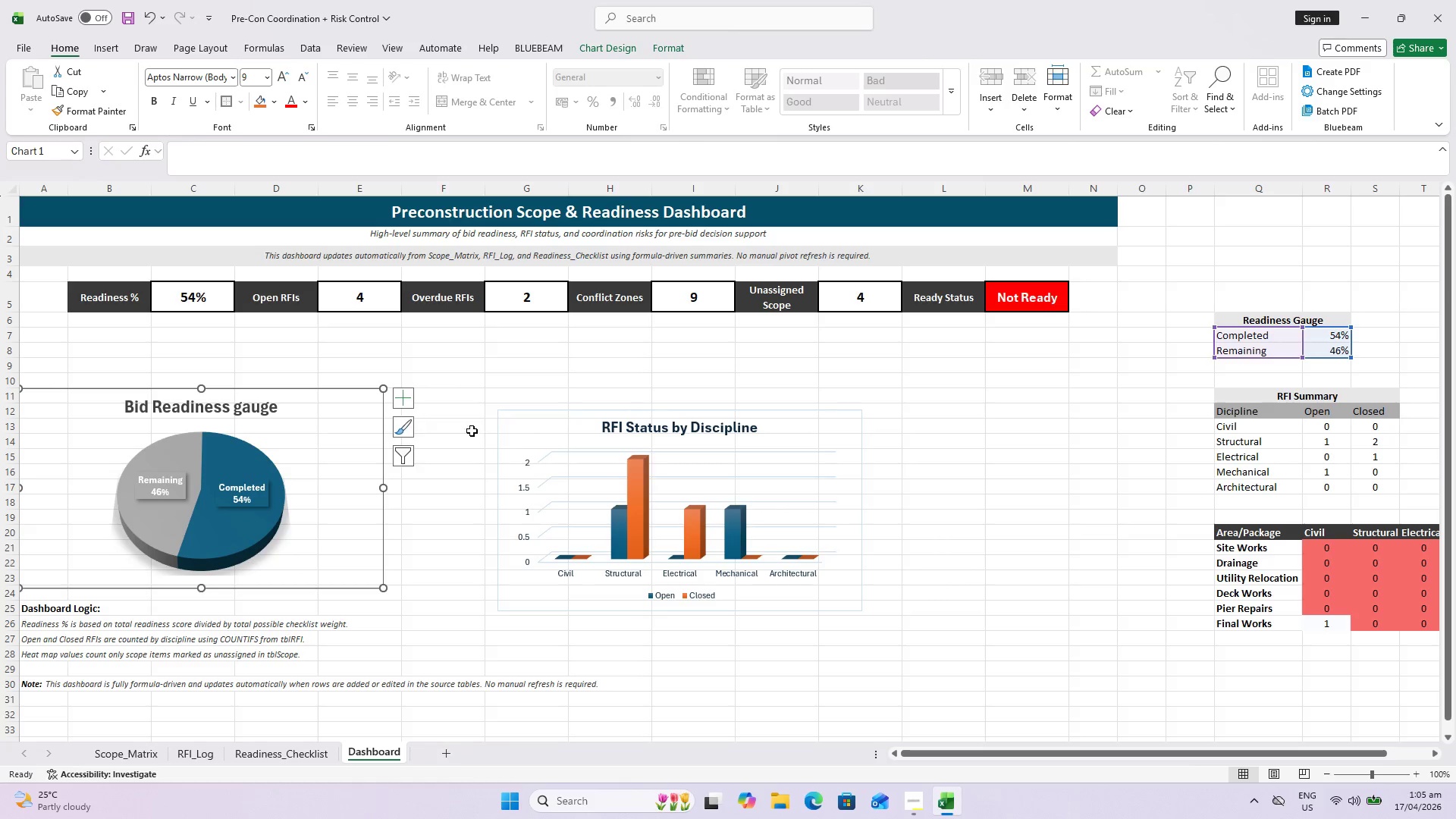 
key(Escape)
 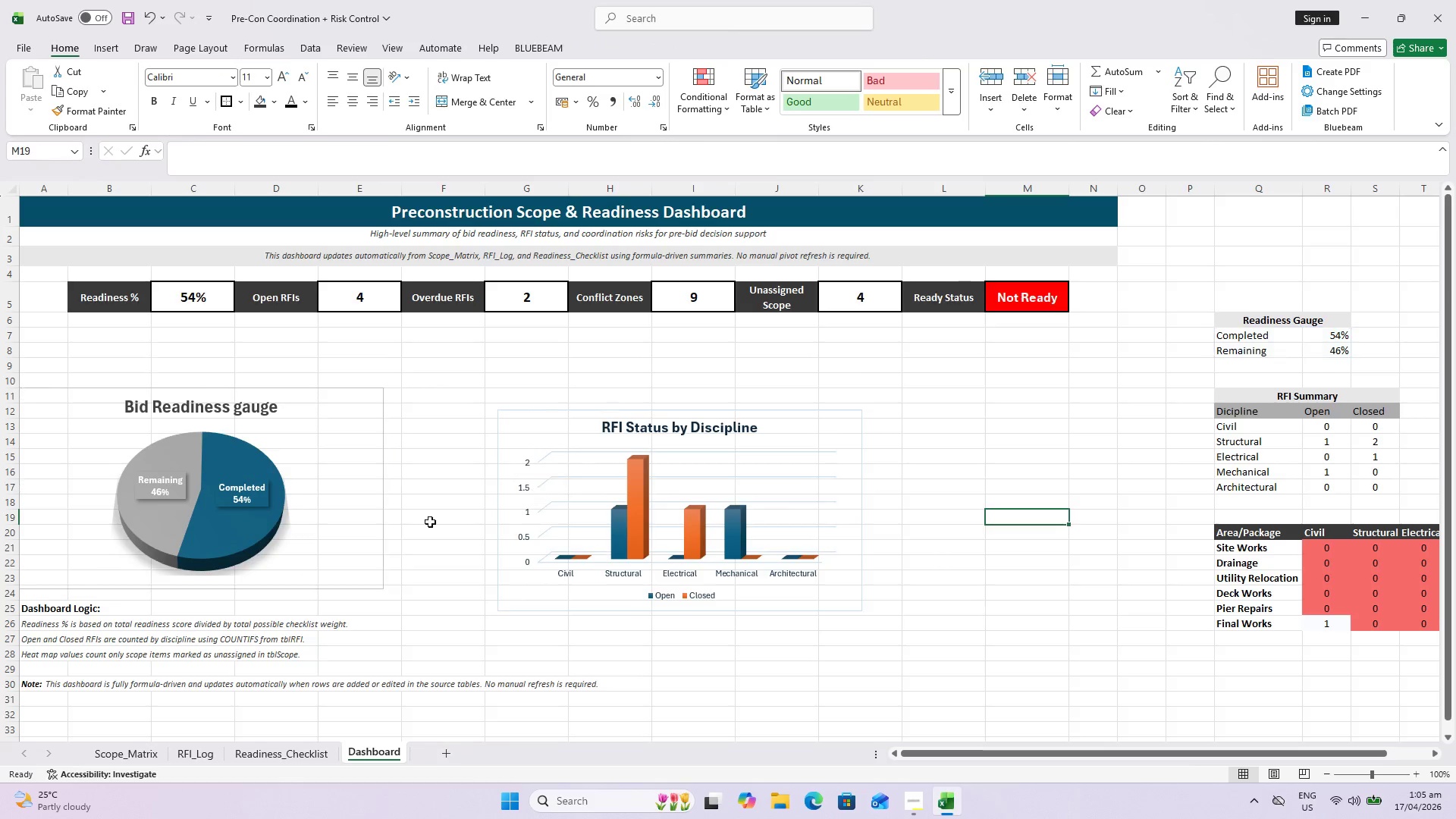 
scroll: coordinate [359, 531], scroll_direction: down, amount: 1.0
 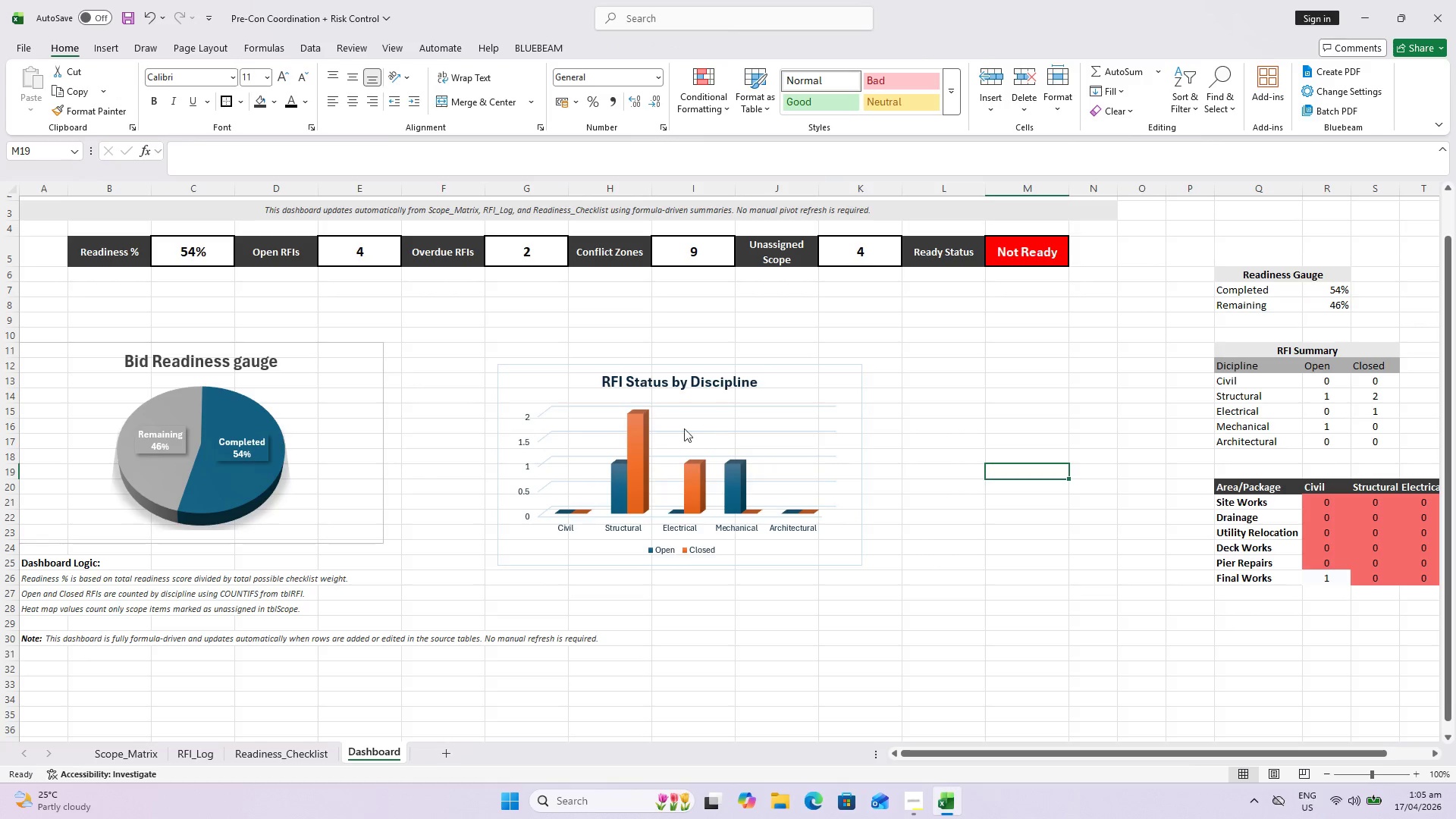 
mouse_move([589, 445])
 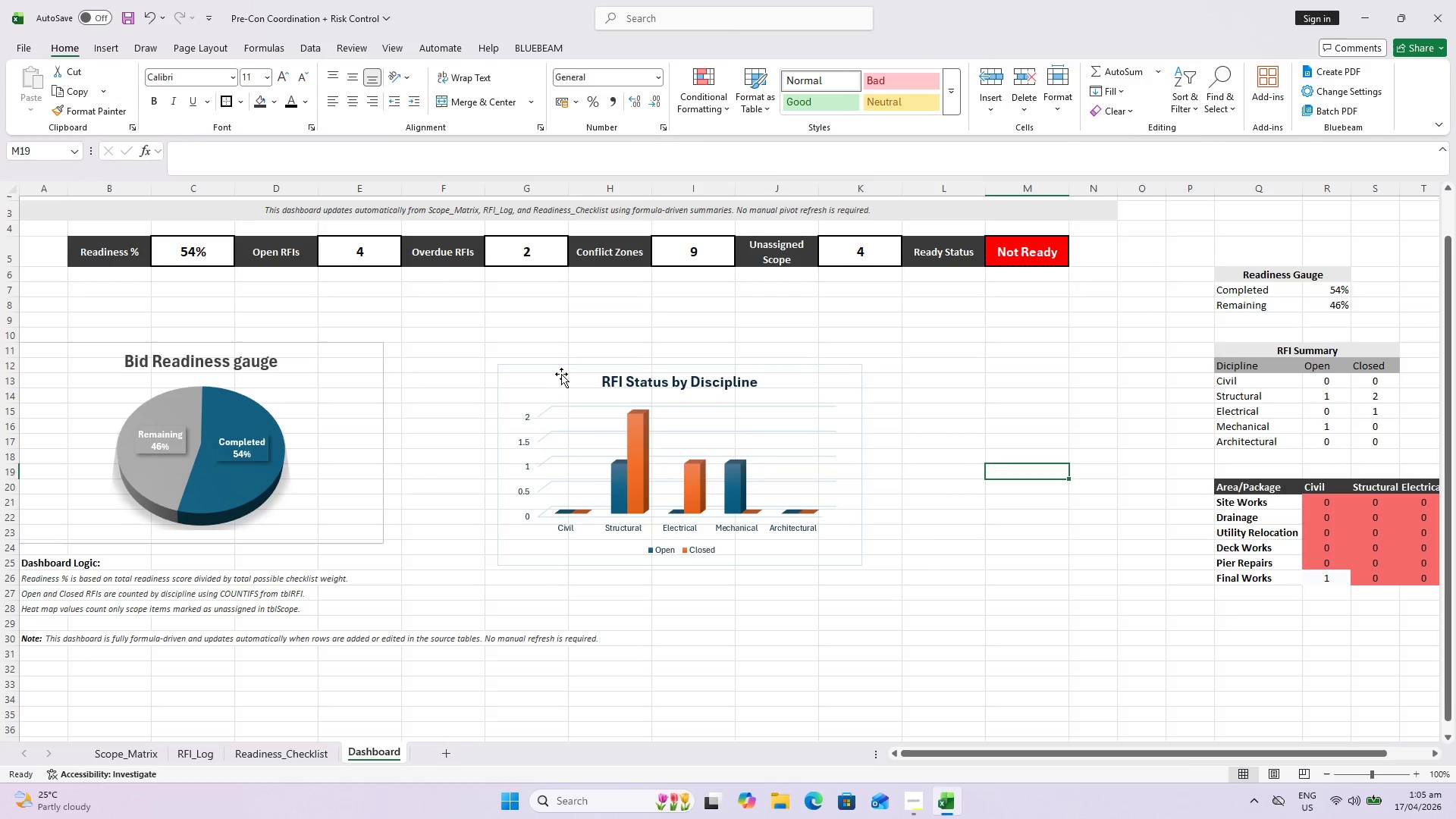 
left_click([560, 373])
 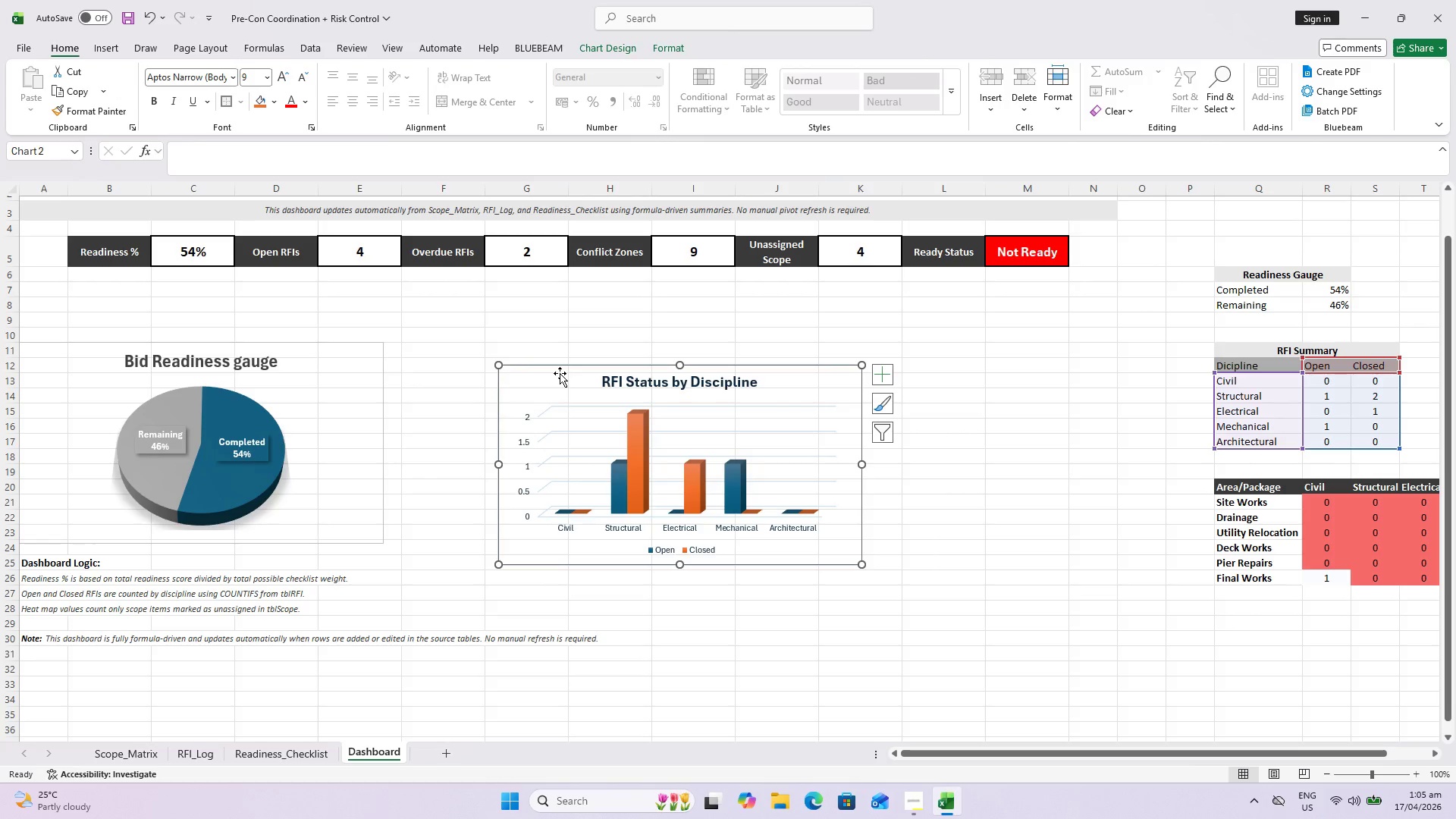 
left_click_drag(start_coordinate=[560, 373], to_coordinate=[547, 350])
 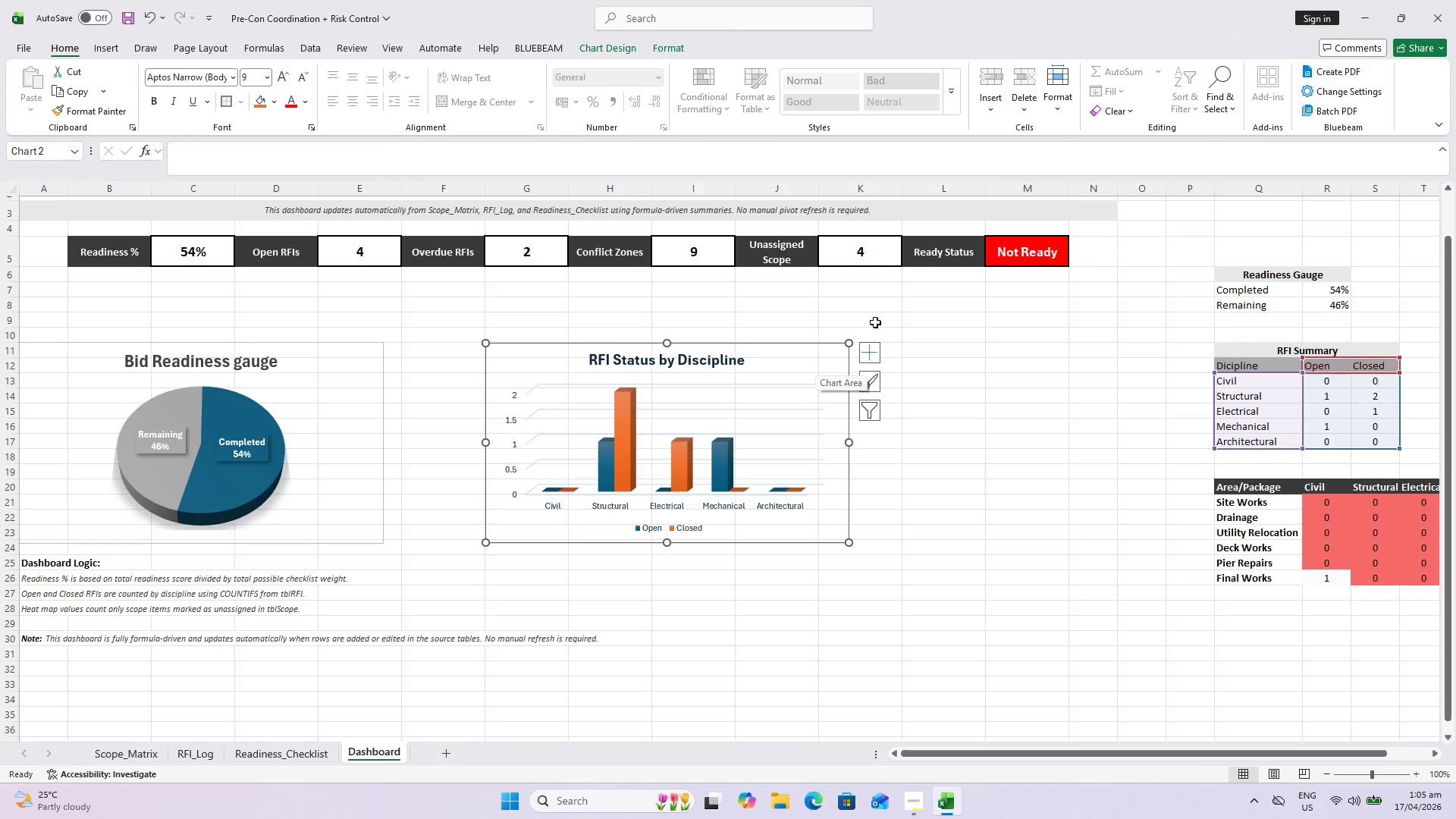 
wait(6.52)
 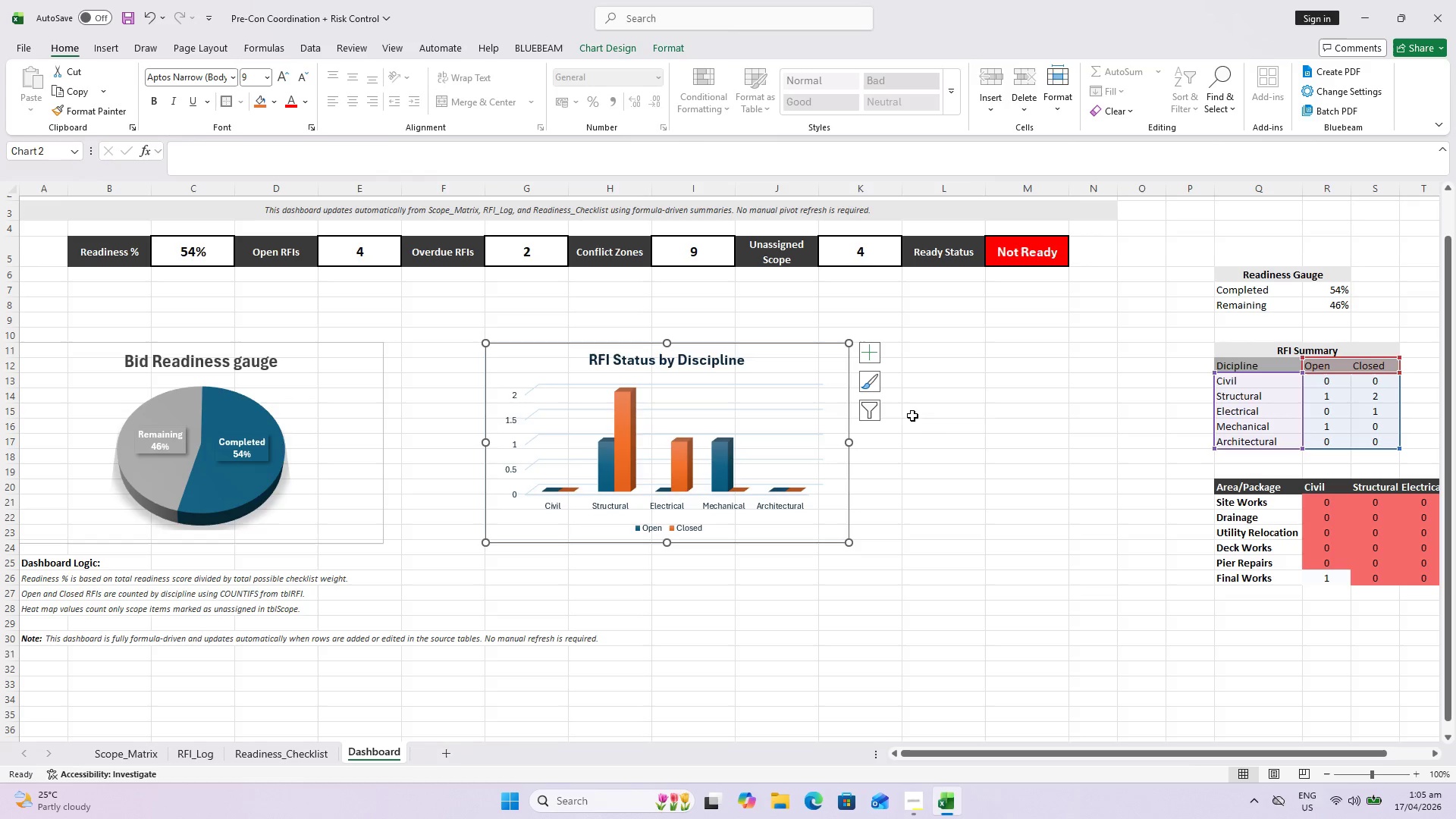 
left_click_drag(start_coordinate=[558, 351], to_coordinate=[527, 352])
 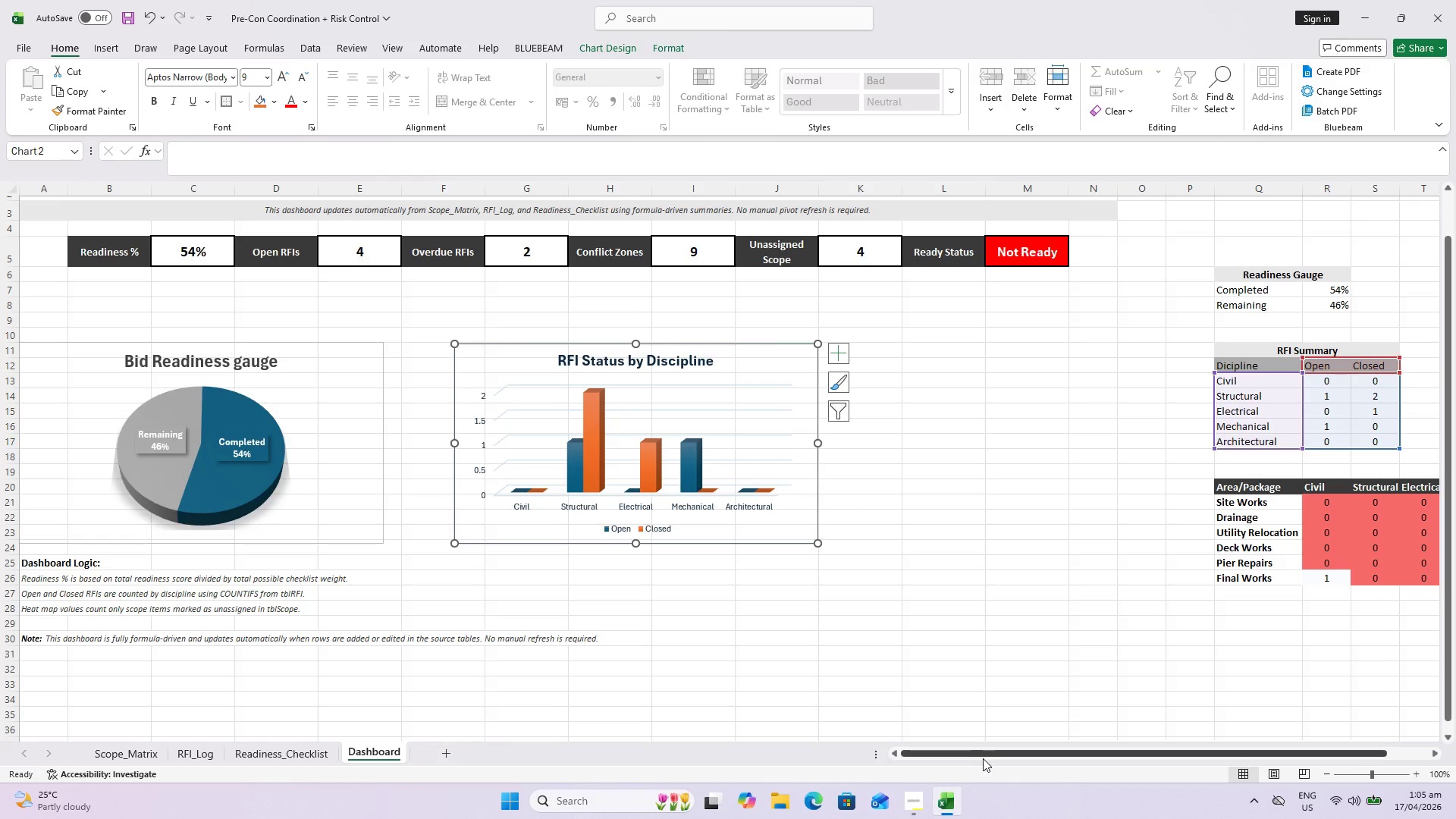 
left_click_drag(start_coordinate=[981, 756], to_coordinate=[927, 752])
 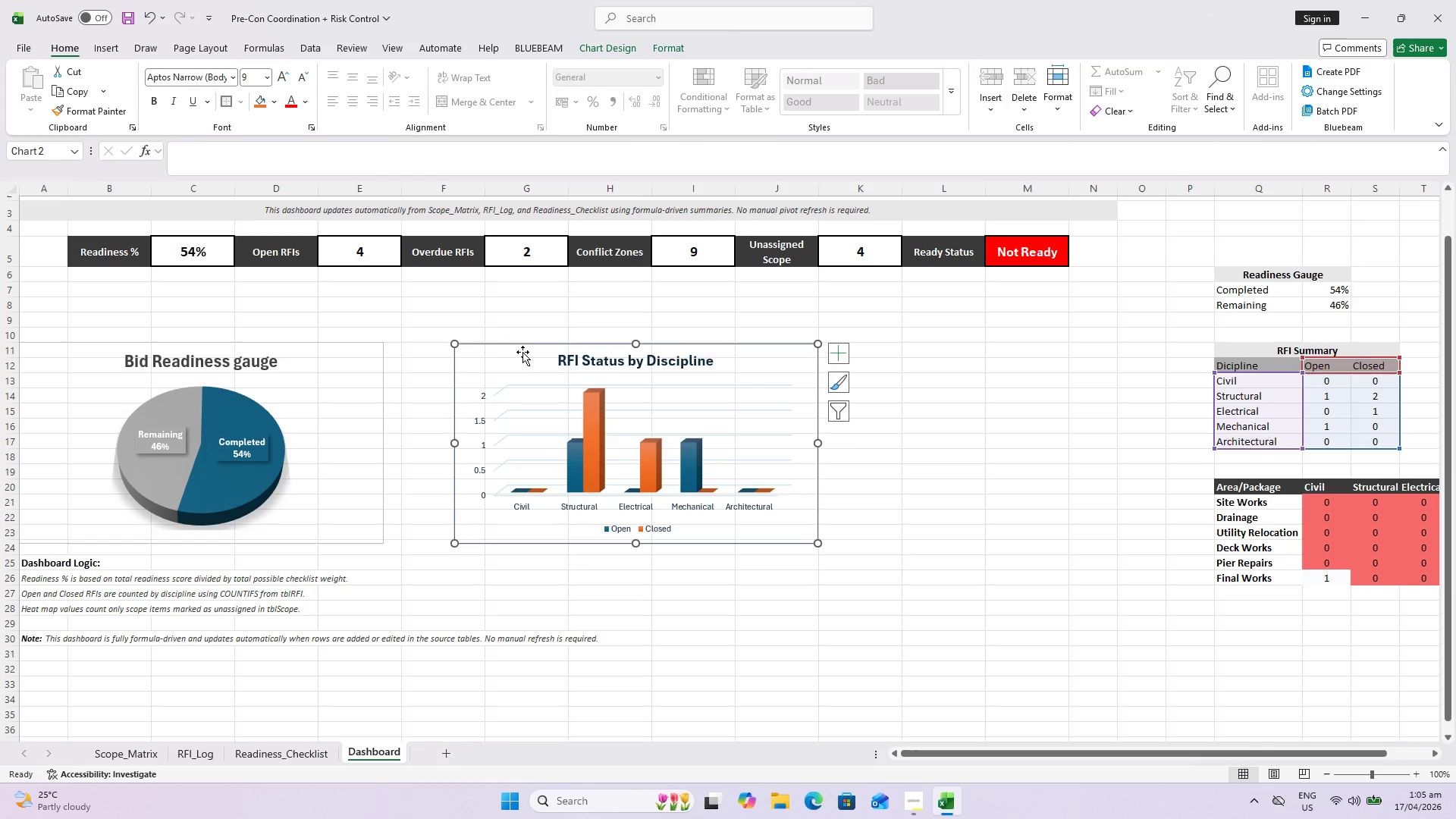 
left_click_drag(start_coordinate=[522, 352], to_coordinate=[504, 353])
 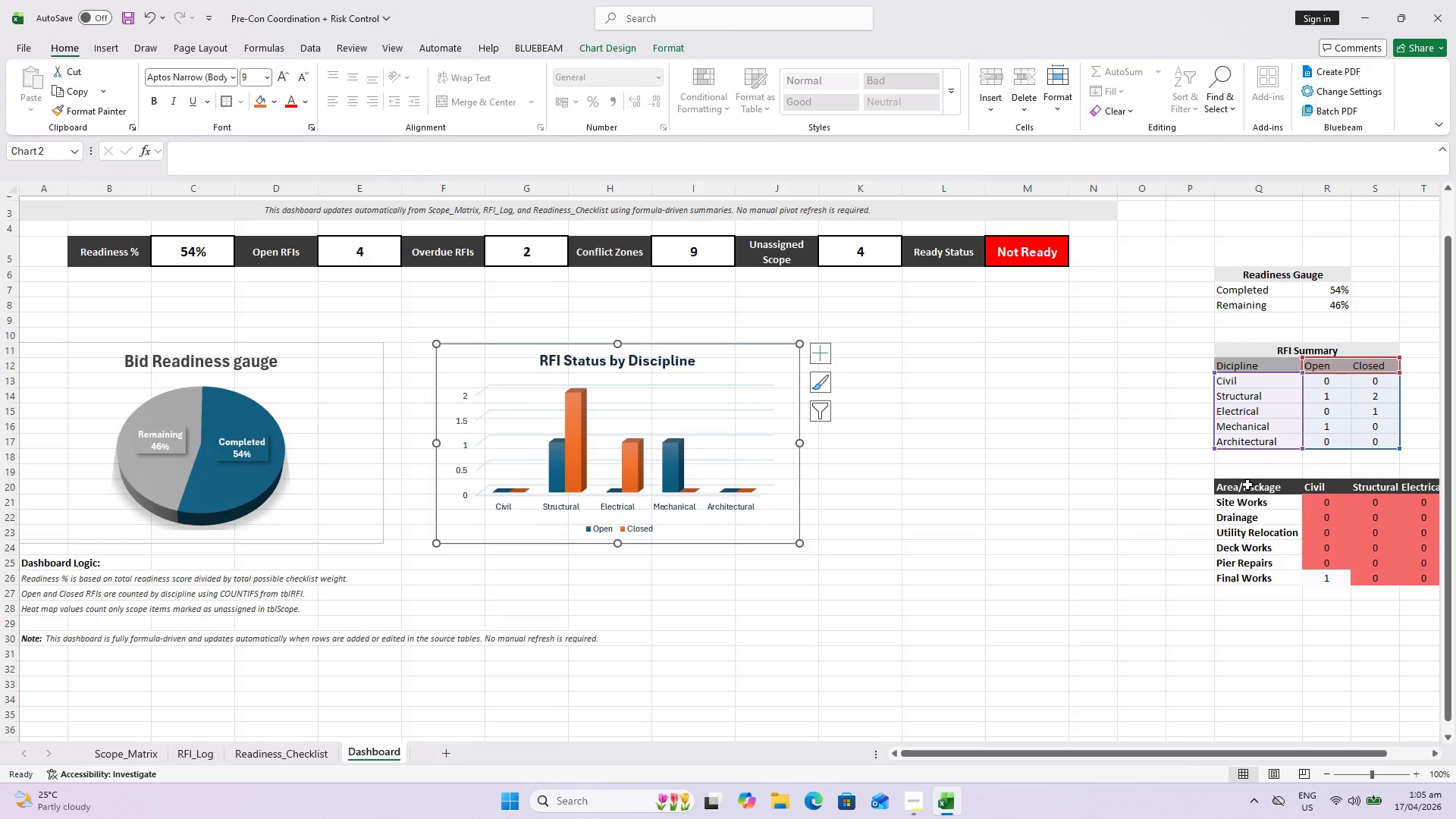 
left_click_drag(start_coordinate=[1244, 487], to_coordinate=[1367, 579])
 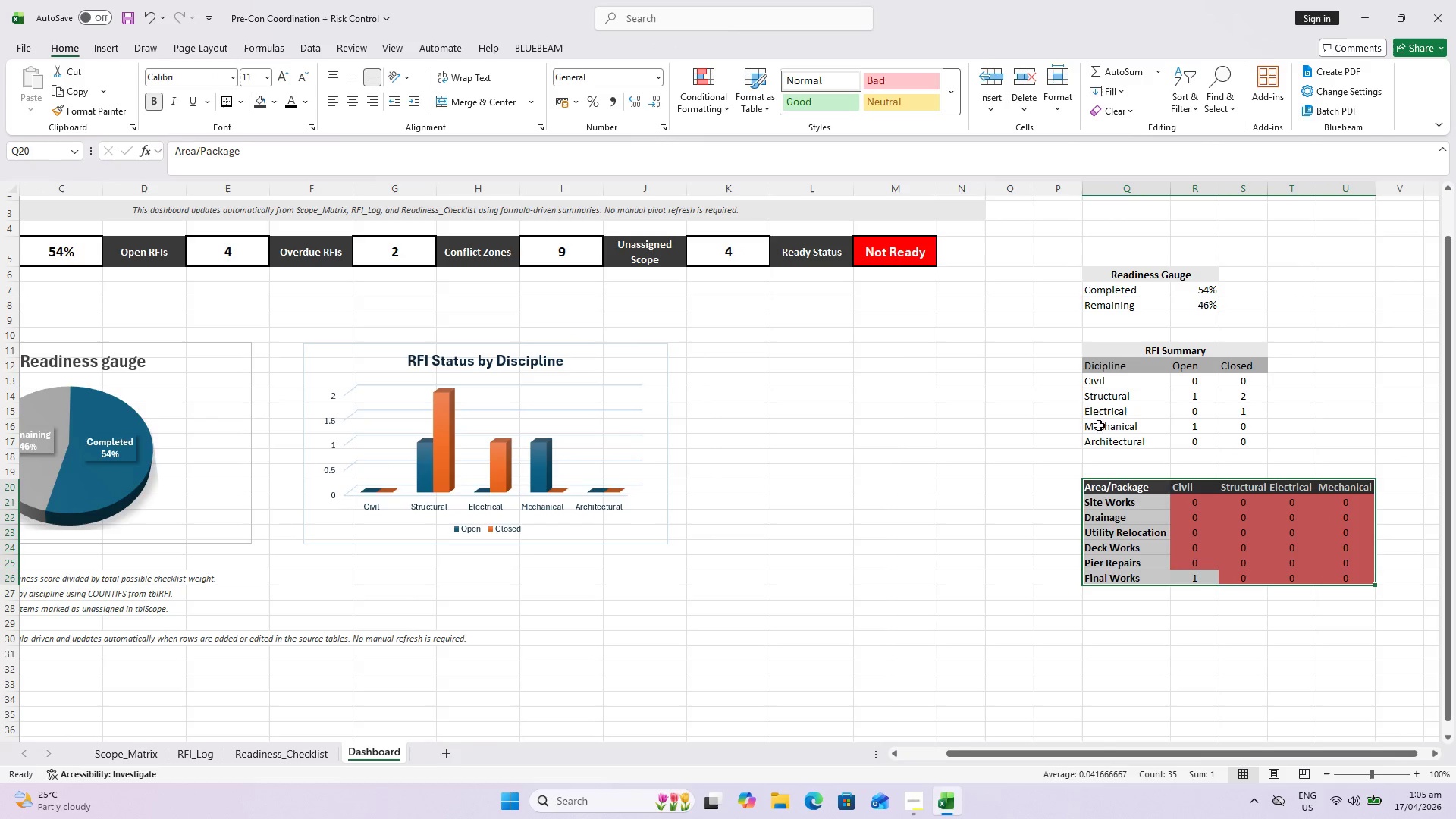 
key(Control+X)
 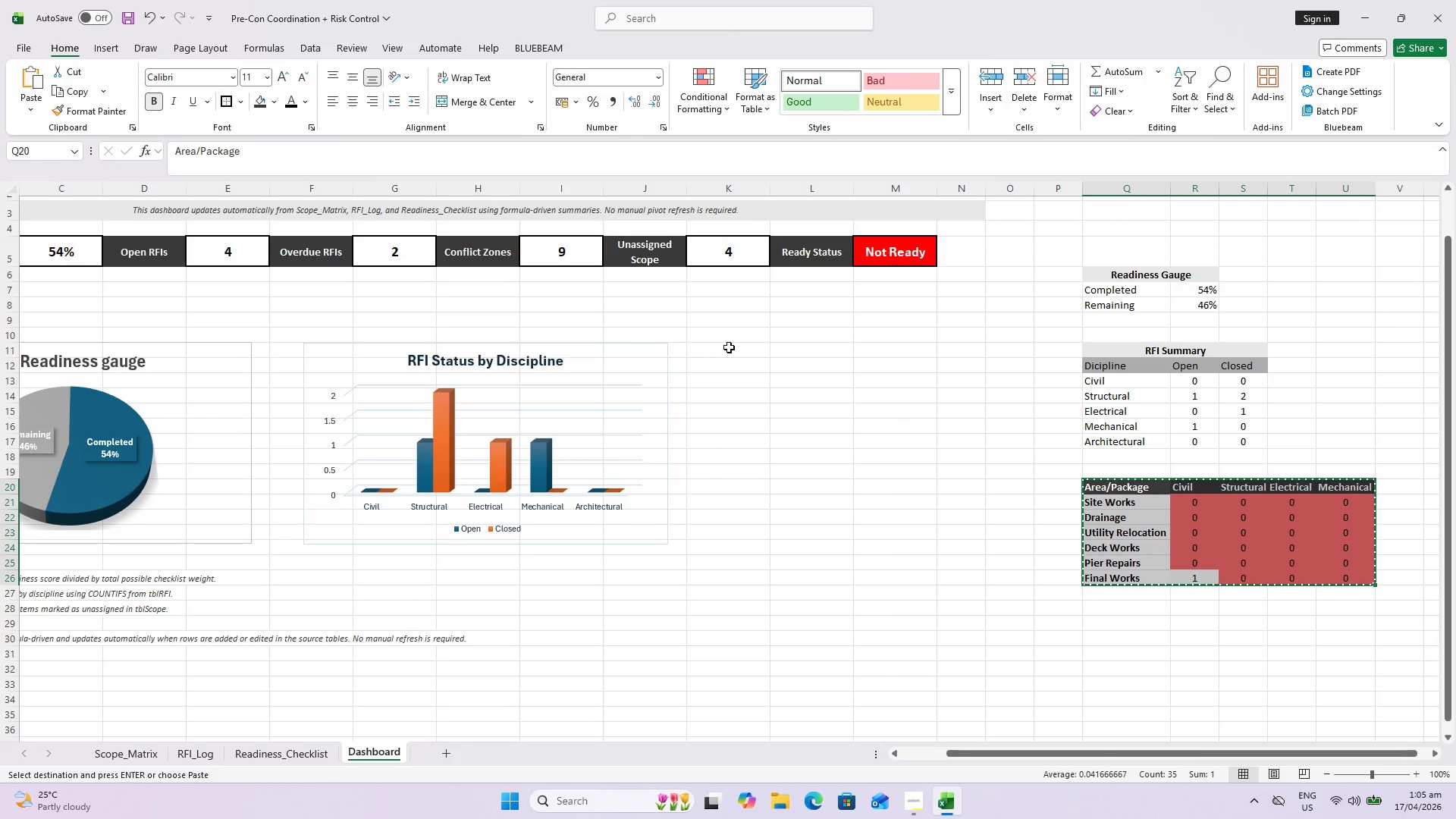 
left_click([729, 350])
 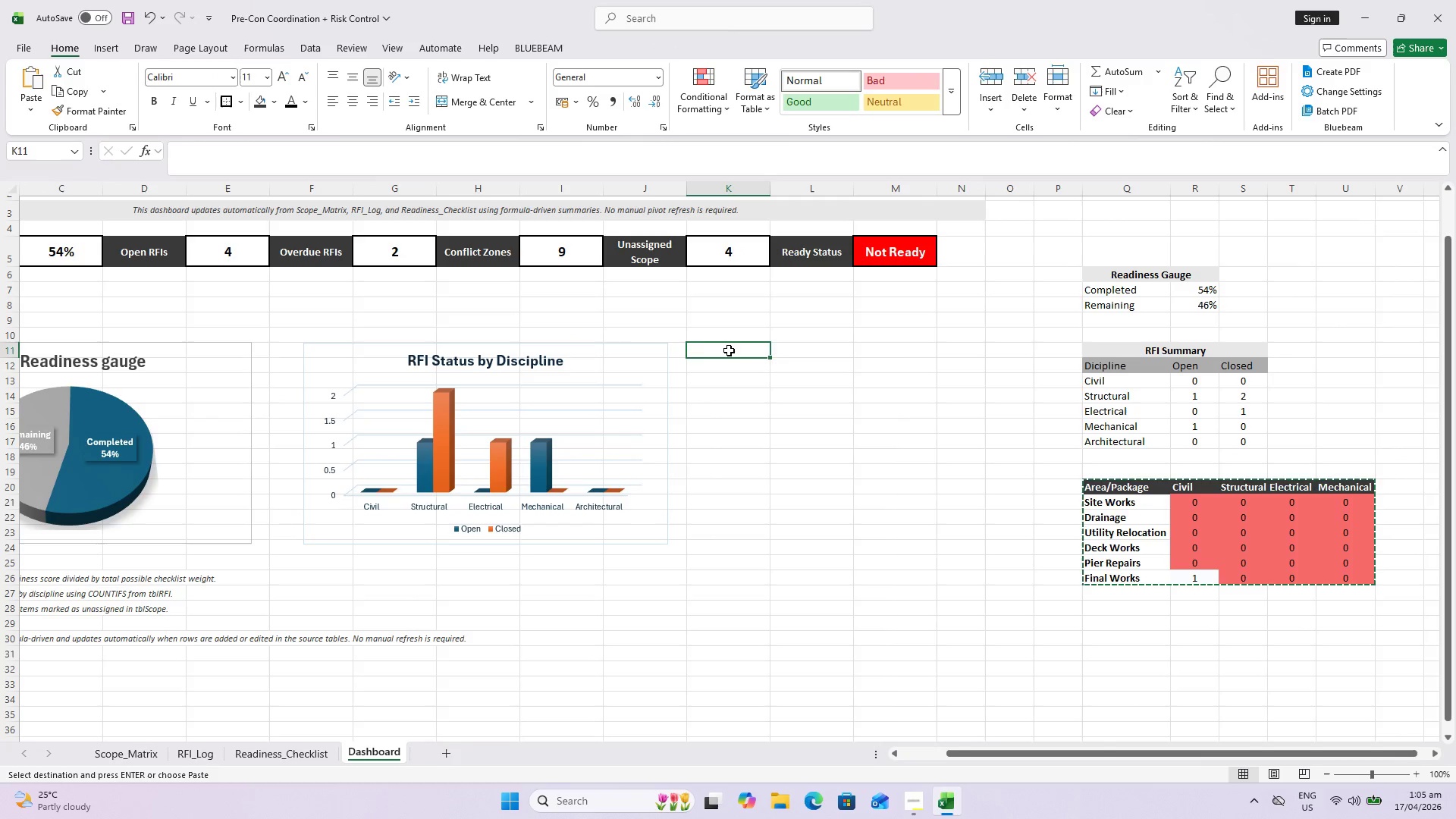 
key(Control+V)
 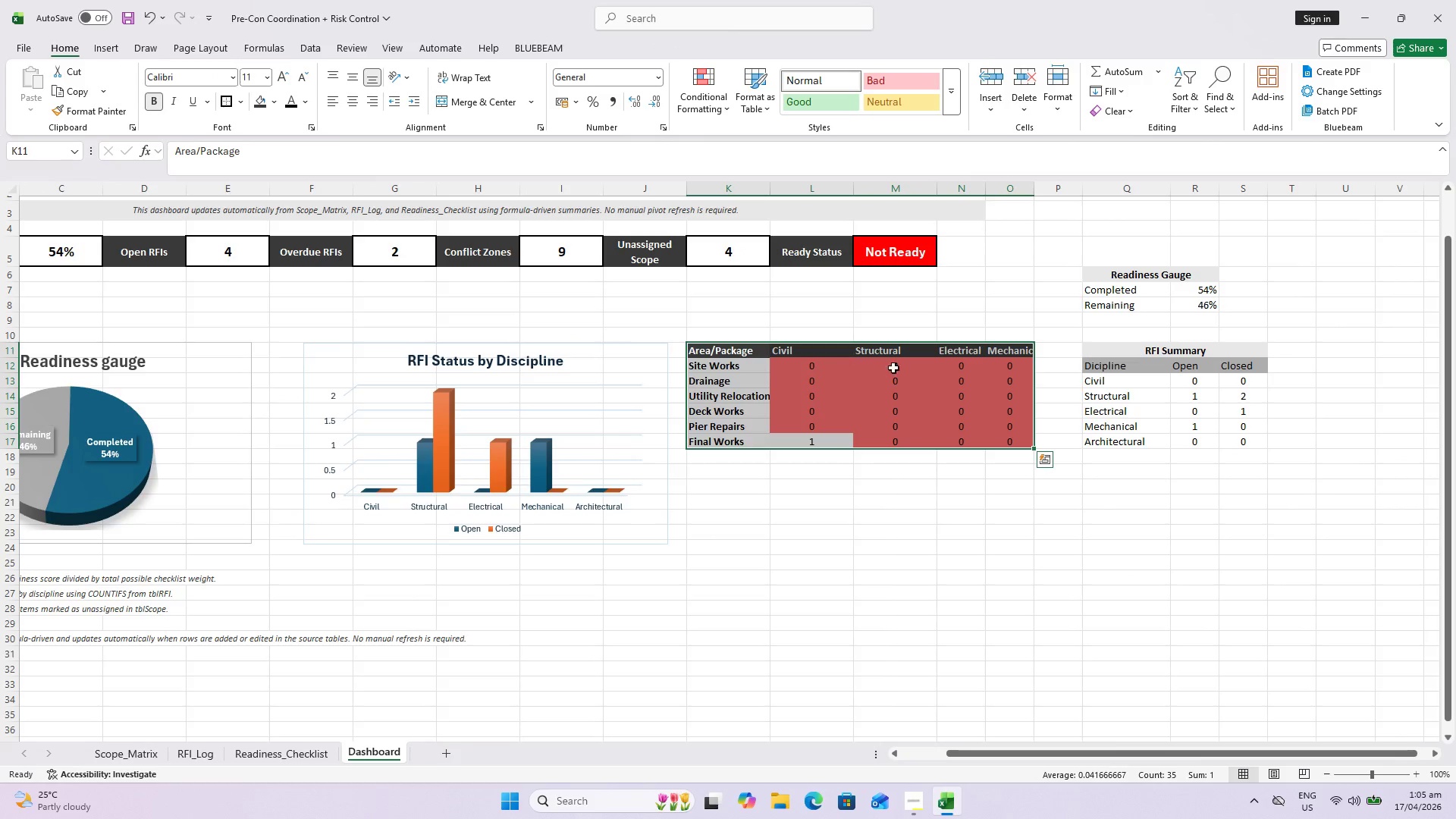 
scroll: coordinate [913, 385], scroll_direction: up, amount: 2.0
 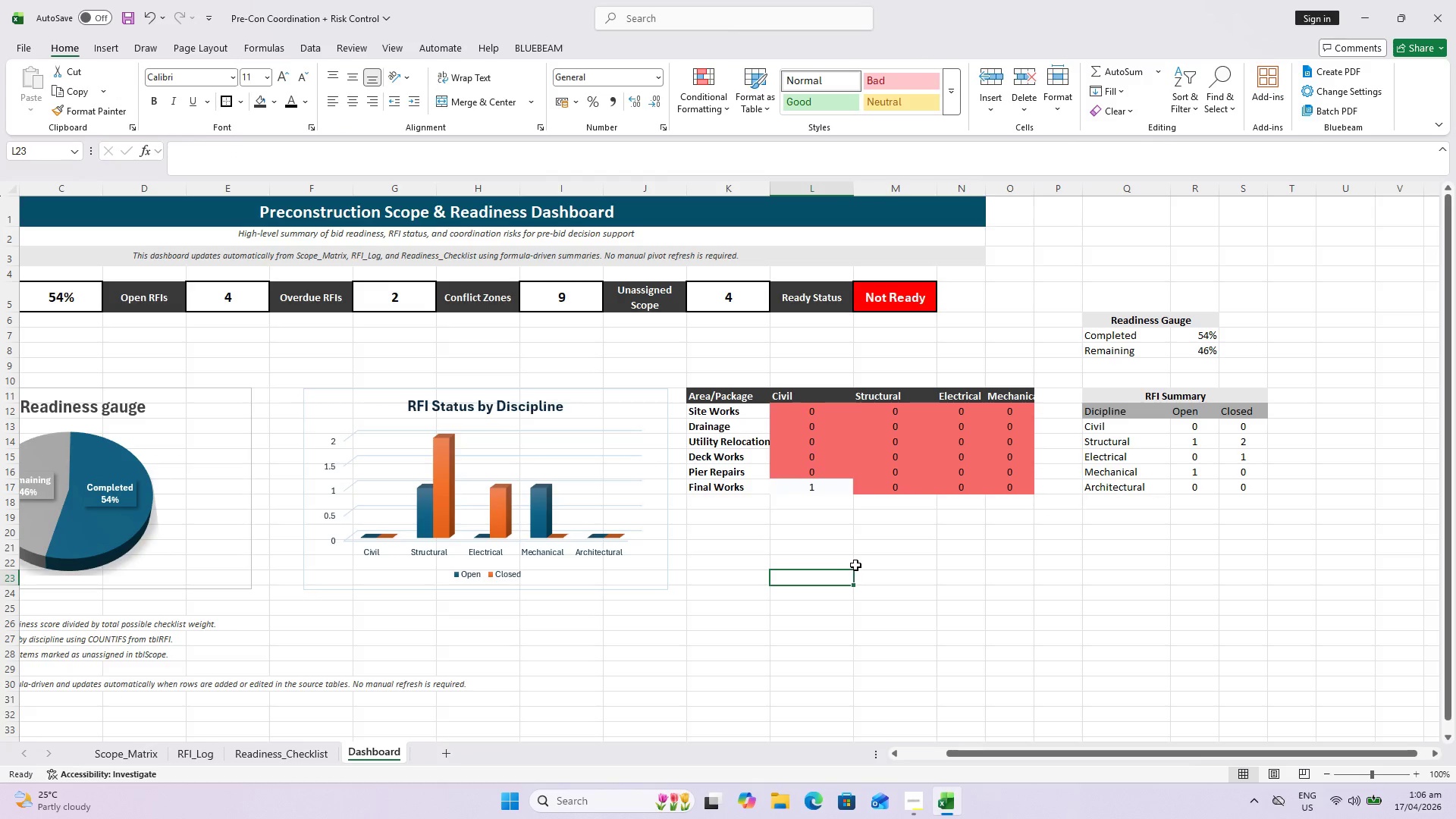 
wait(9.93)
 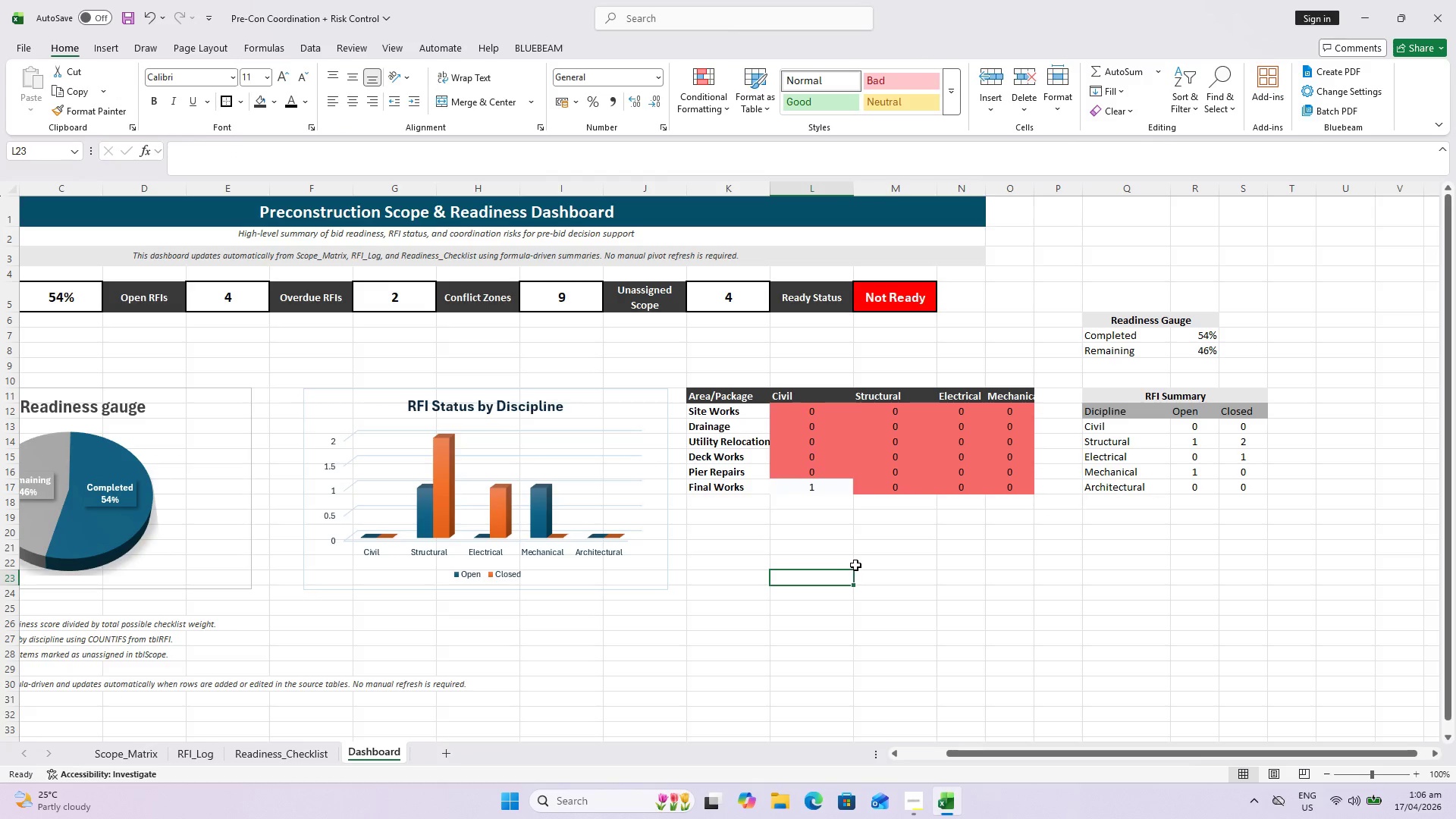 
left_click_drag(start_coordinate=[730, 395], to_coordinate=[996, 483])
 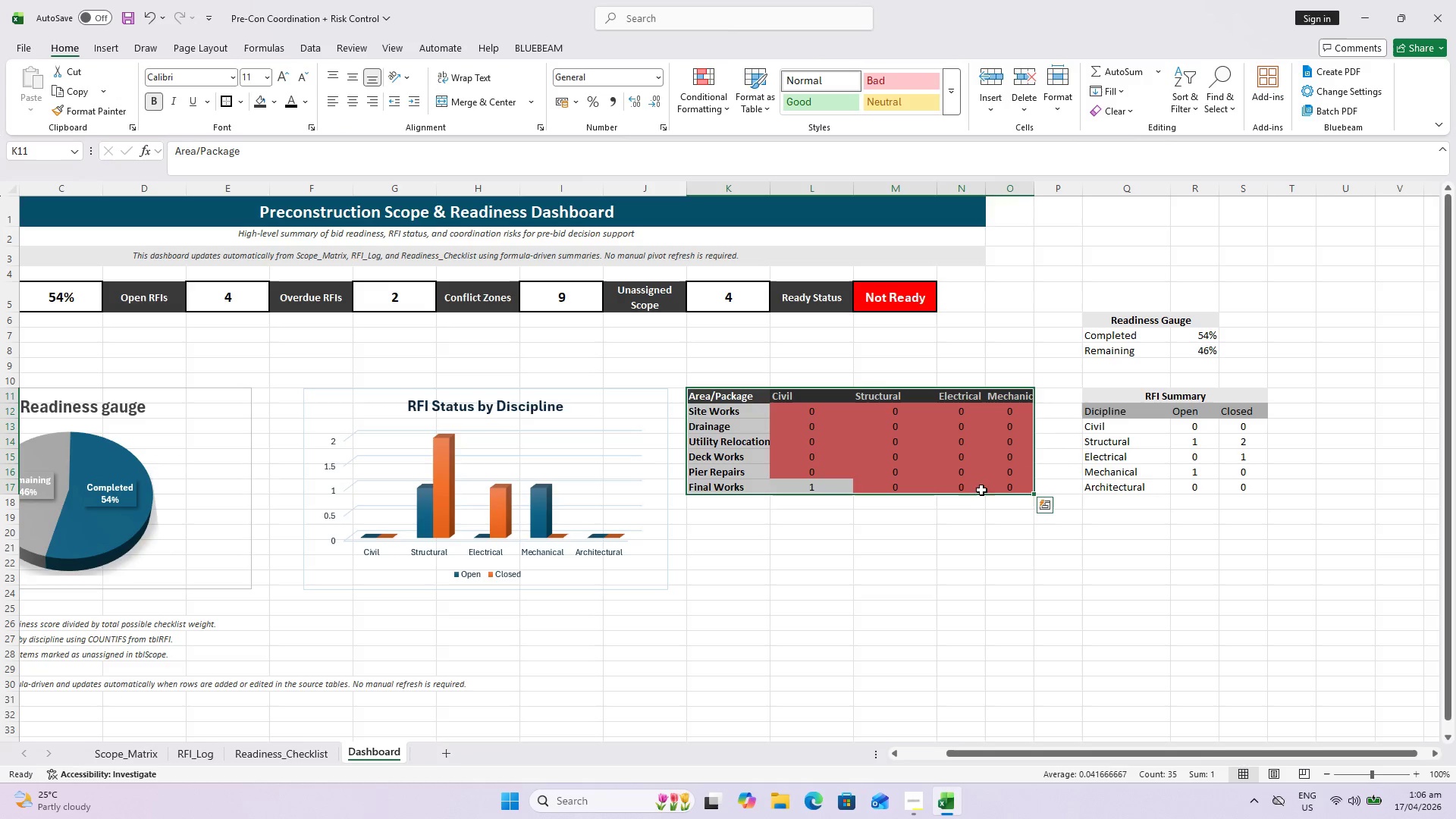 
key(Control+X)
 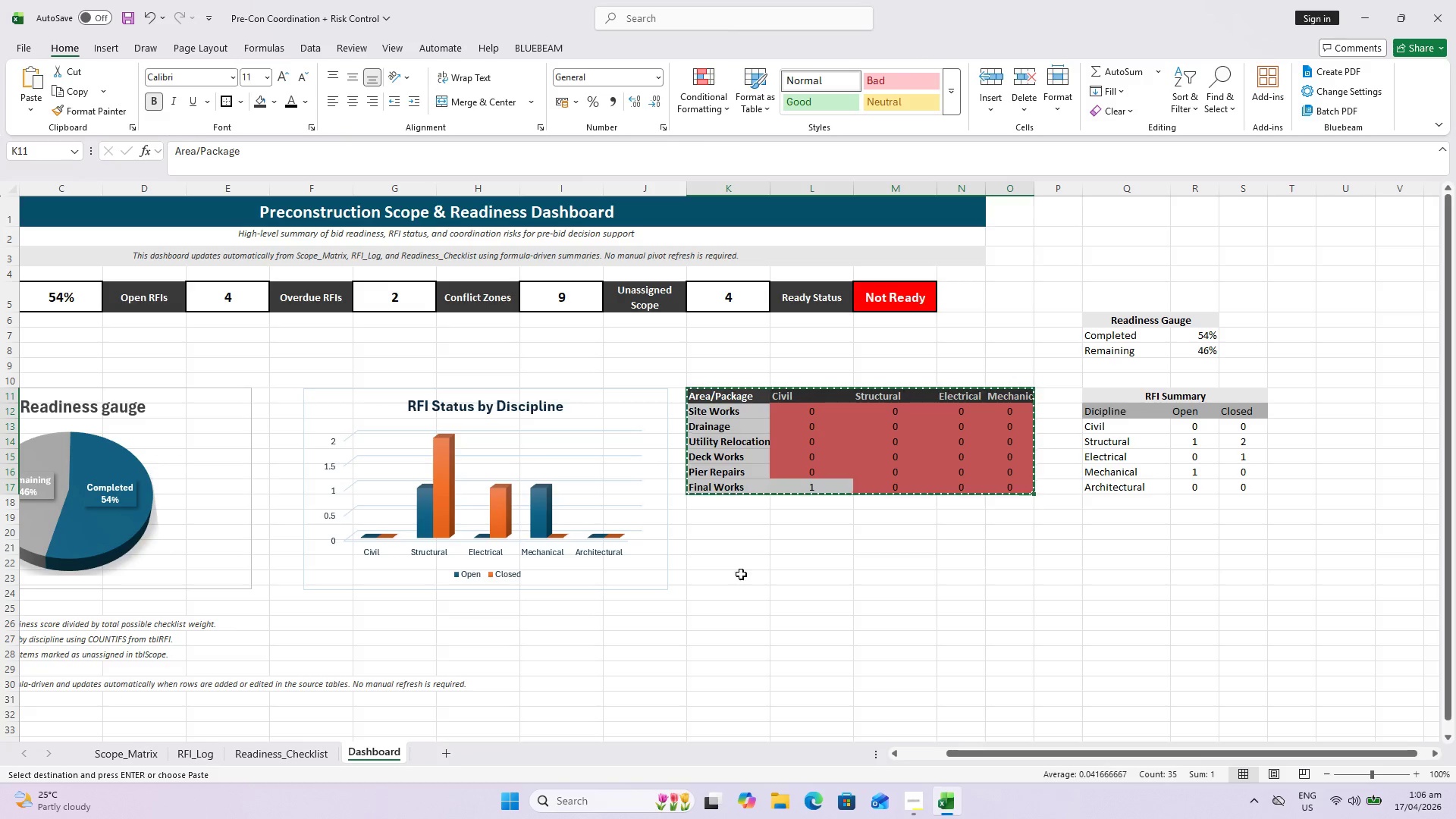 
left_click([720, 548])
 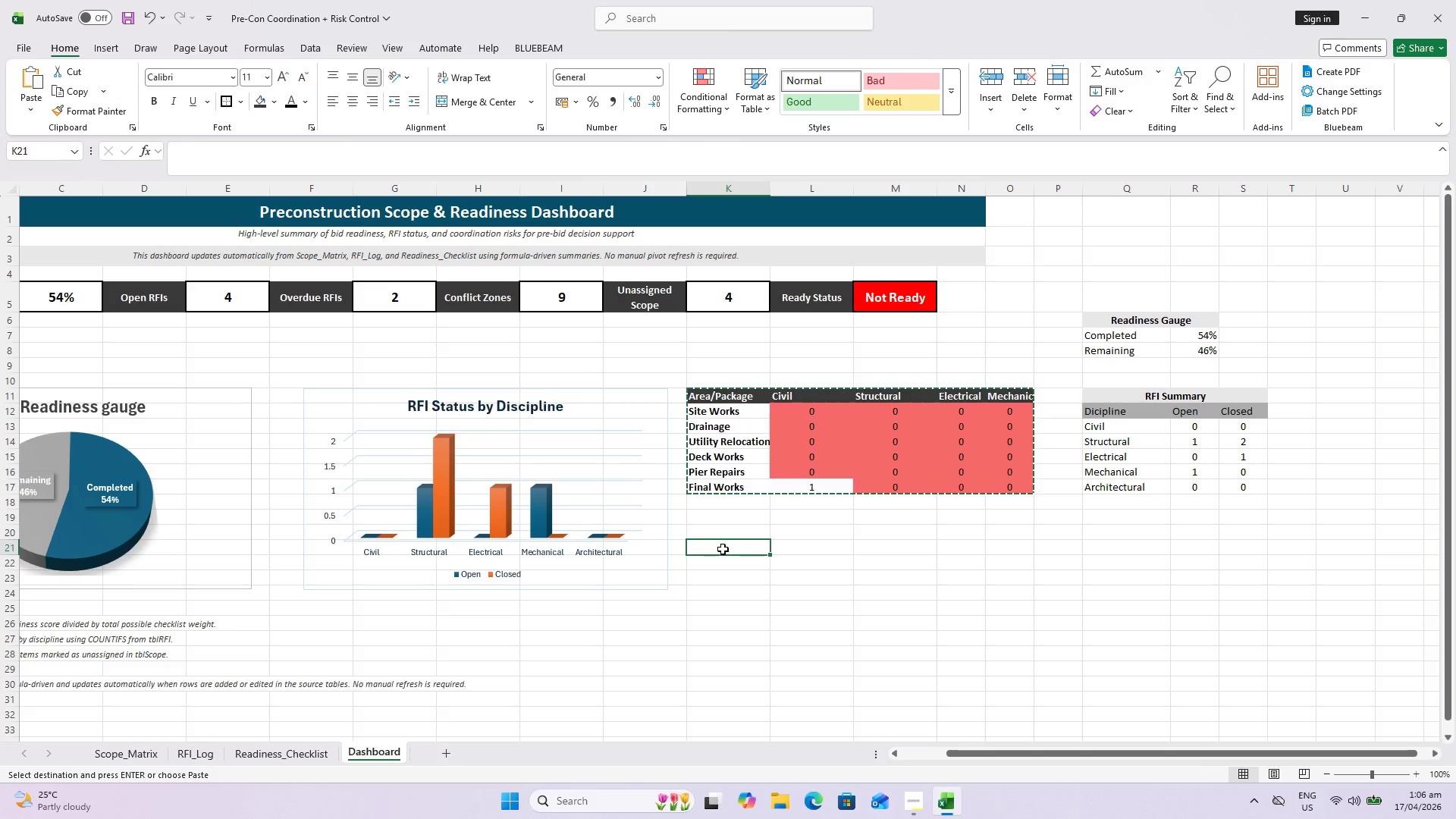 
key(Control+V)
 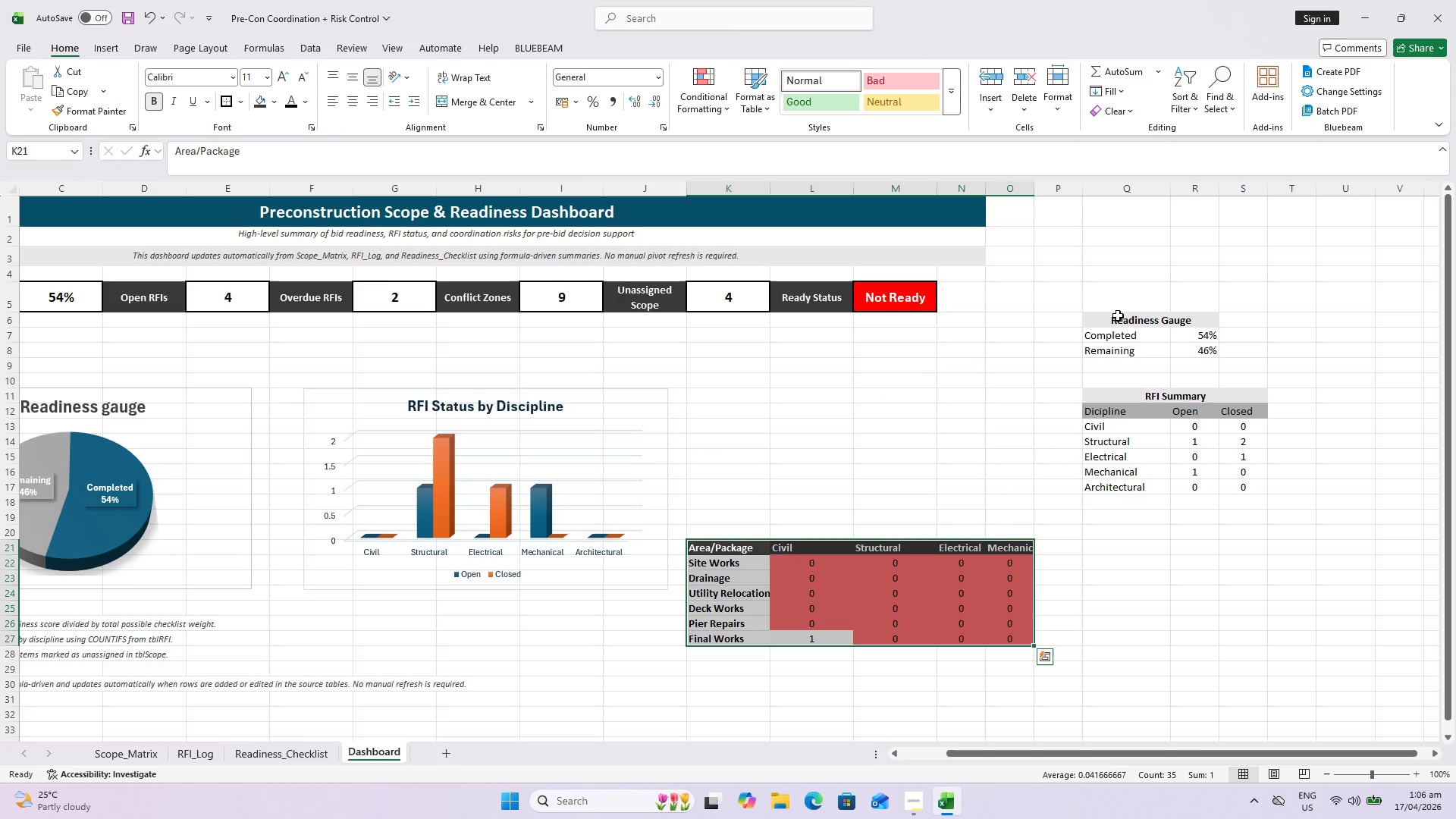 
left_click_drag(start_coordinate=[1112, 320], to_coordinate=[1258, 485])
 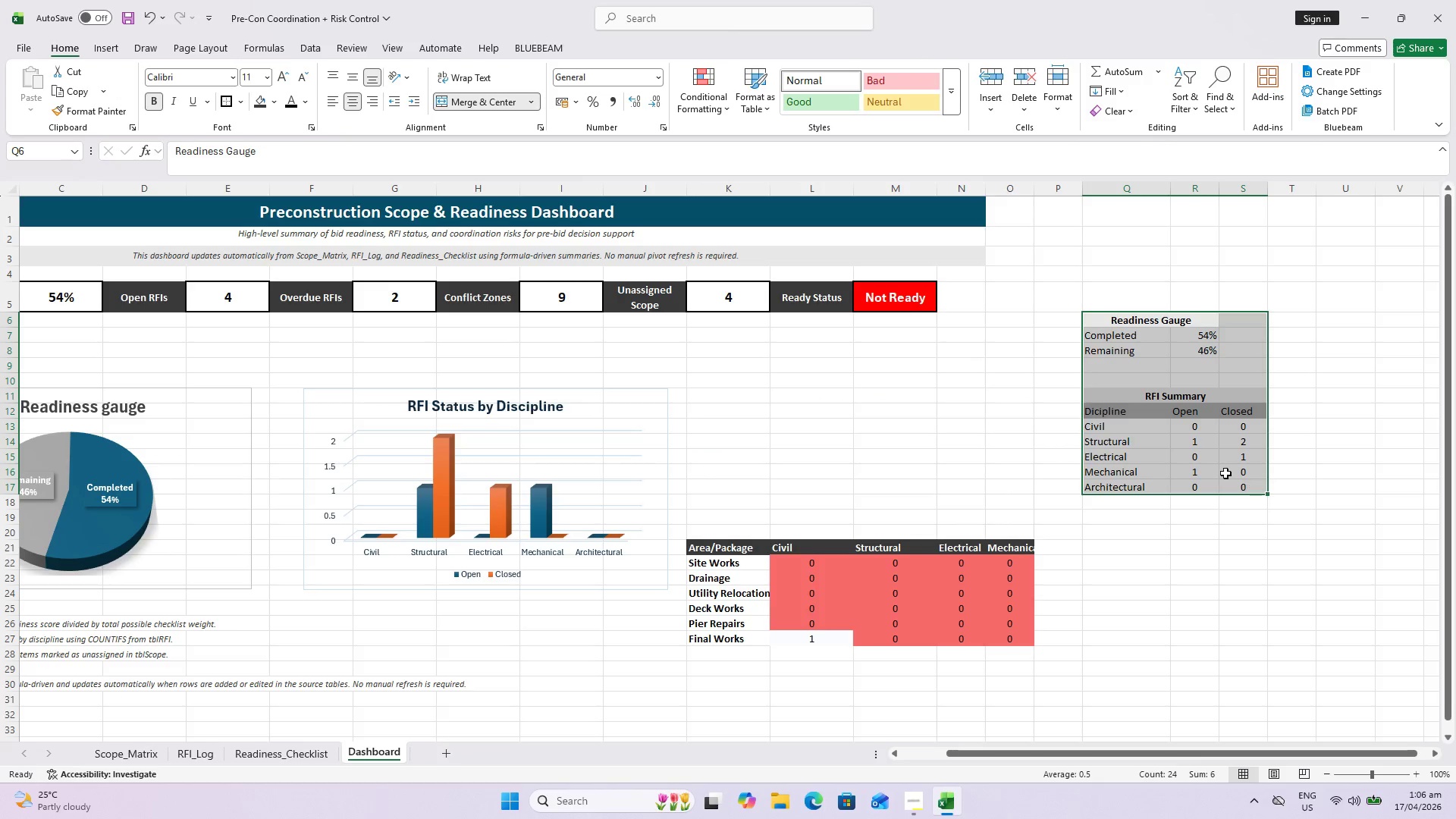 
key(Control+X)
 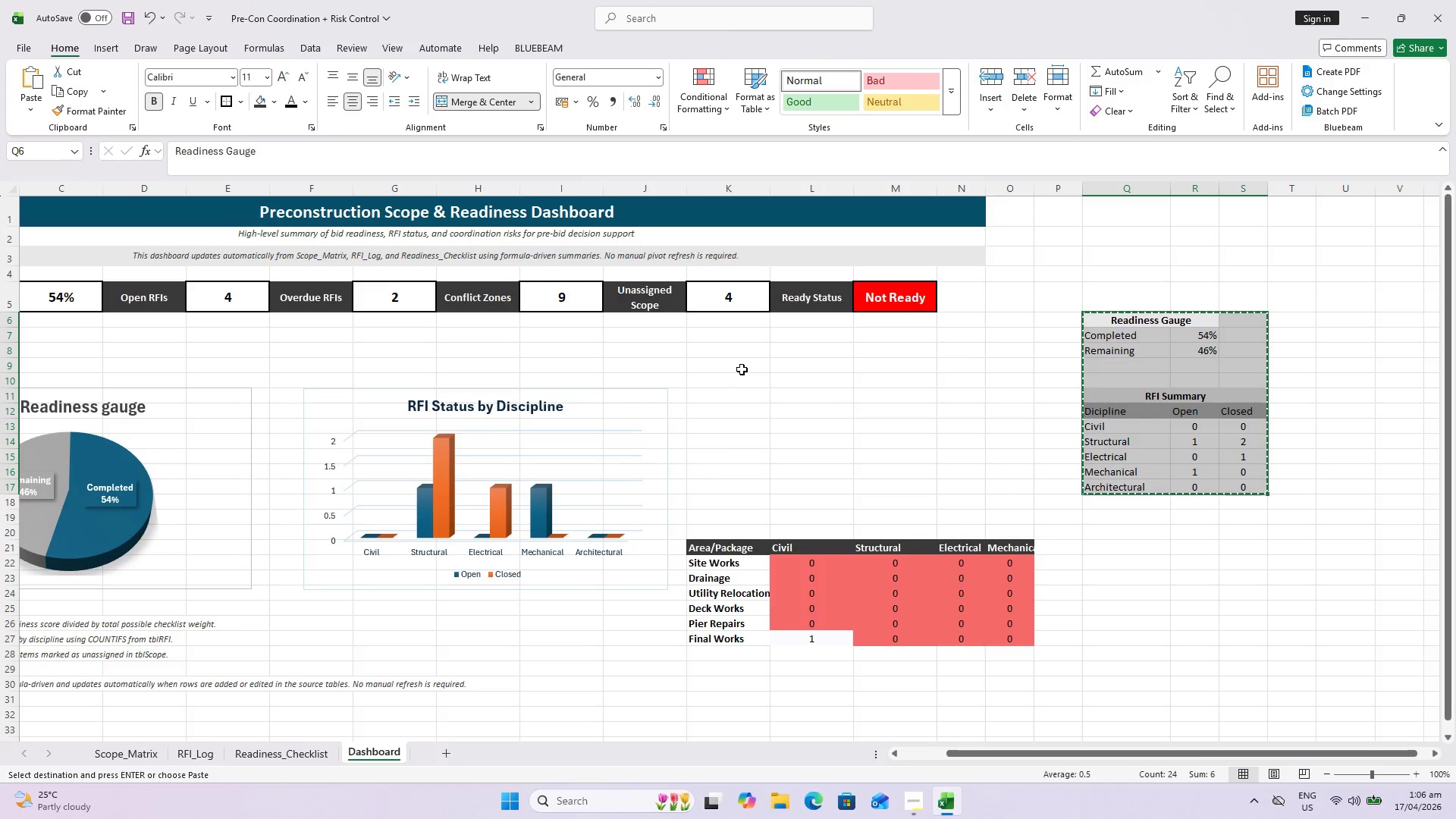 
left_click([742, 353])
 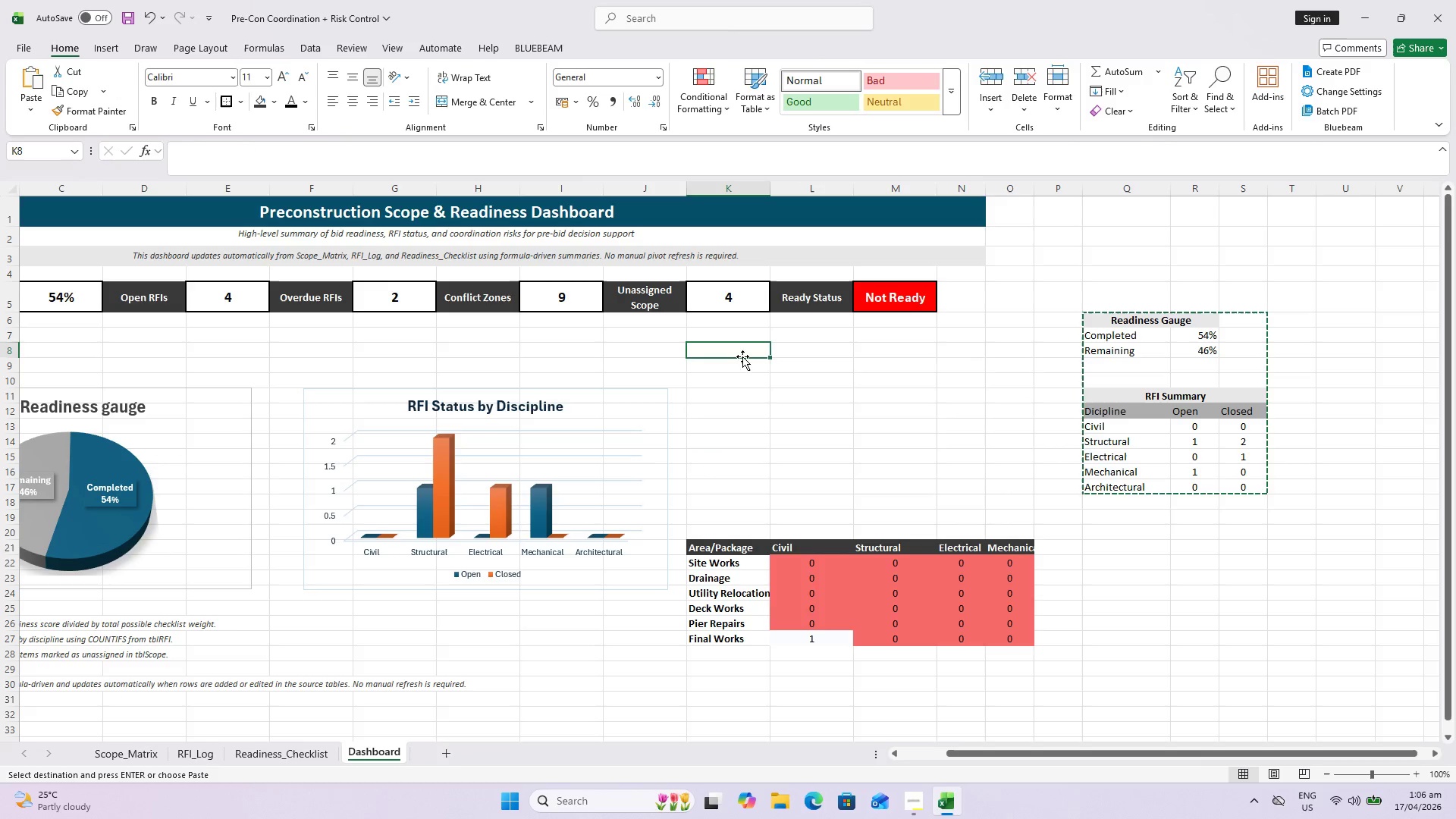 
key(Control+V)
 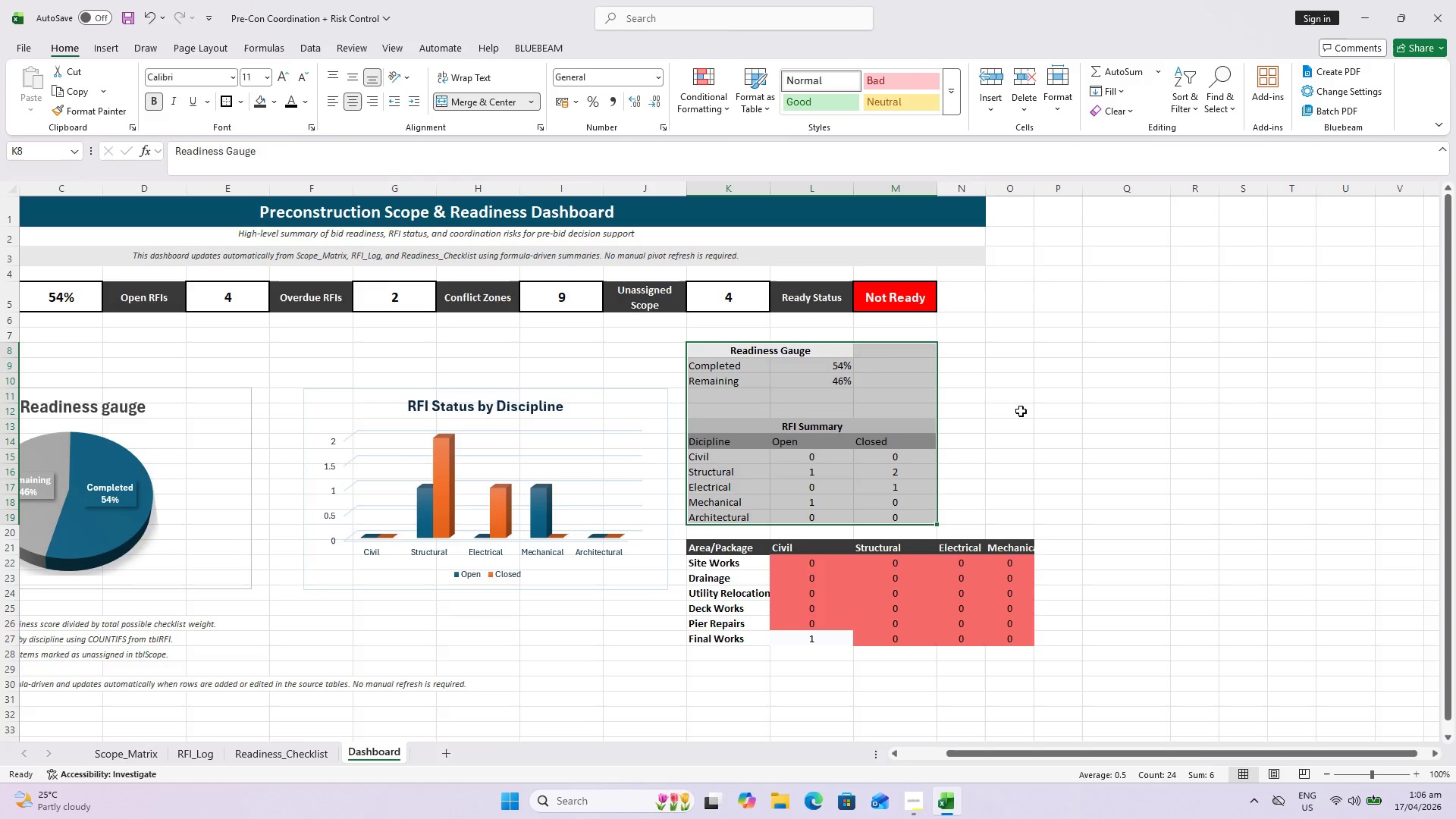 
left_click([1119, 416])
 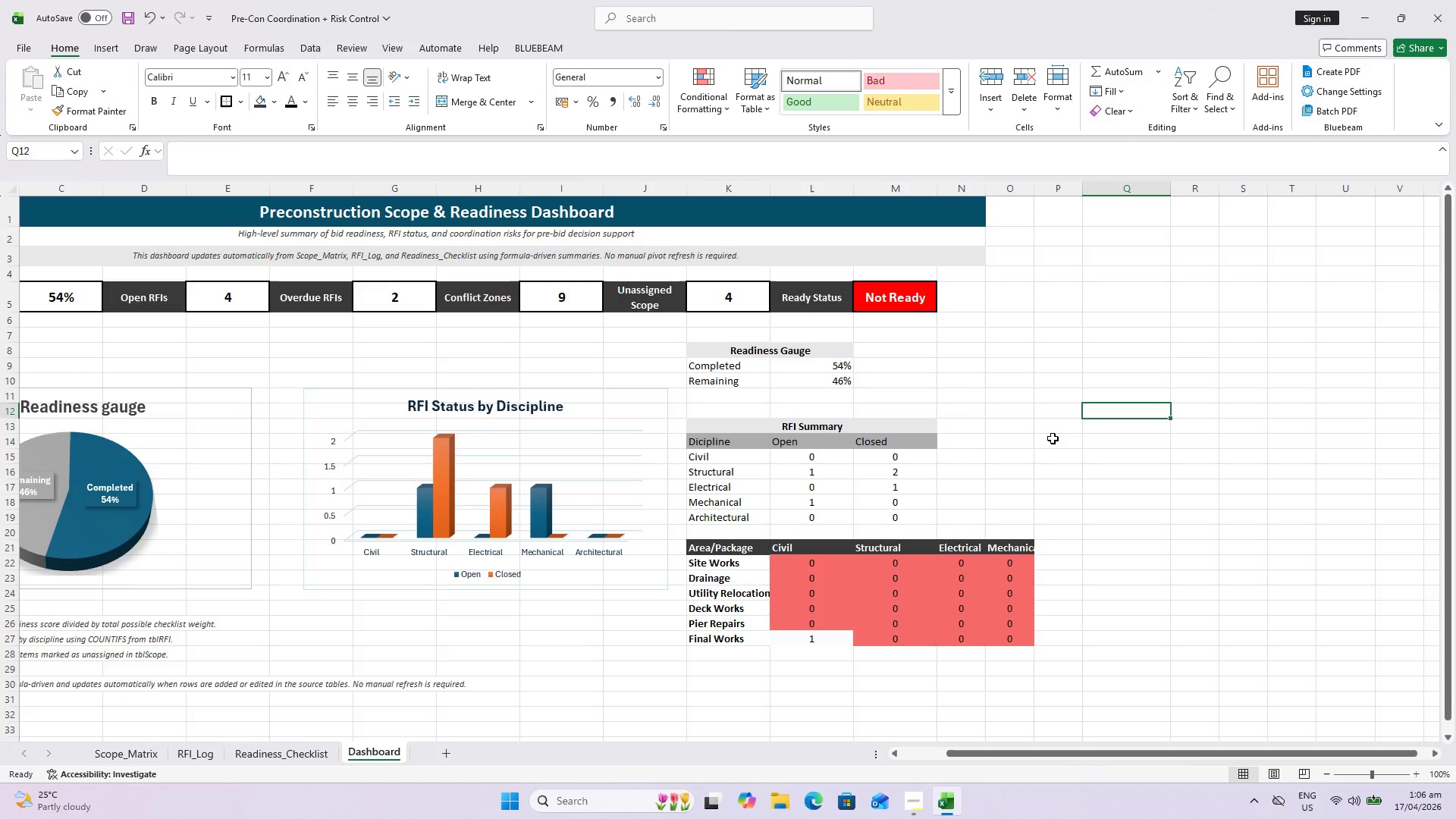 
hold_key(key=ControlLeft, duration=0.81)
scroll: coordinate [1115, 432], scroll_direction: down, amount: 2.0
 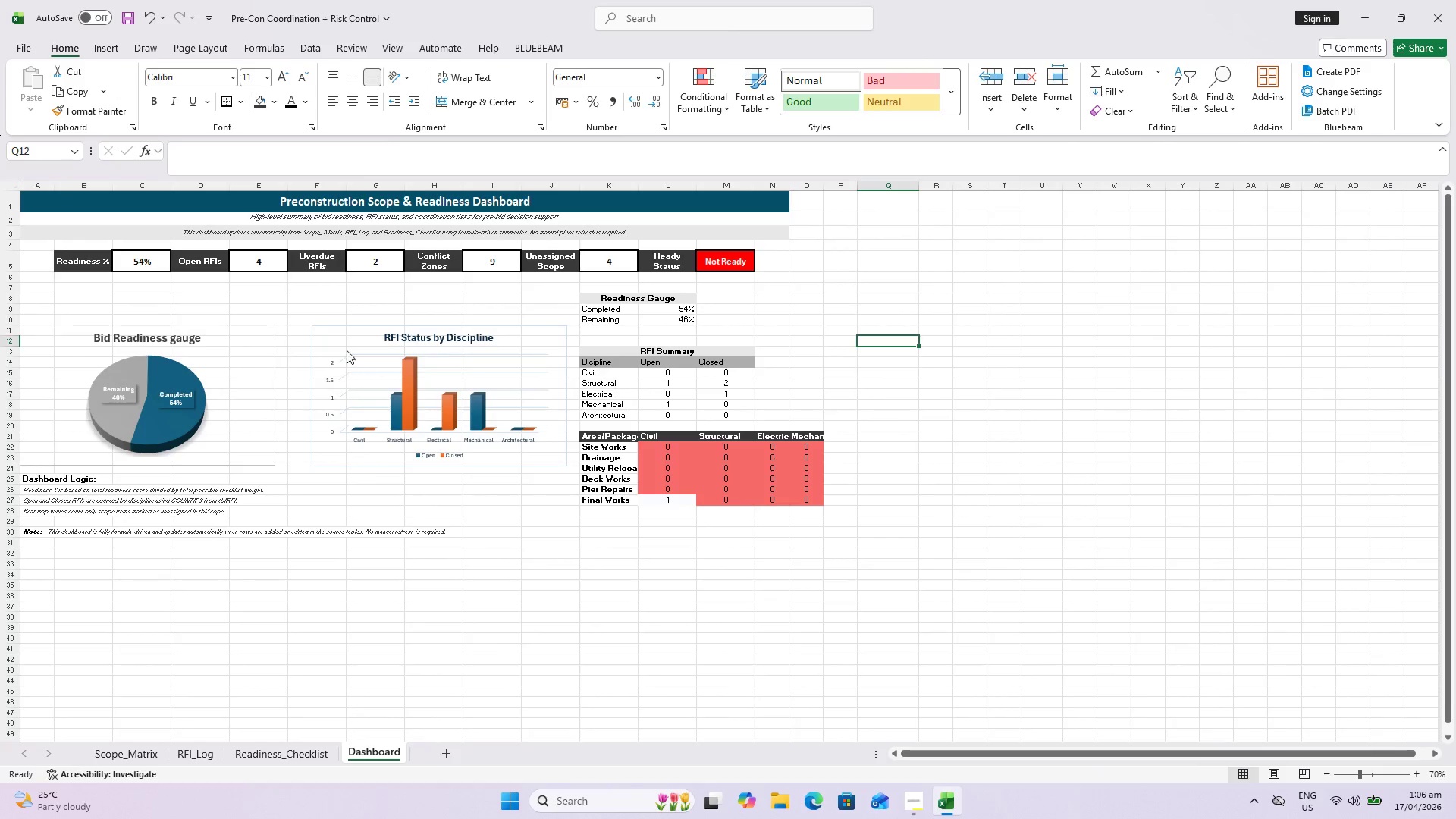 
left_click([179, 345])
 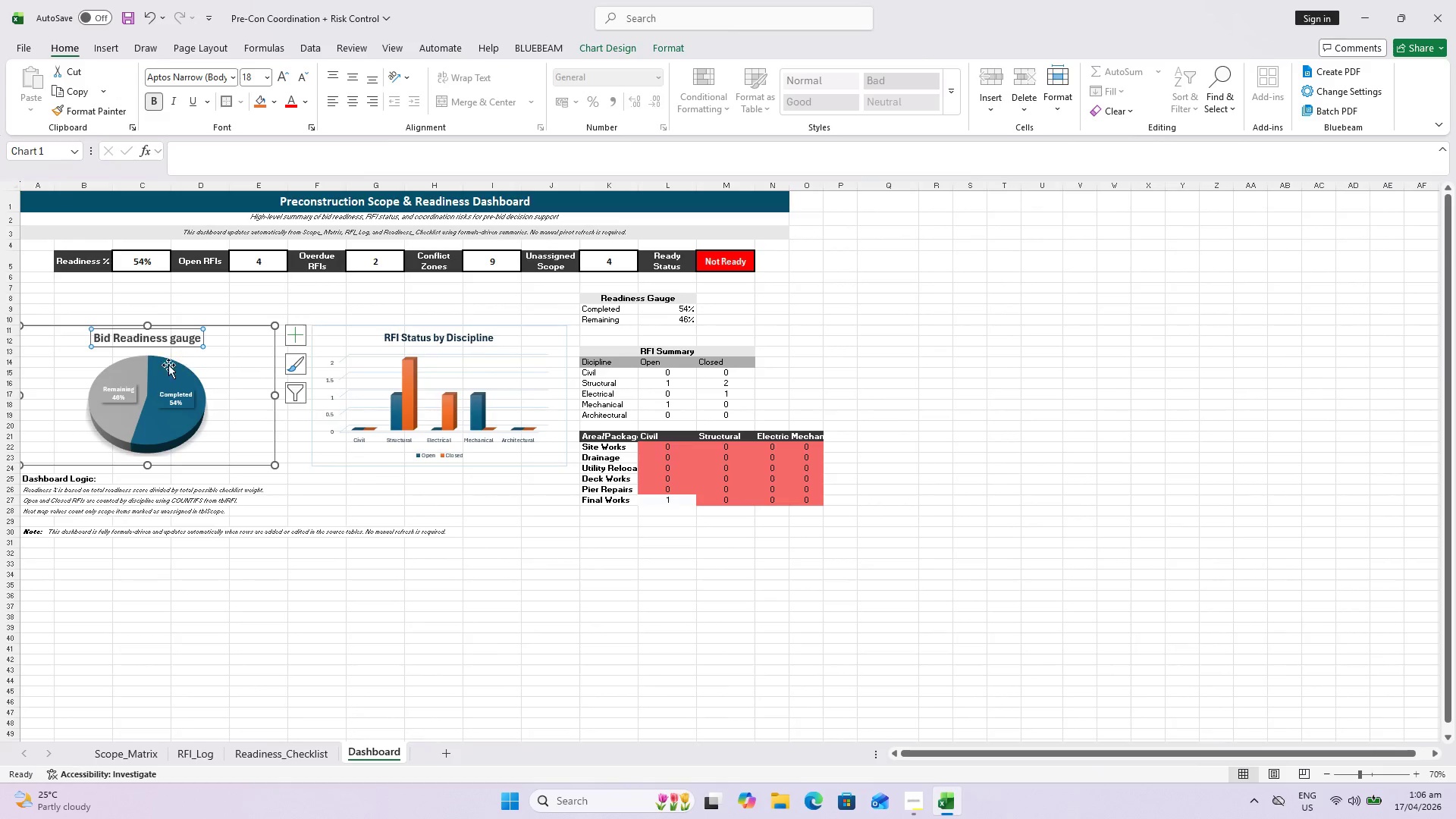 
hold_key(key=ControlLeft, duration=0.75)
scroll: coordinate [96, 359], scroll_direction: up, amount: 2.0
 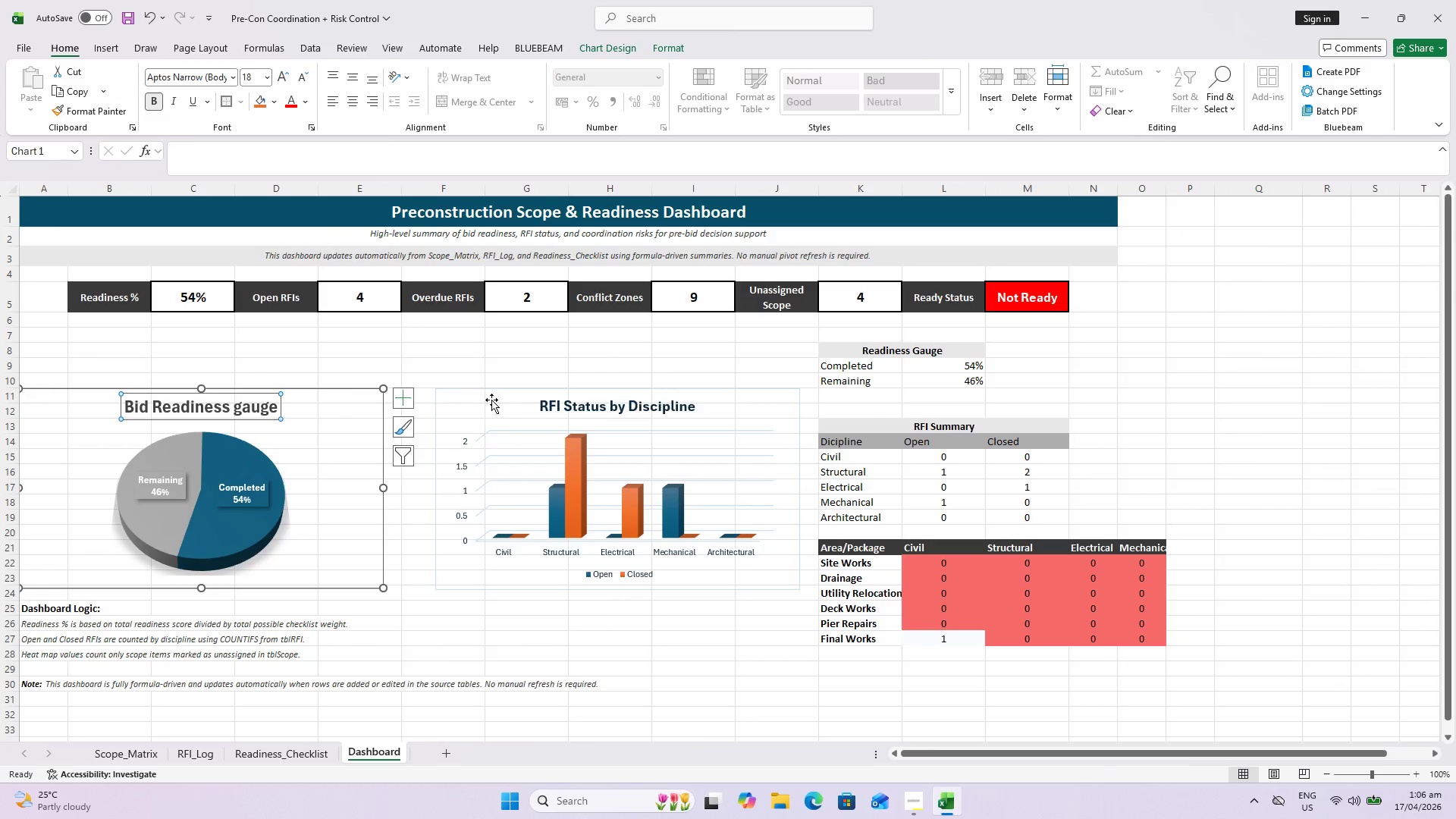 
left_click([486, 401])
 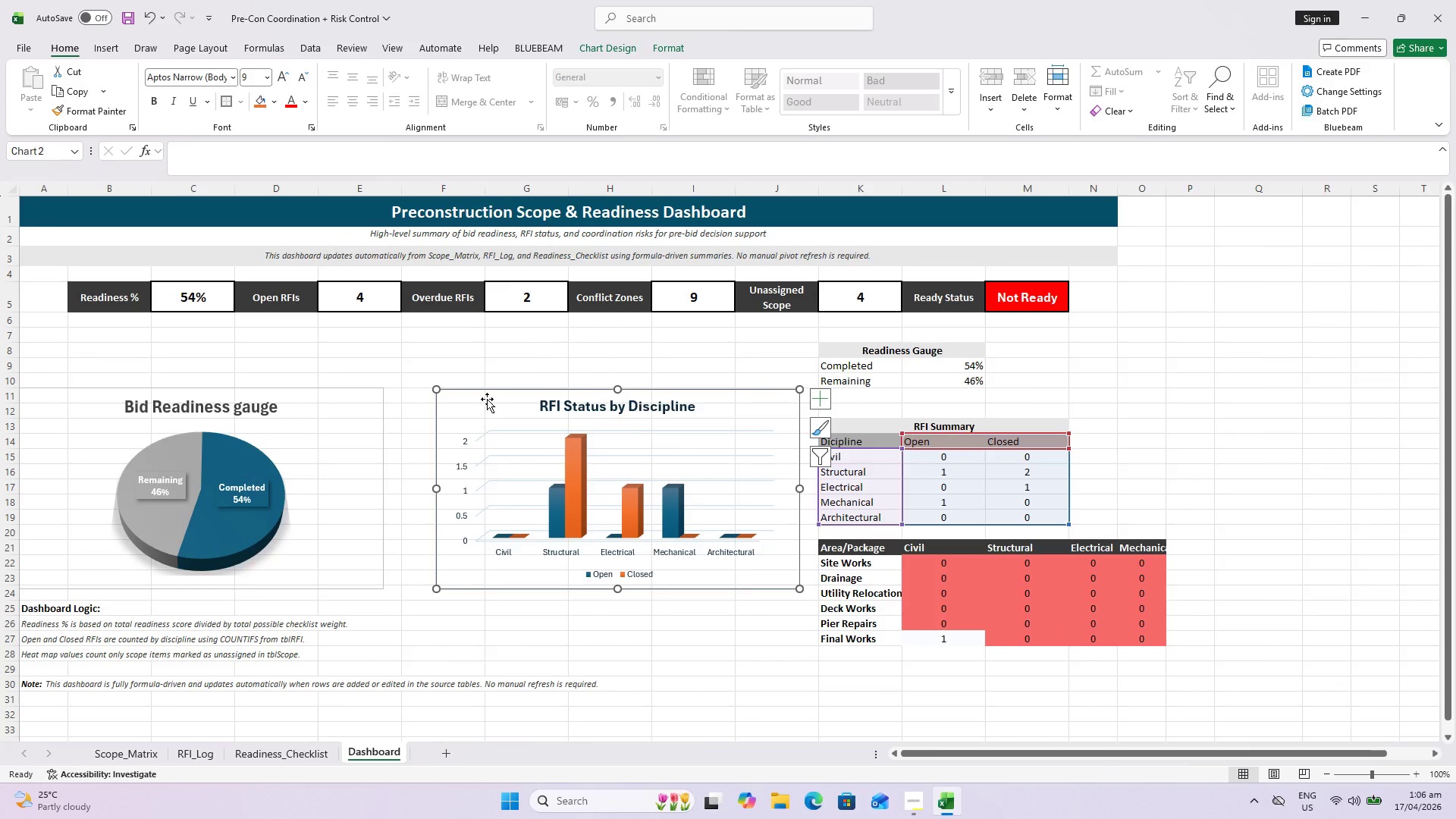 
hold_key(key=ArrowLeft, duration=0.92)
 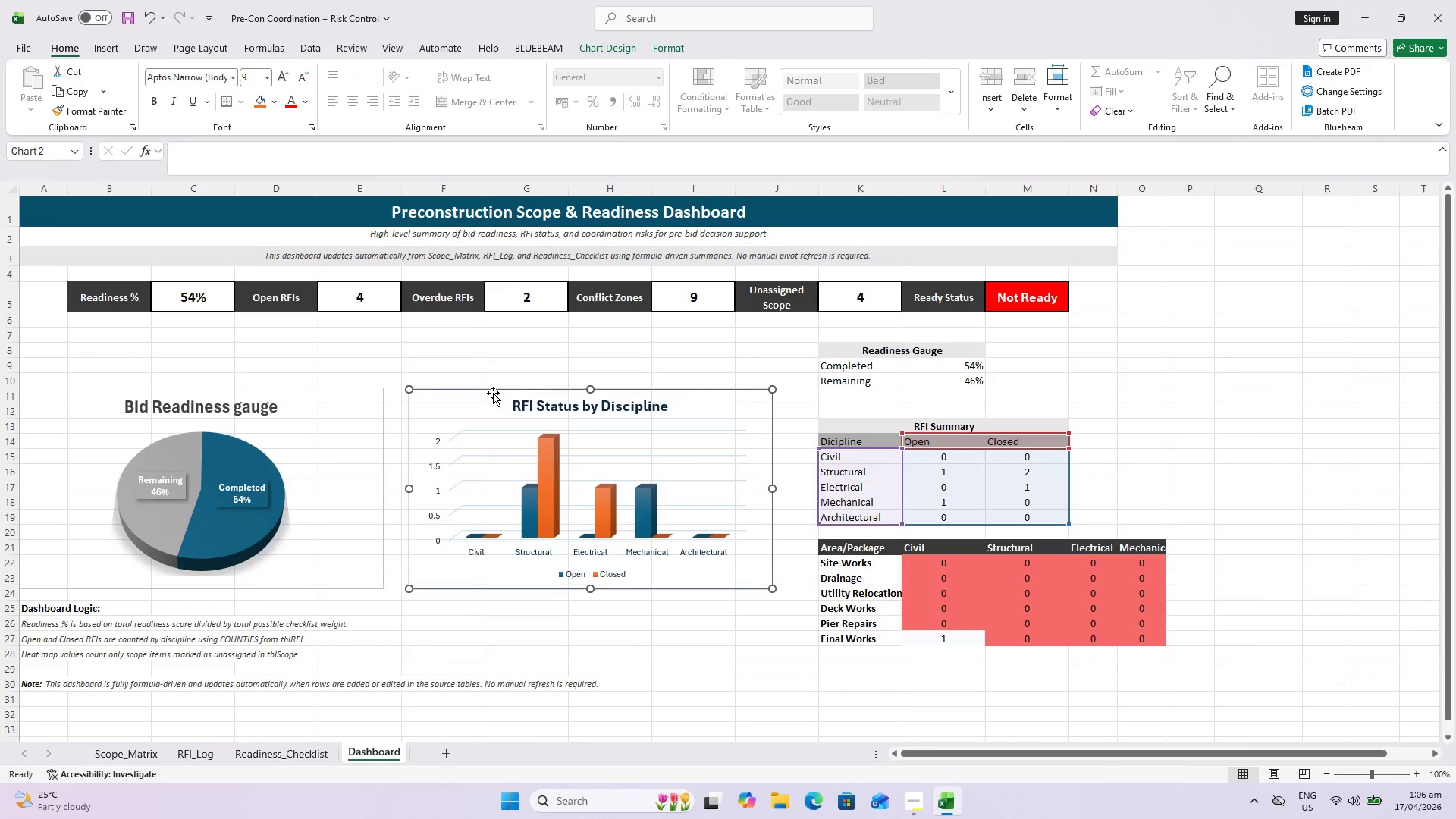 
key(ArrowLeft)
 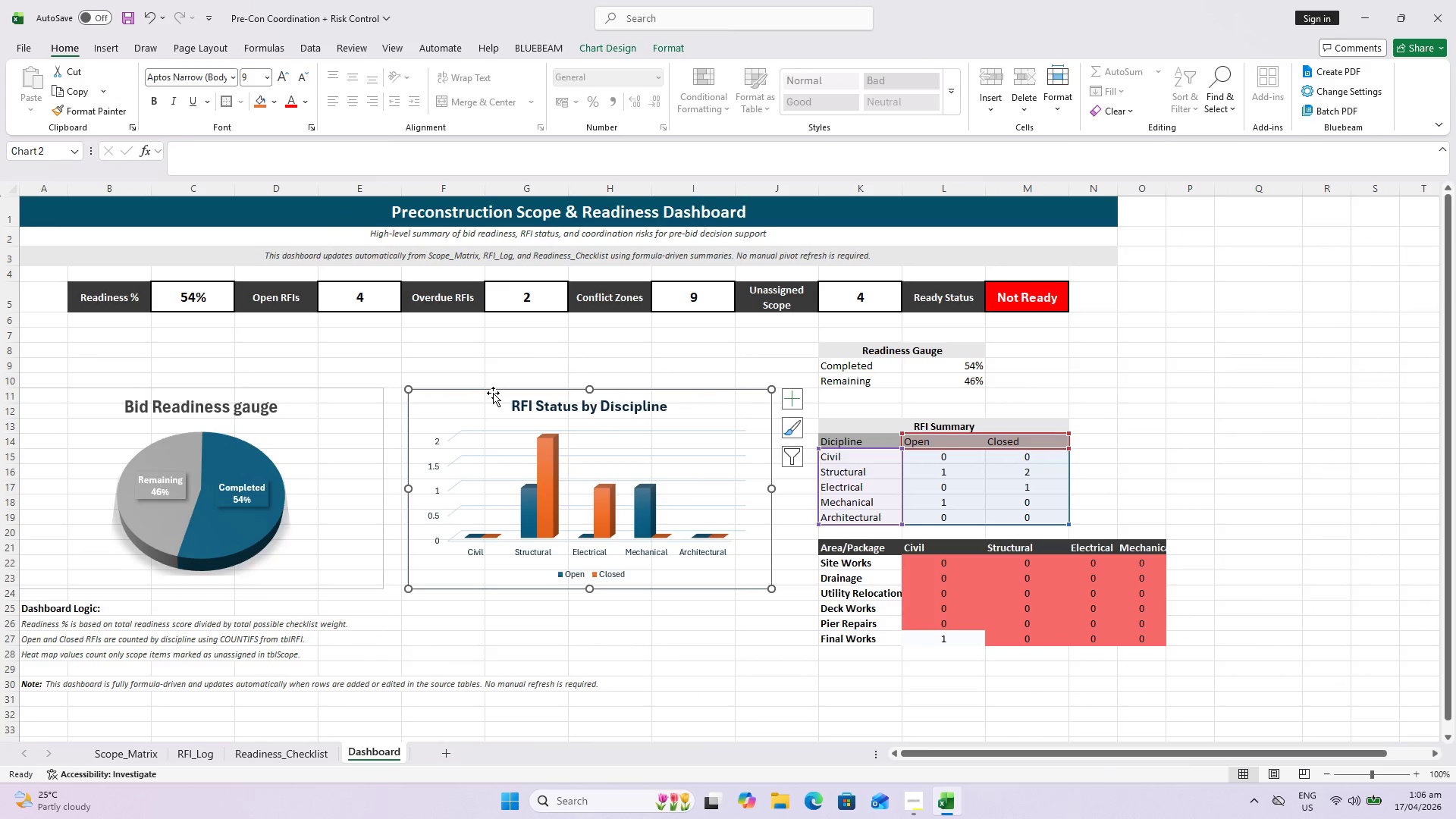 
key(ArrowLeft)
 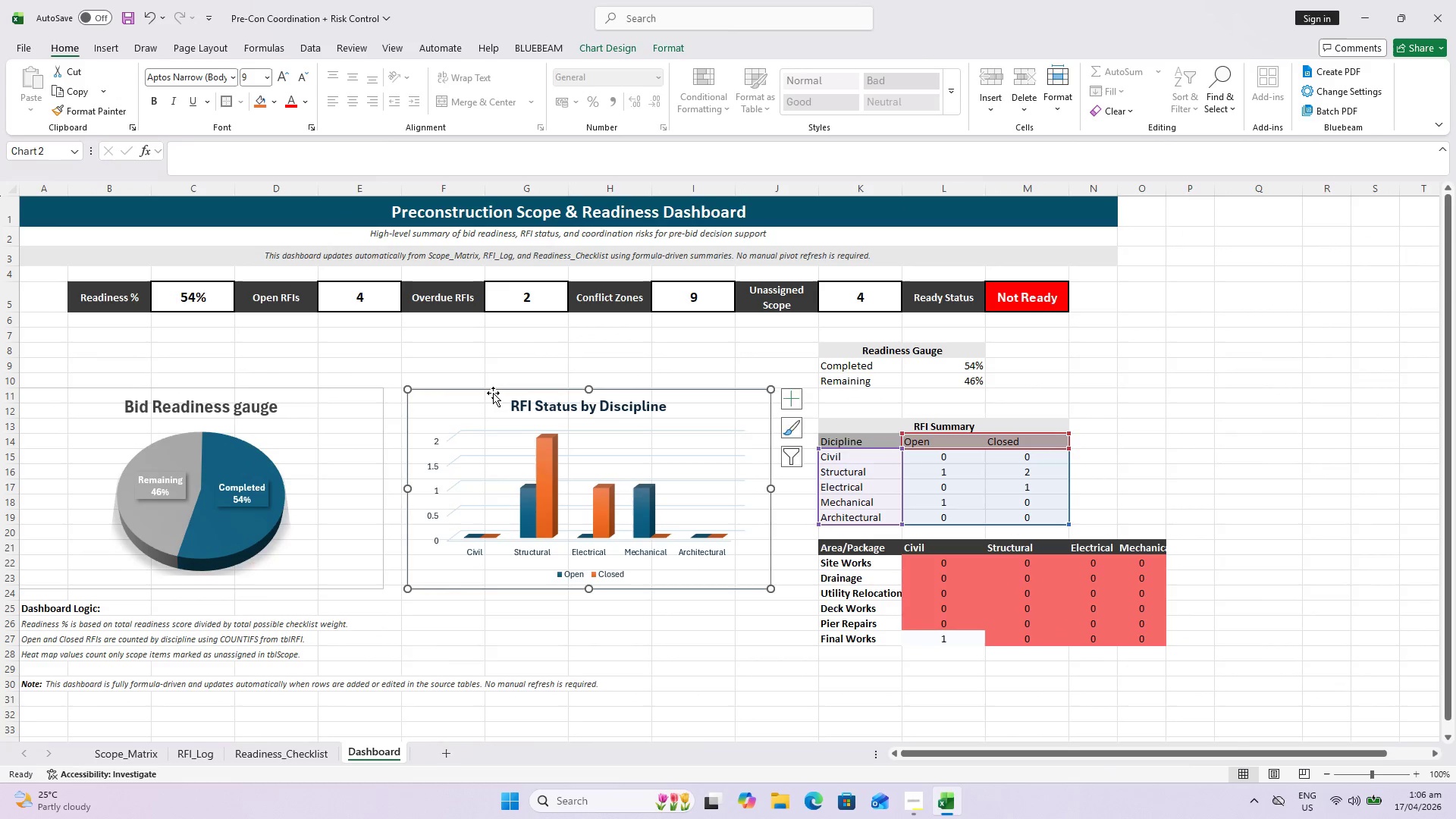 
key(ArrowLeft)
 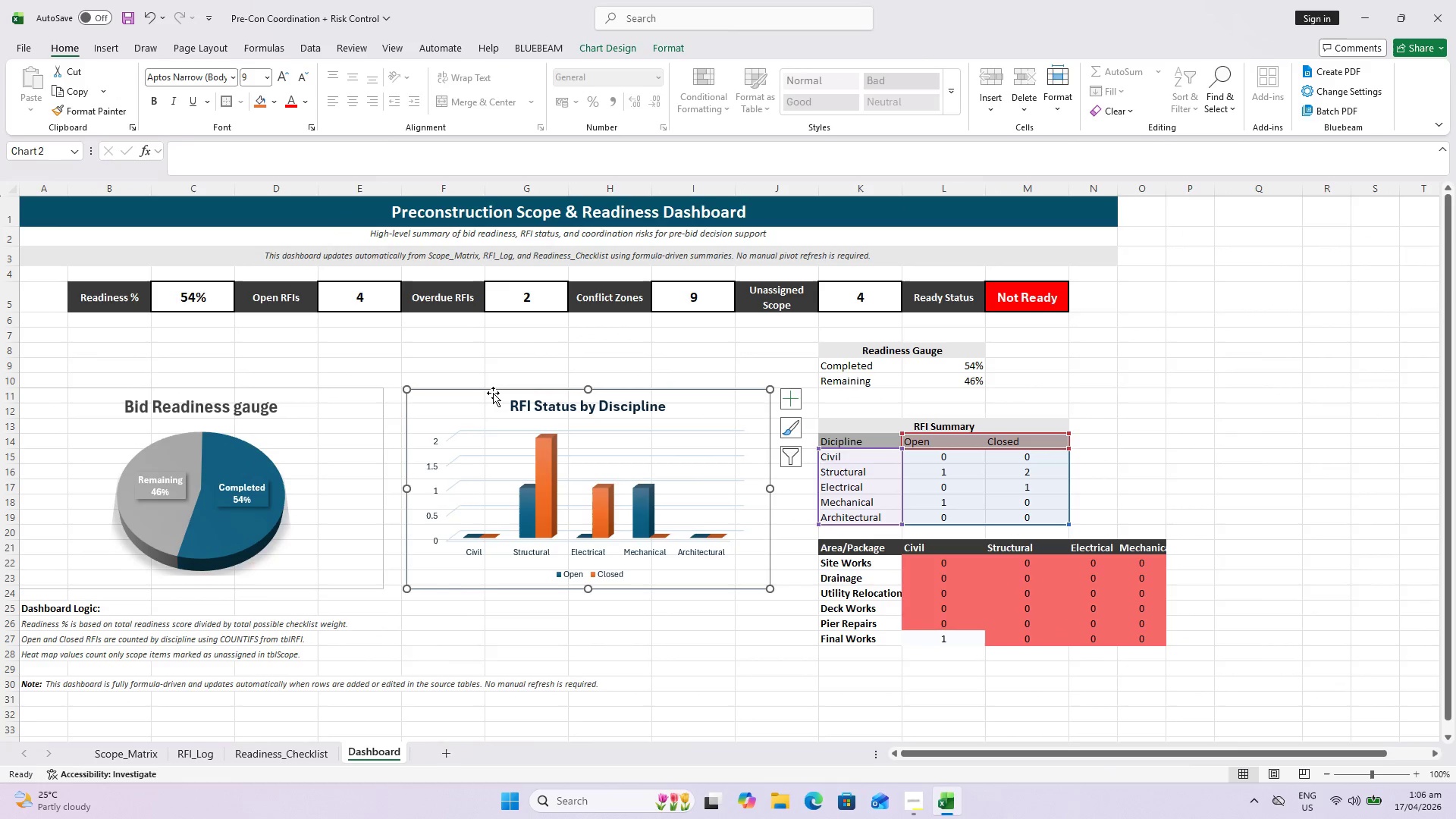 
key(ArrowLeft)
 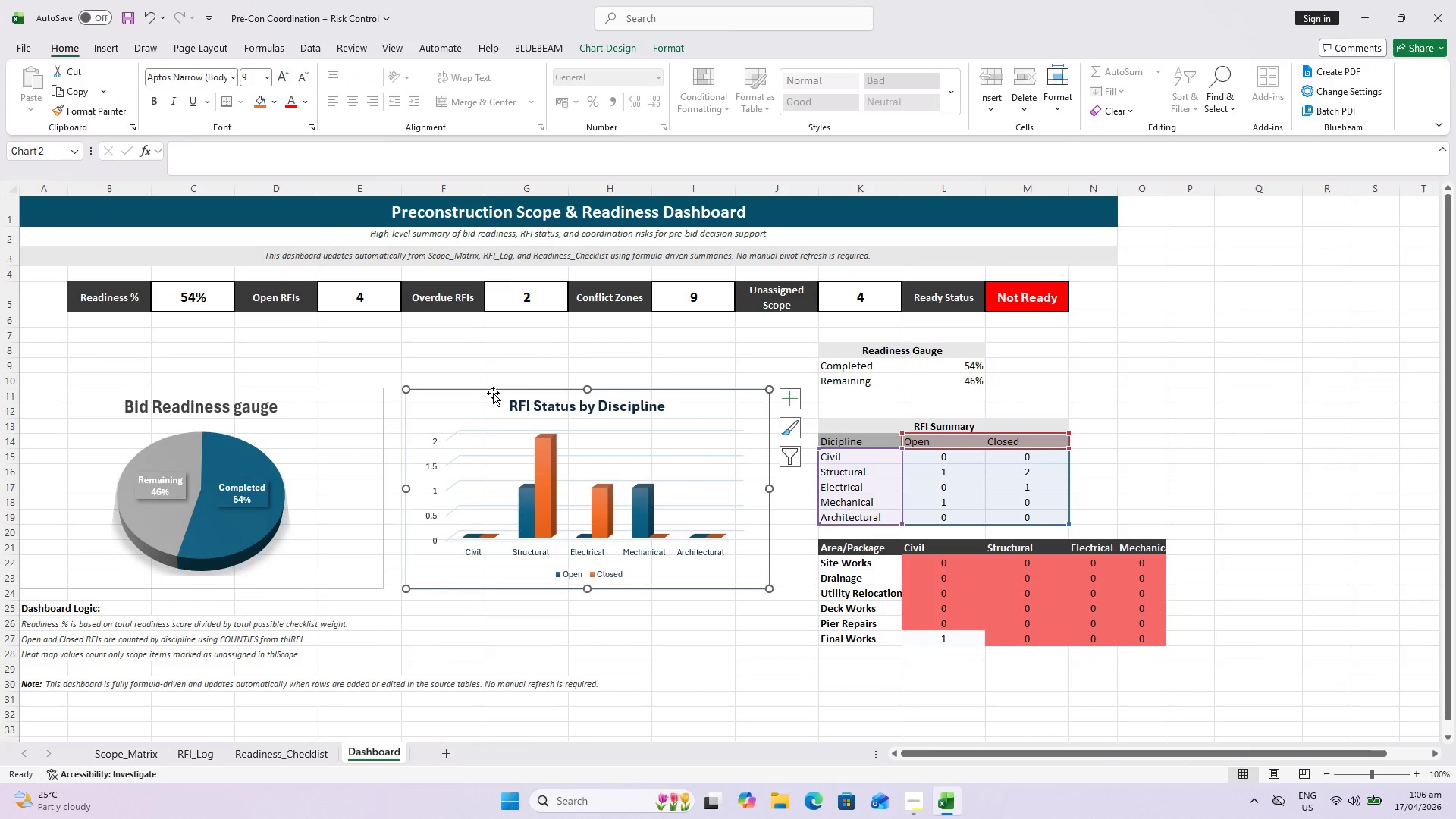 
key(ArrowLeft)
 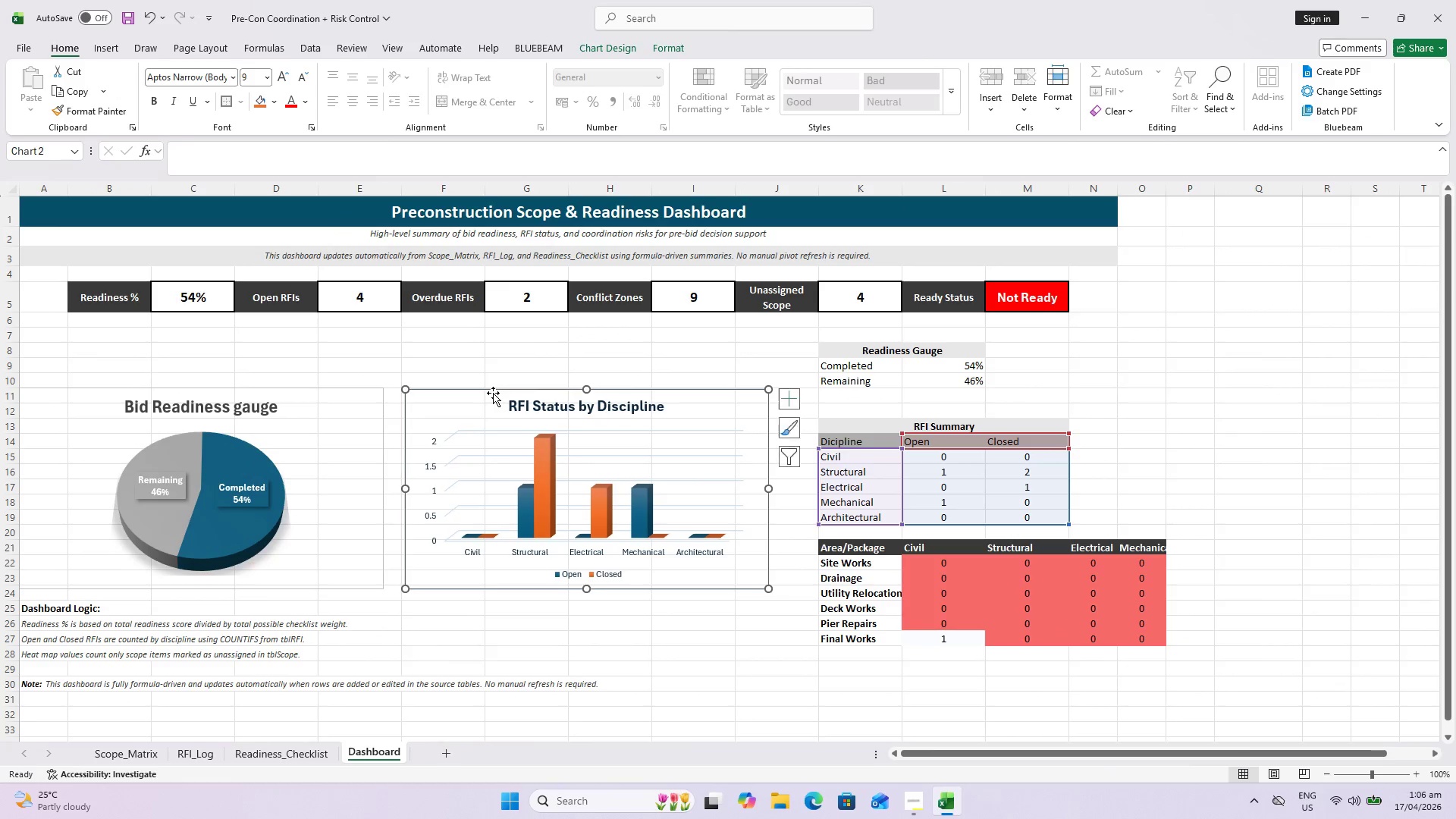 
key(ArrowLeft)
 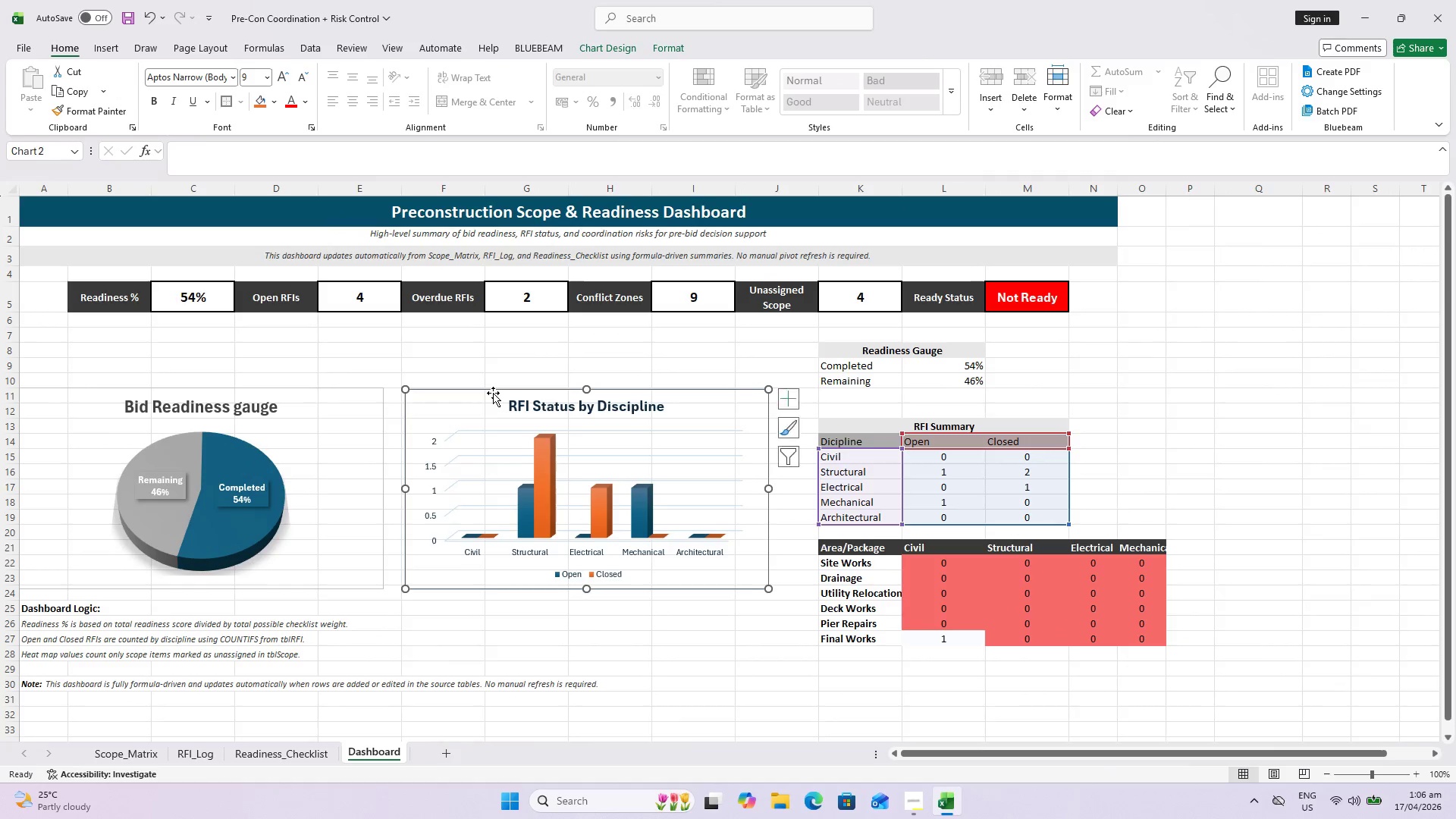 
key(ArrowLeft)
 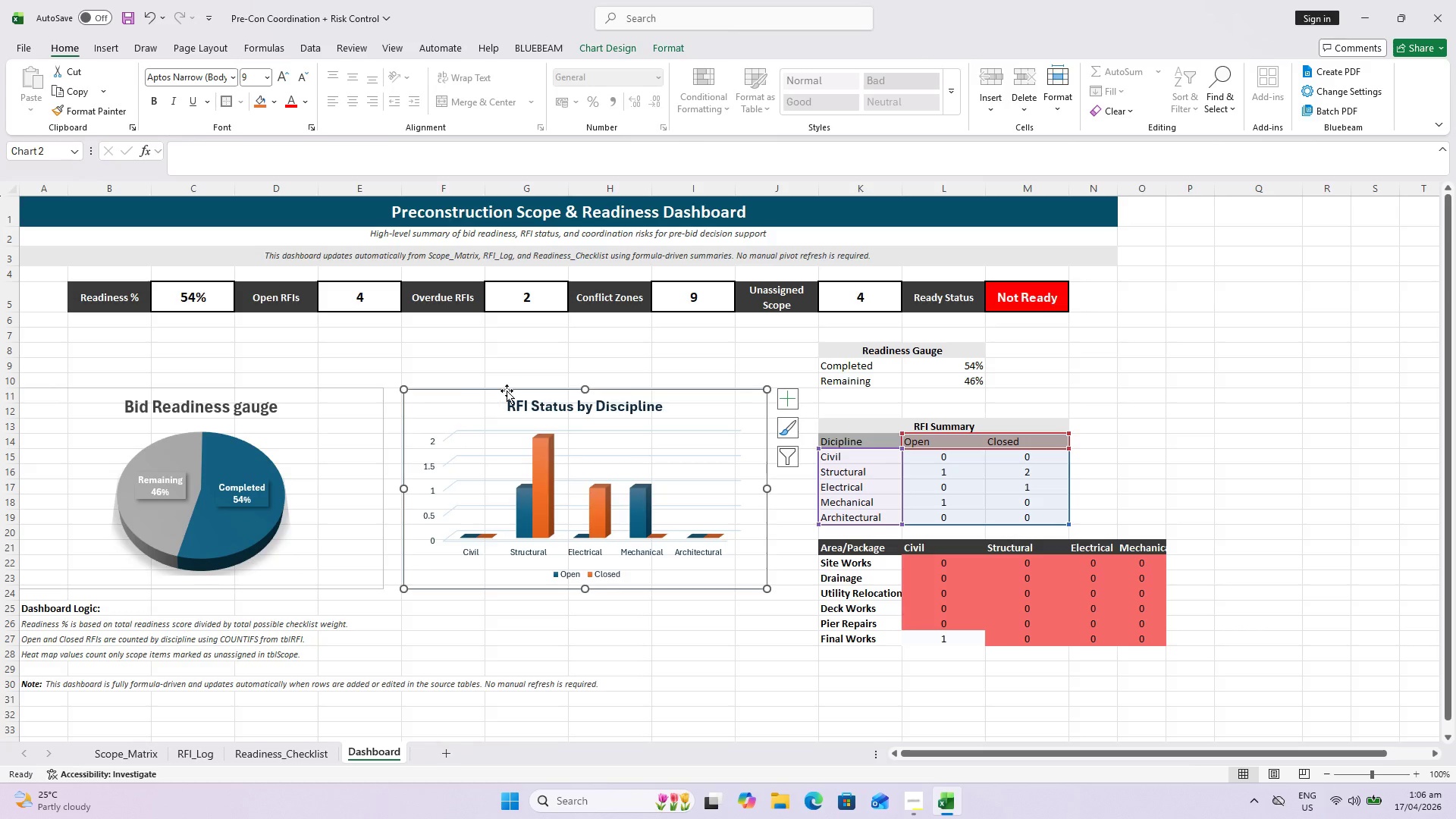 
key(ArrowLeft)
 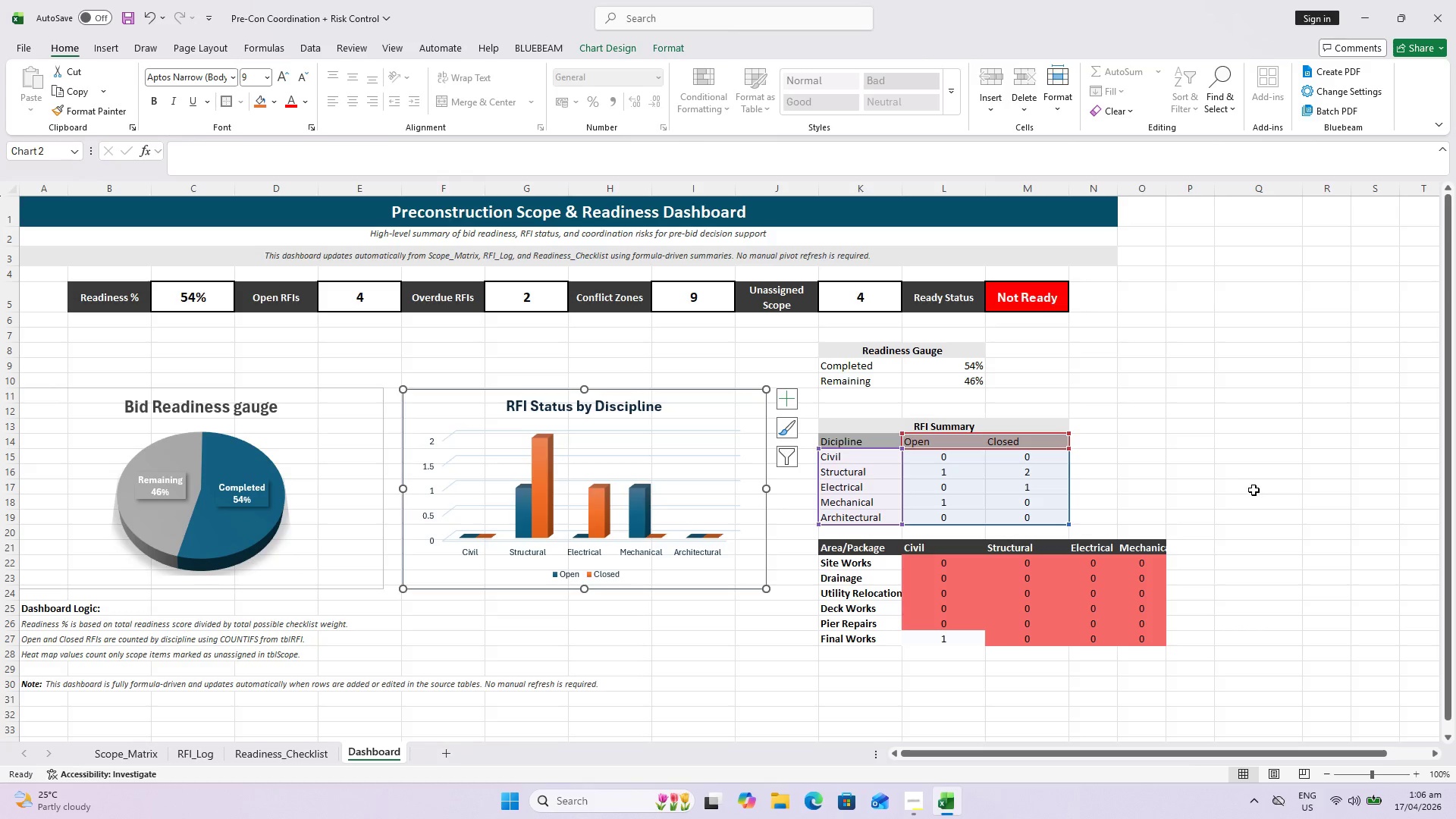 
left_click([1265, 483])
 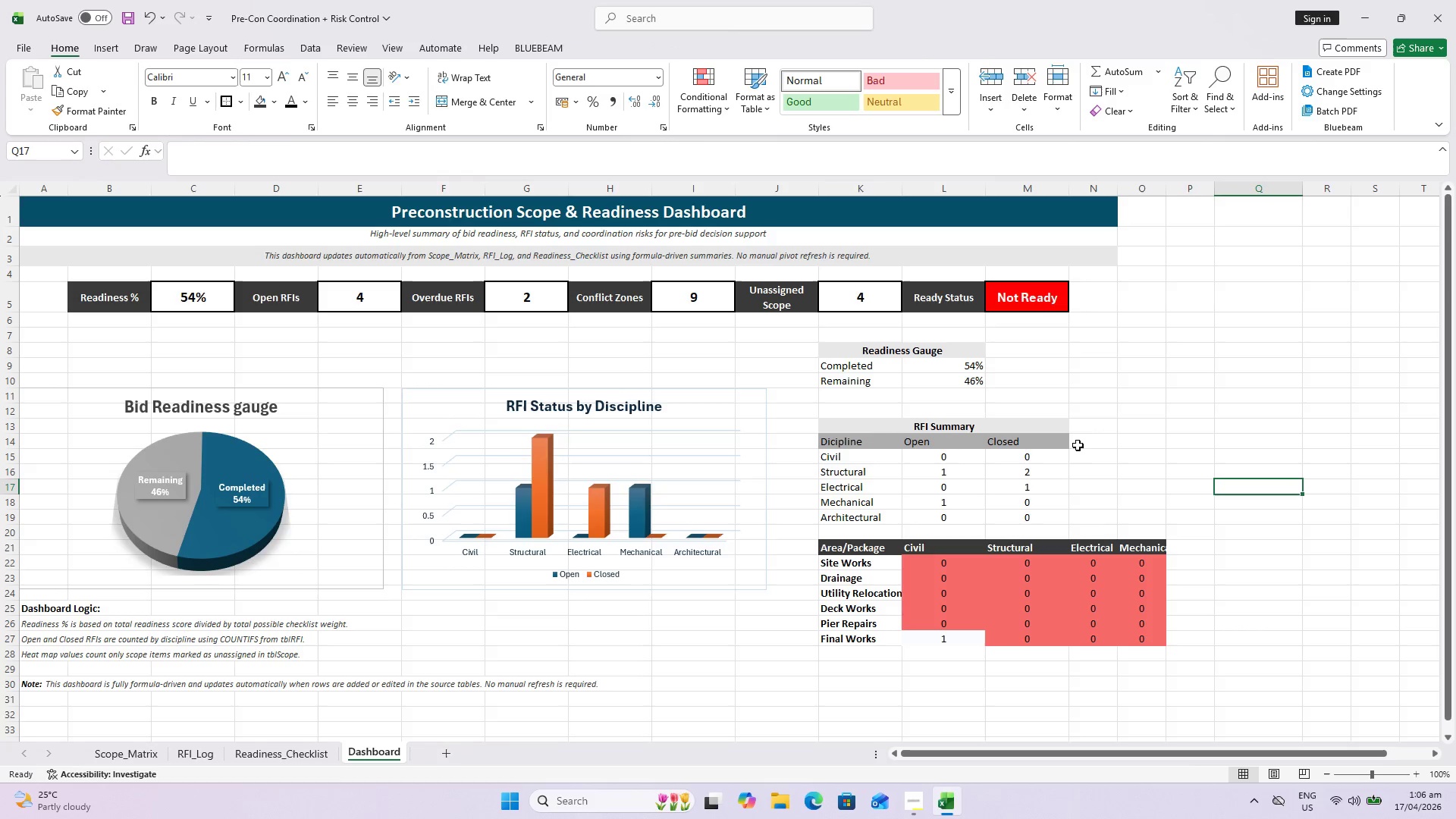 
scroll: coordinate [1084, 433], scroll_direction: up, amount: 2.0
 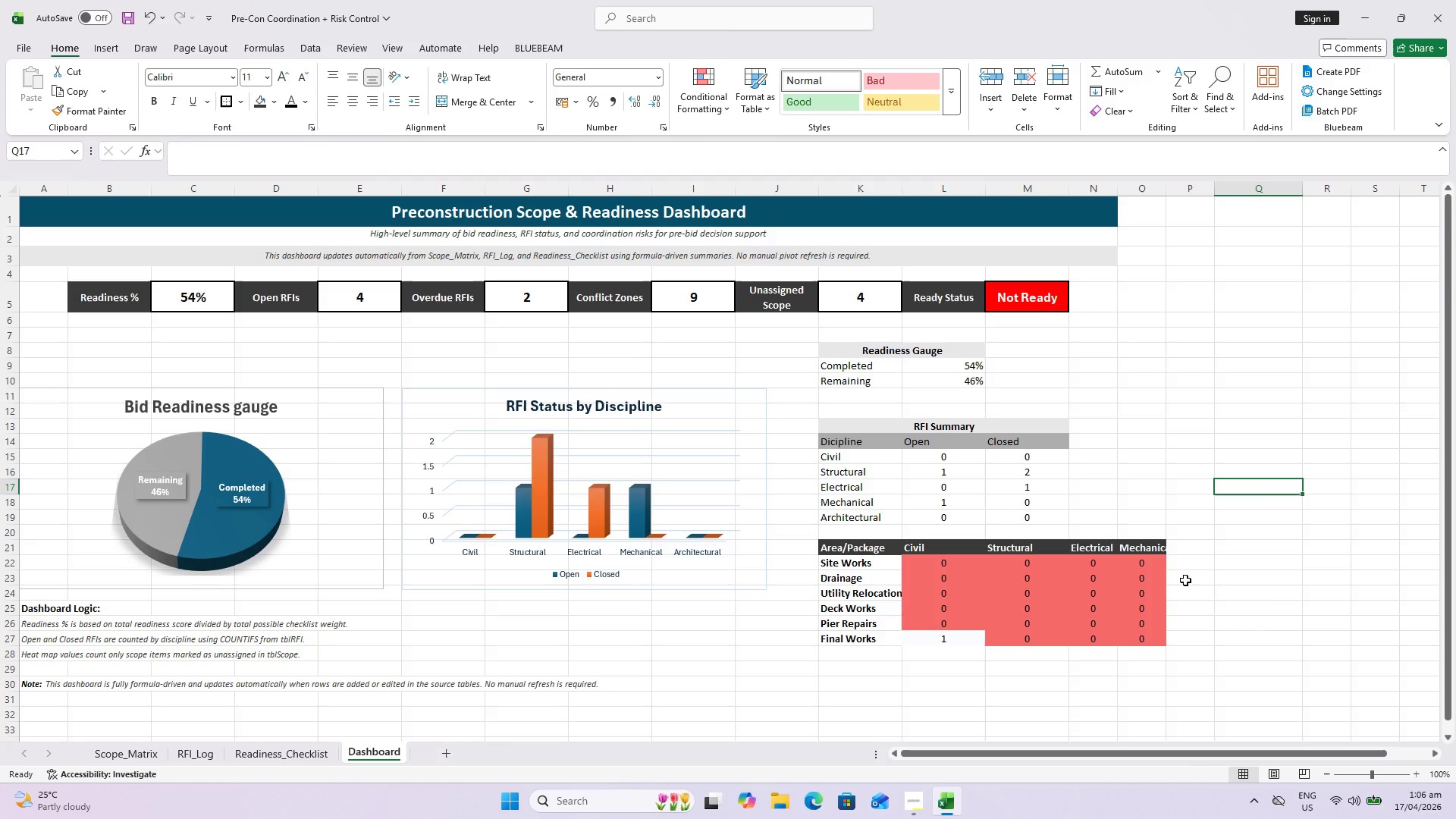 
wait(9.73)
 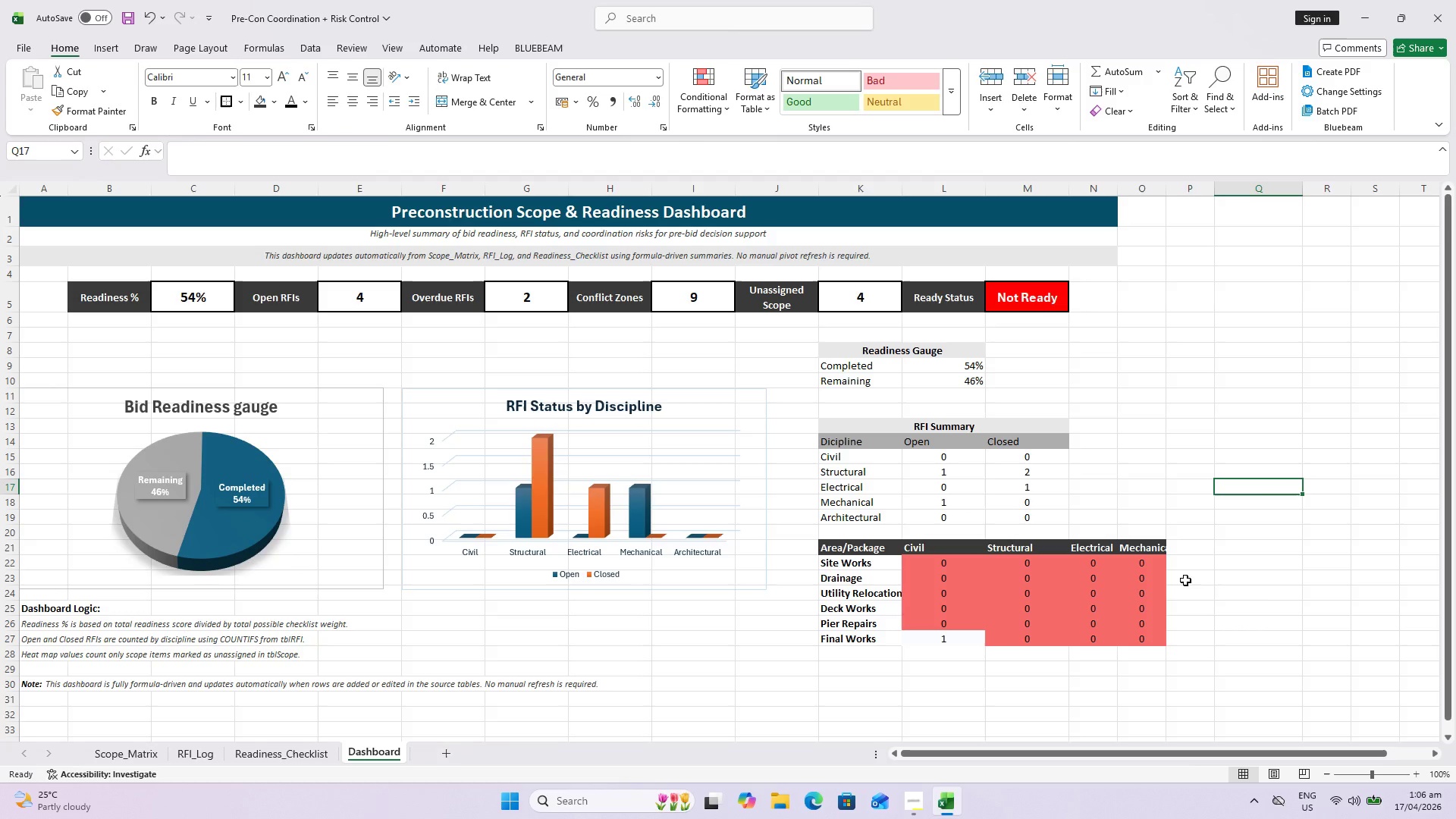 
double_click([900, 190])
 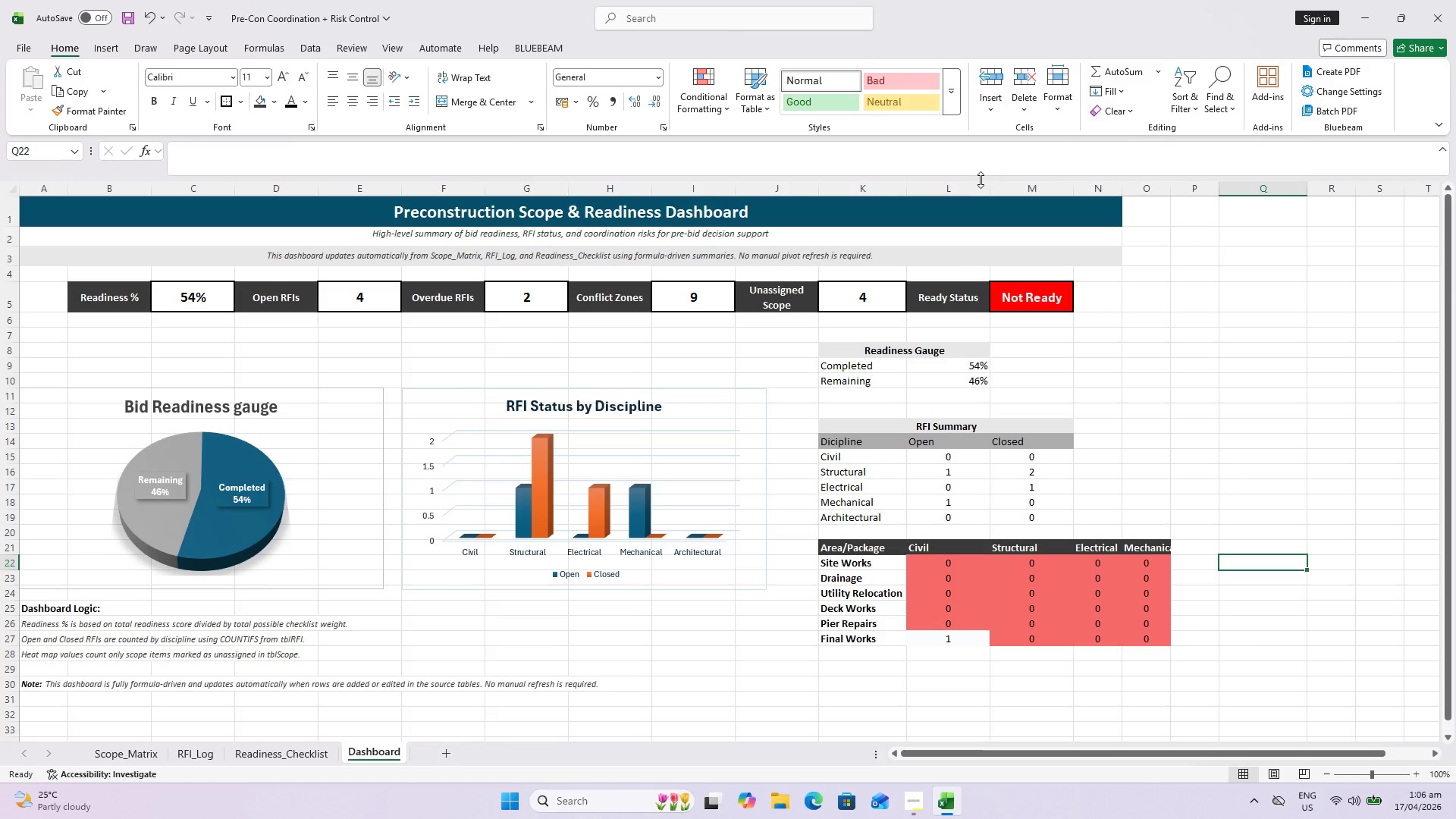 
left_click([992, 184])
 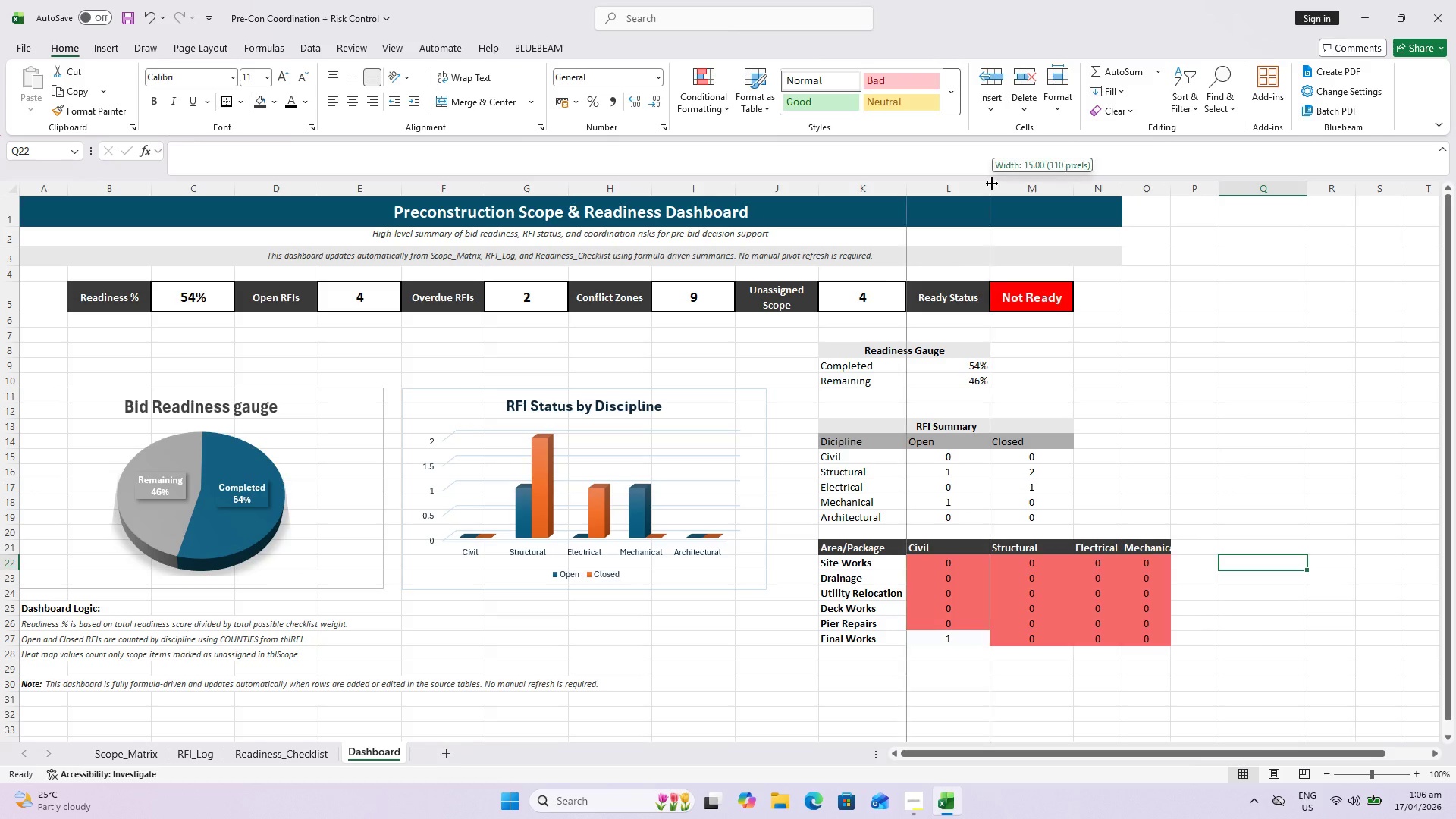 
double_click([992, 184])
 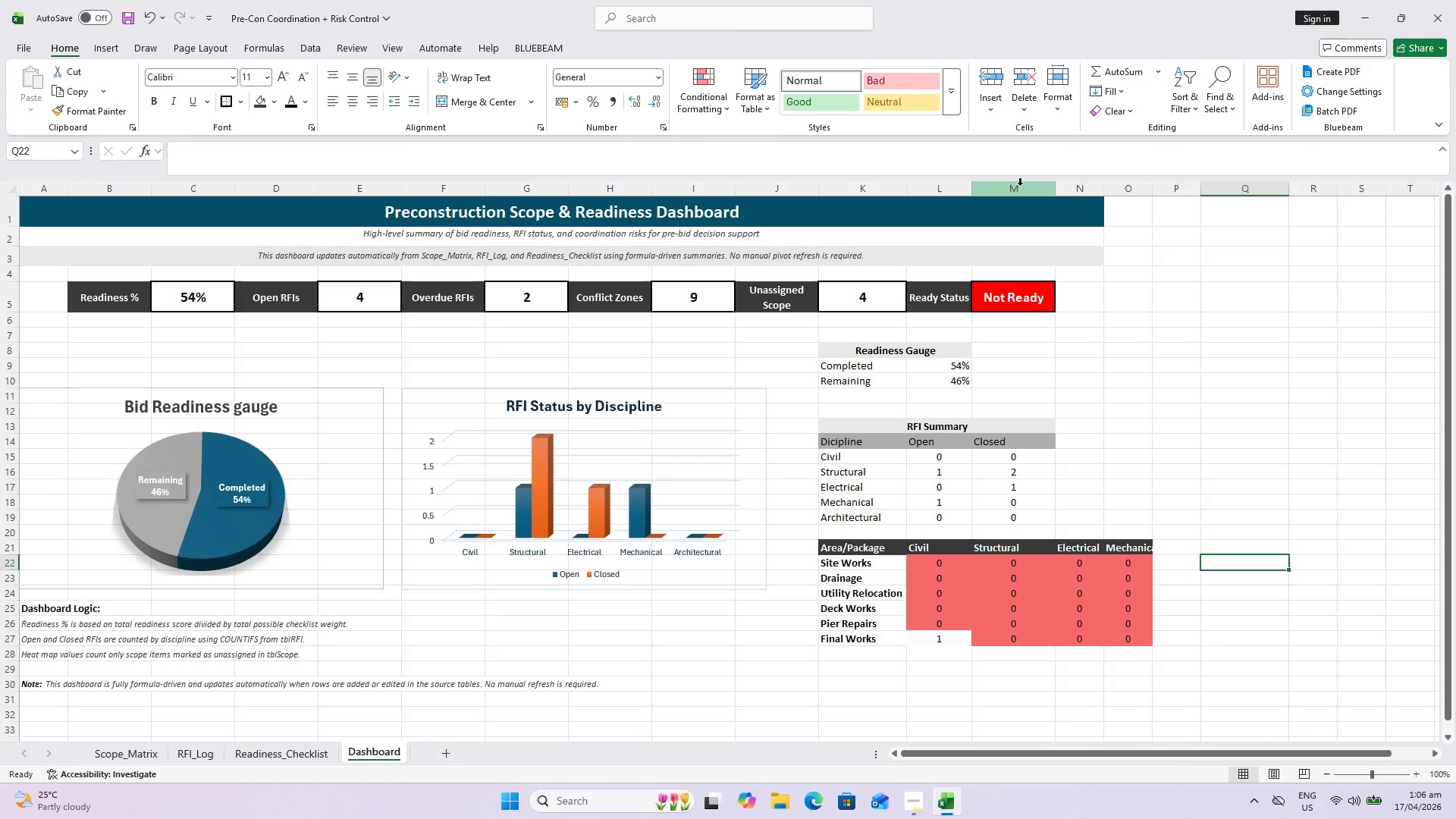 
key(Control+Z)
 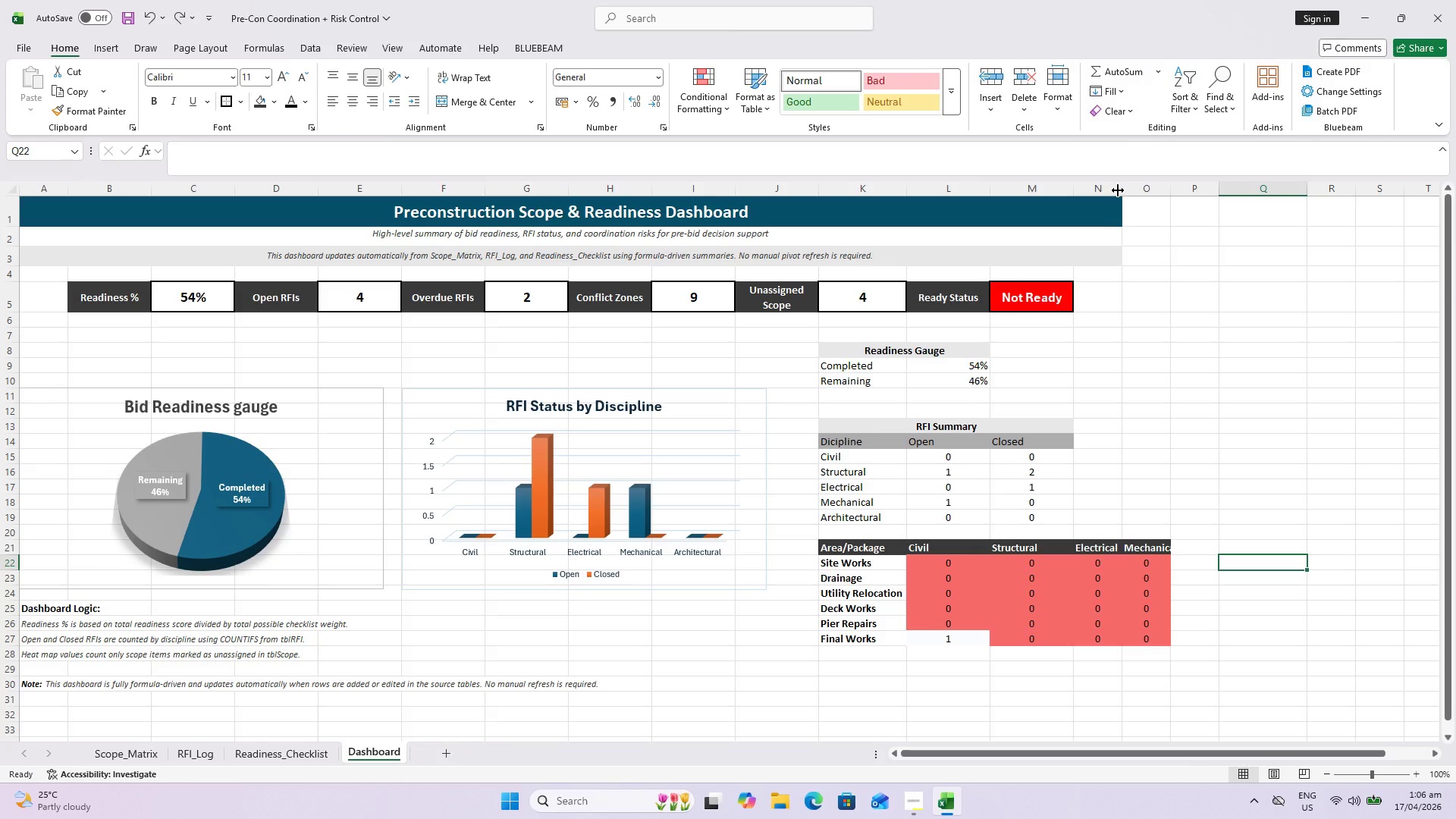 
left_click([1119, 190])
 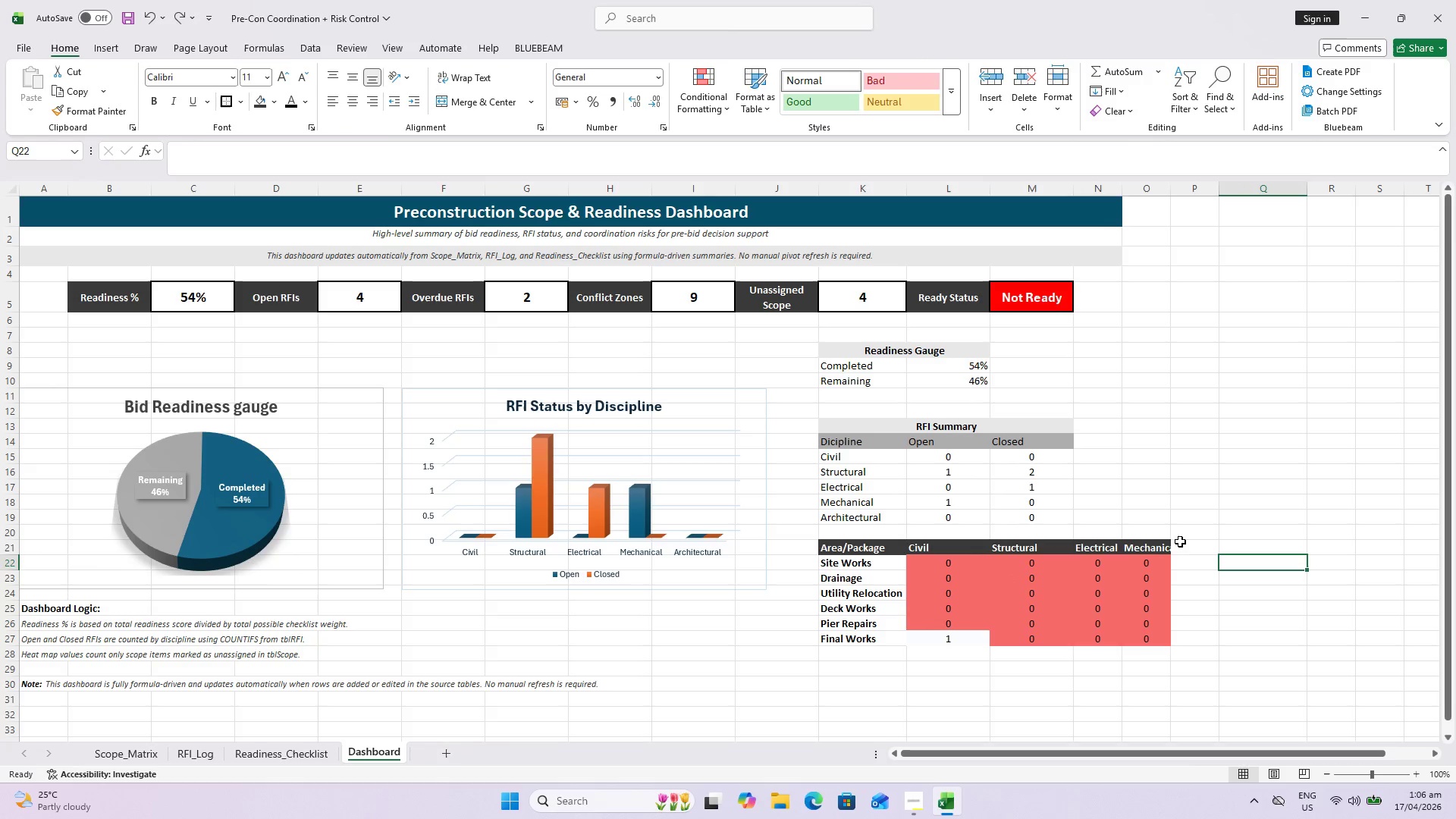 
left_click([1304, 463])
 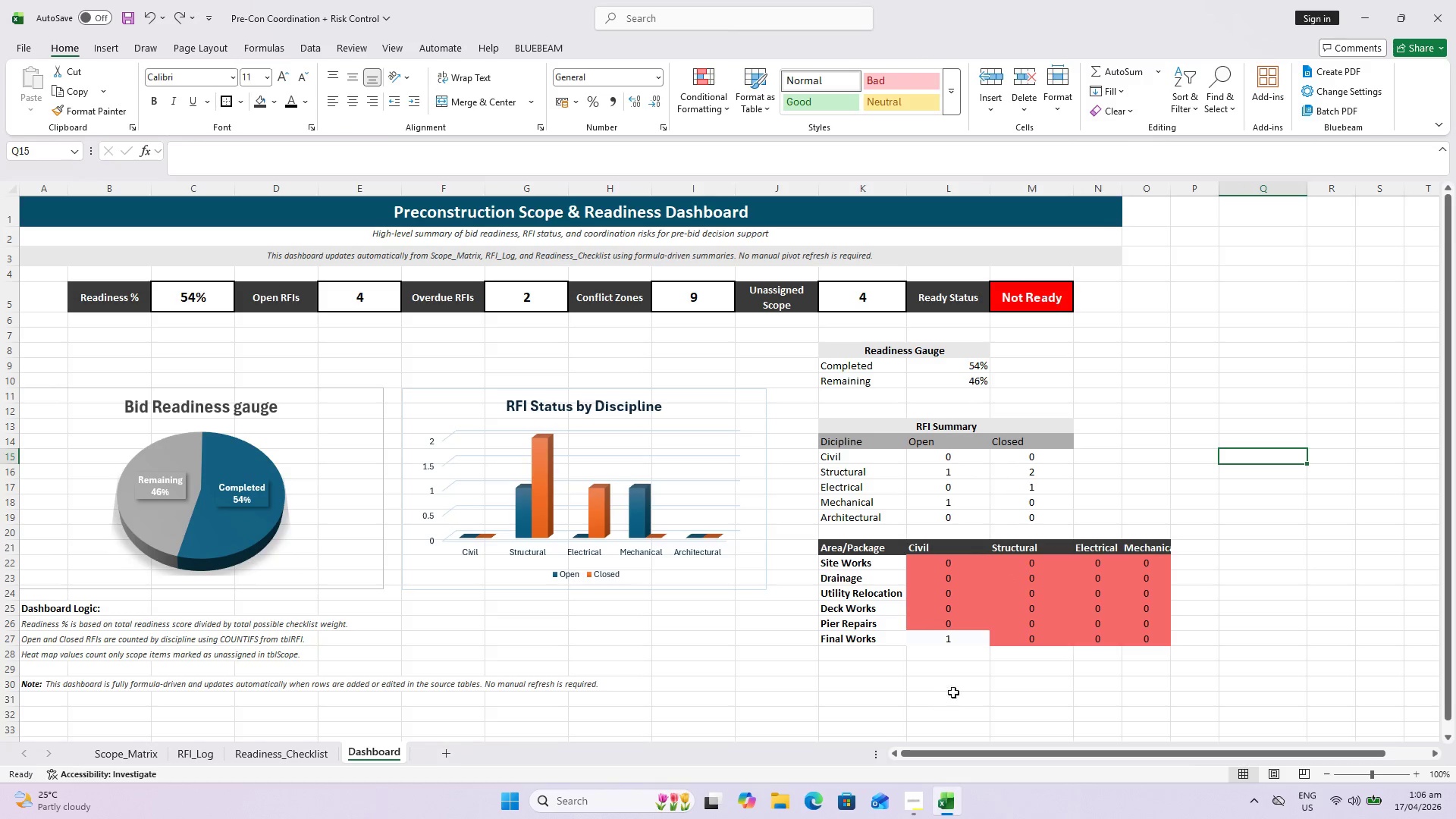 
hold_key(key=ControlLeft, duration=0.48)
 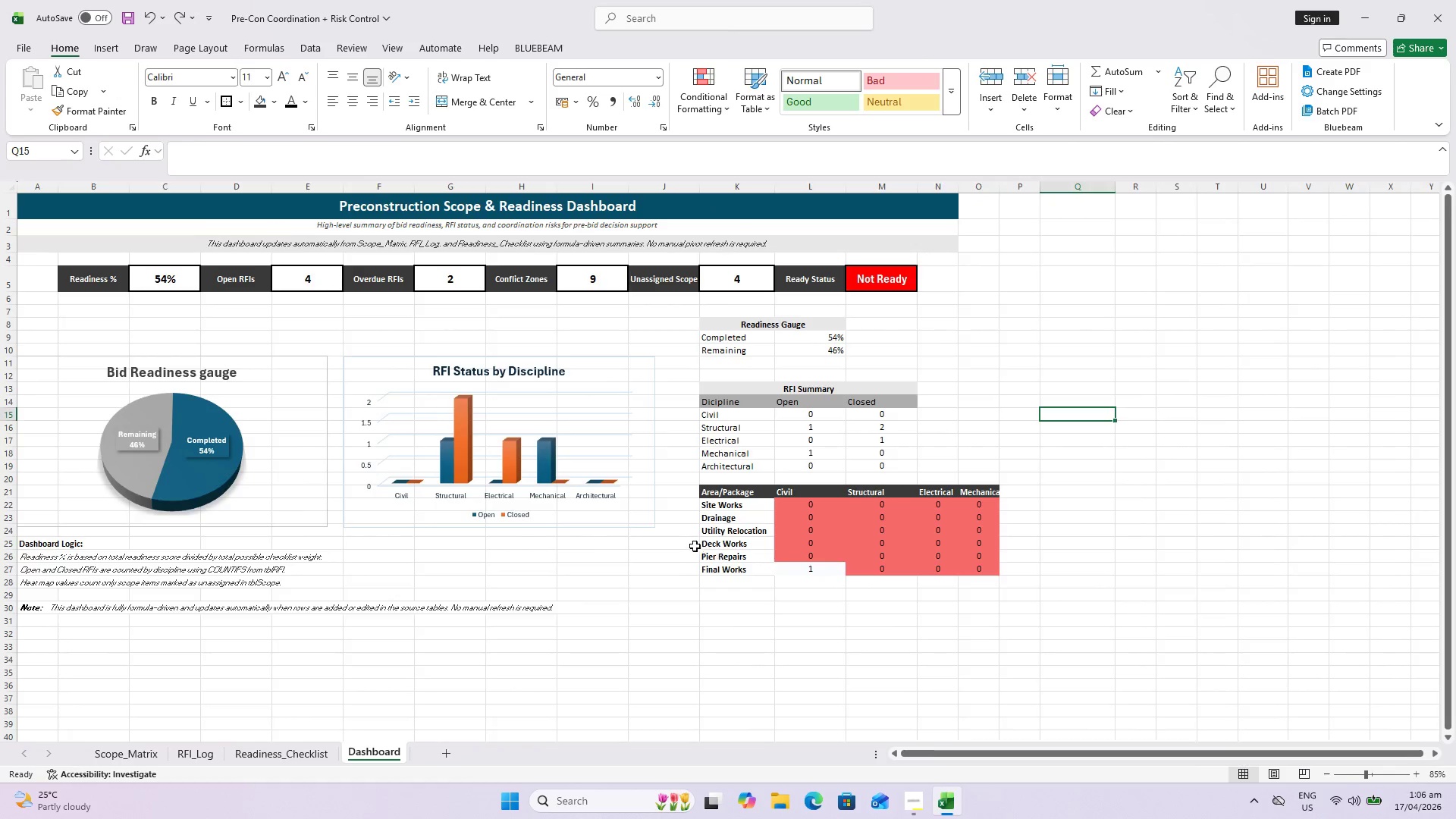 
scroll: coordinate [1049, 625], scroll_direction: up, amount: 1.0
 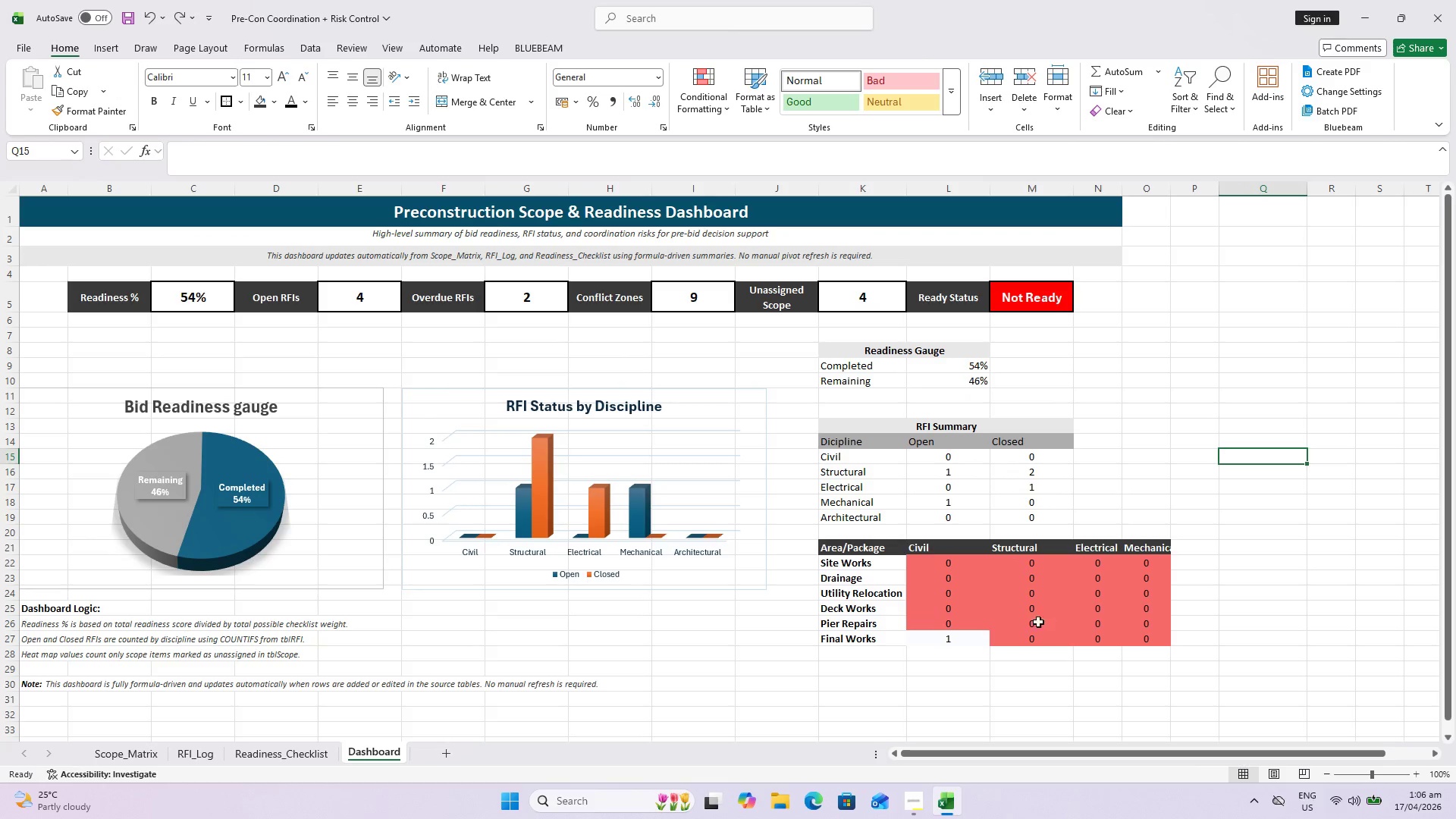 
scroll: coordinate [903, 635], scroll_direction: down, amount: 1.0
 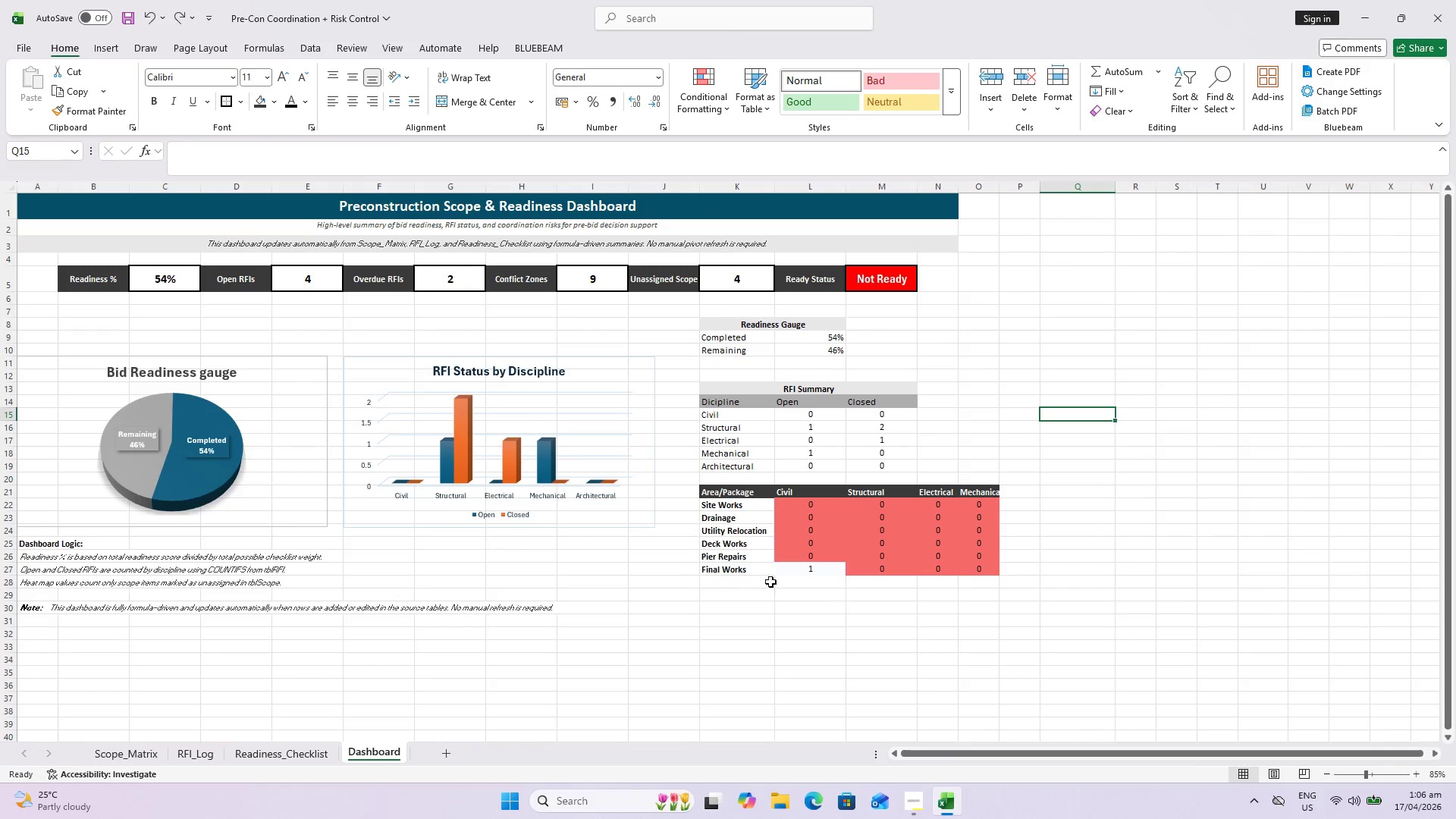 
hold_key(key=ControlLeft, duration=0.58)
scroll: coordinate [695, 546], scroll_direction: up, amount: 1.0
 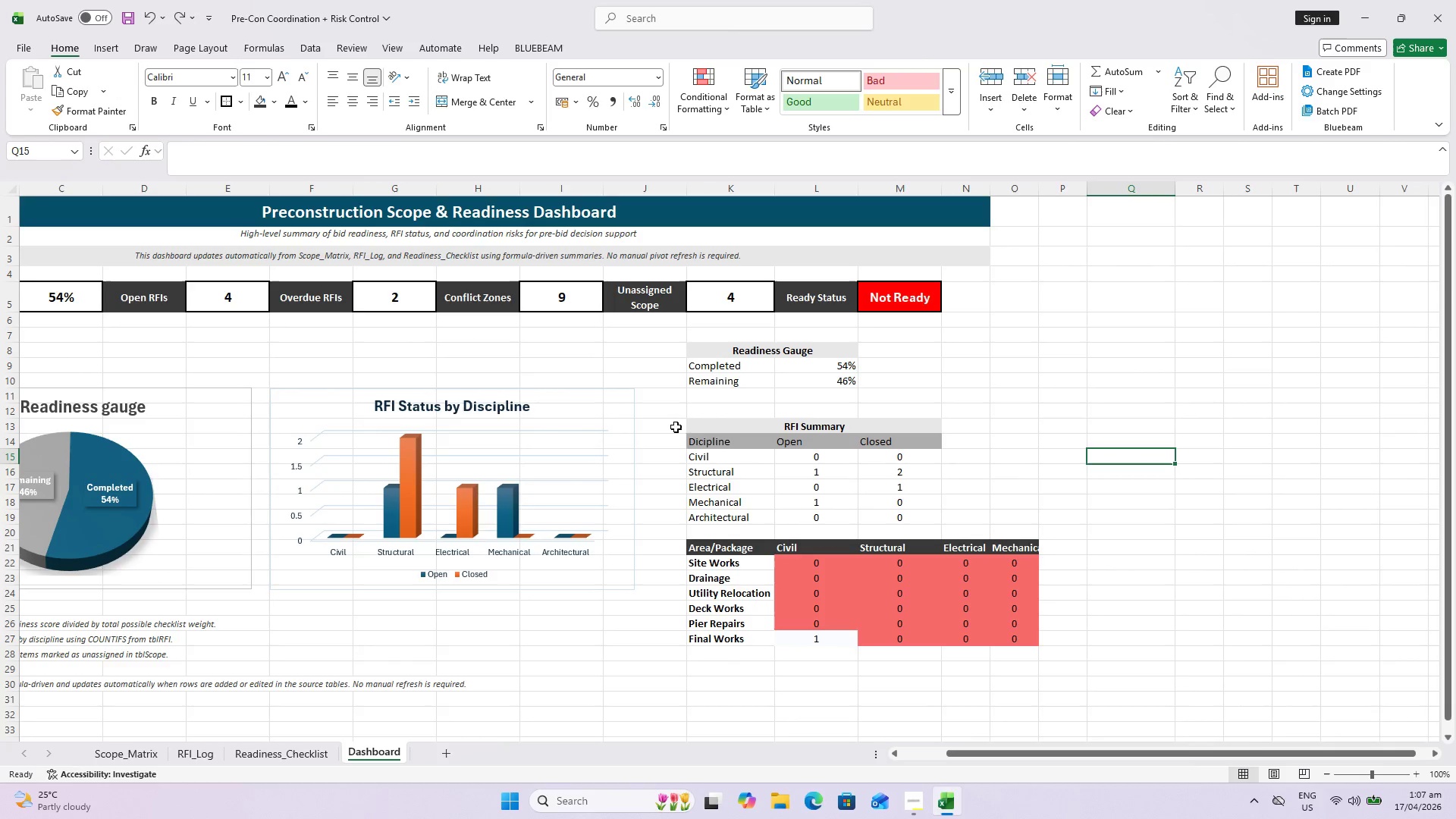 
left_click_drag(start_coordinate=[1049, 748], to_coordinate=[880, 758])
 